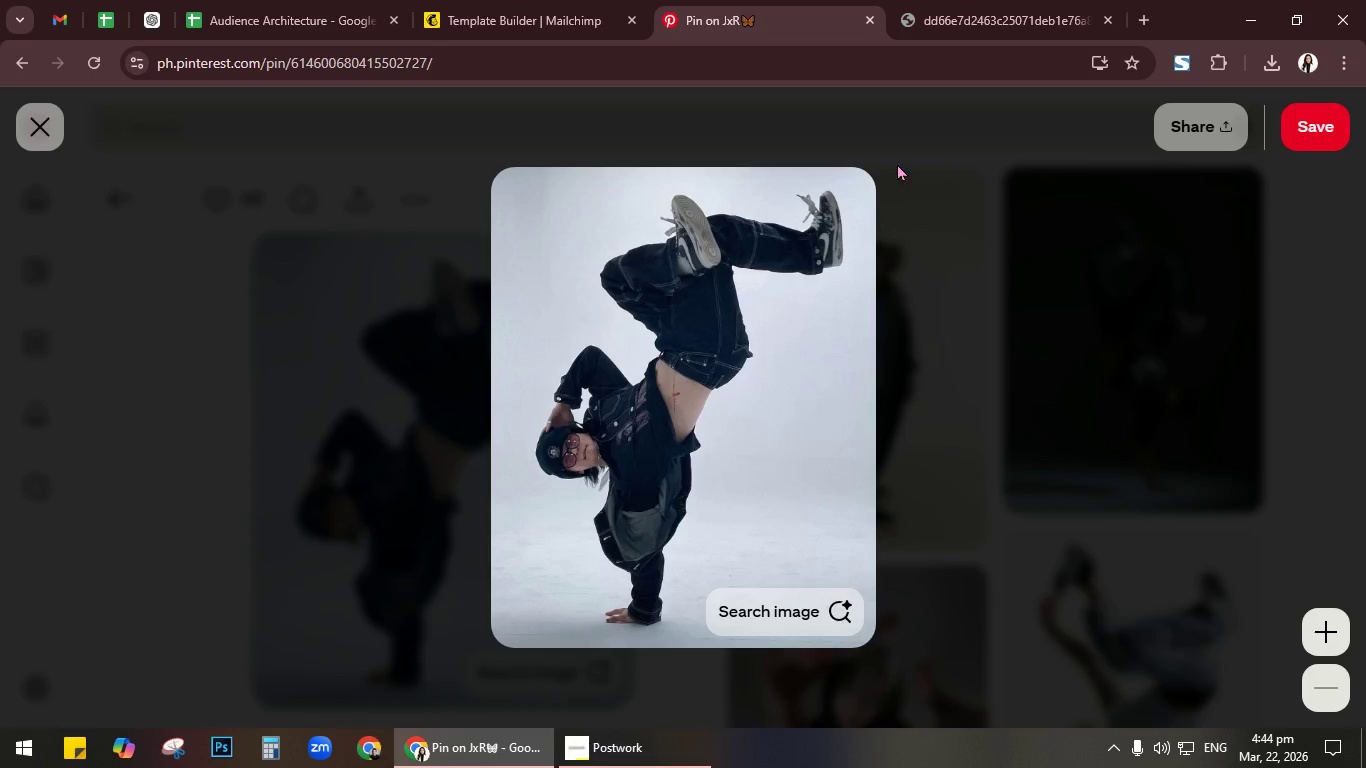 
left_click([1005, 0])
 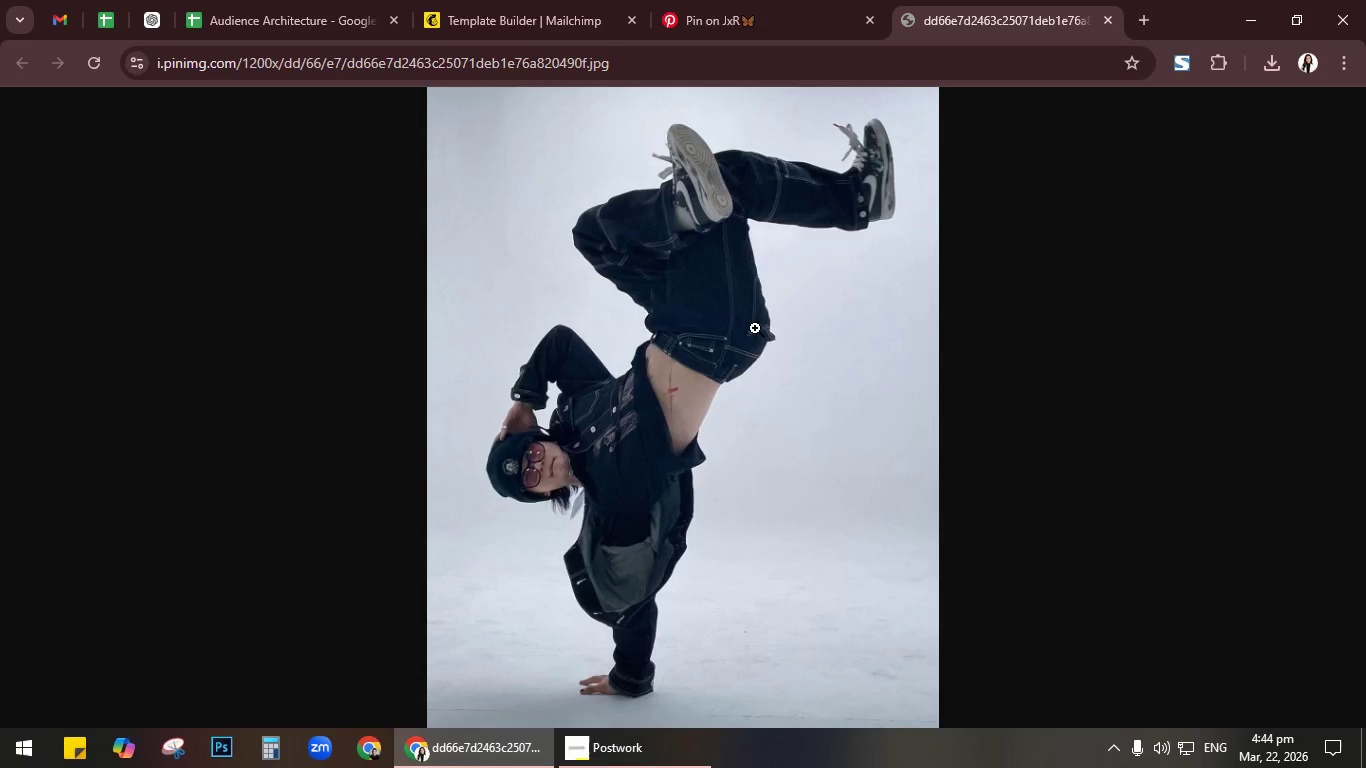 
right_click([709, 364])
 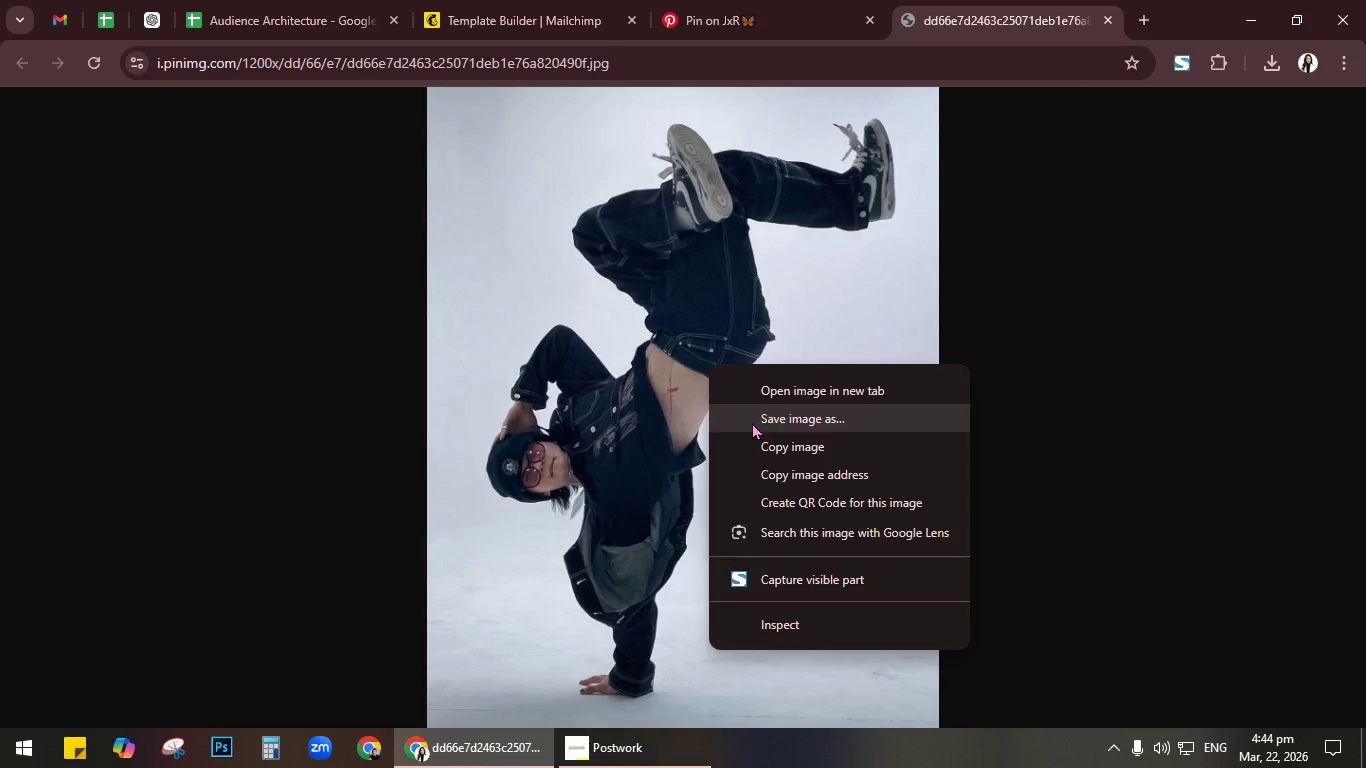 
left_click([752, 422])
 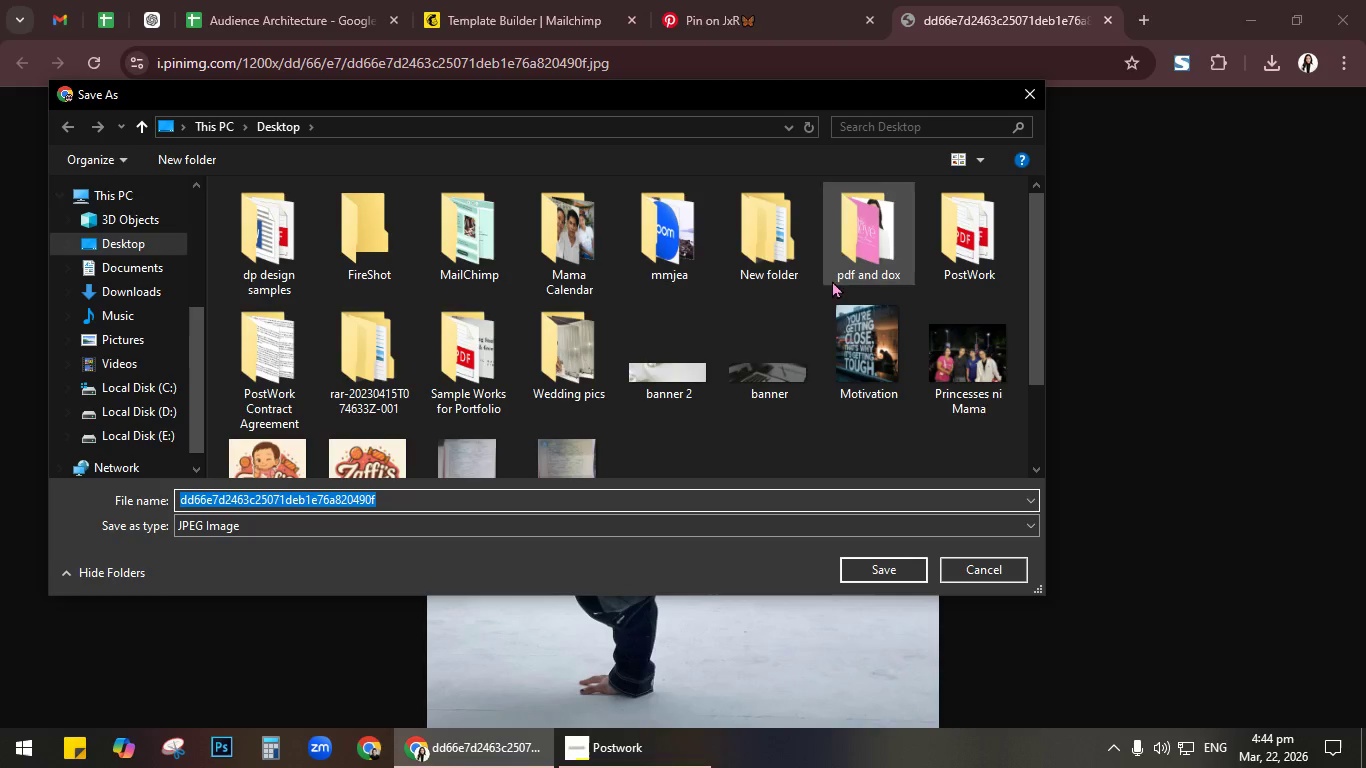 
double_click([959, 239])
 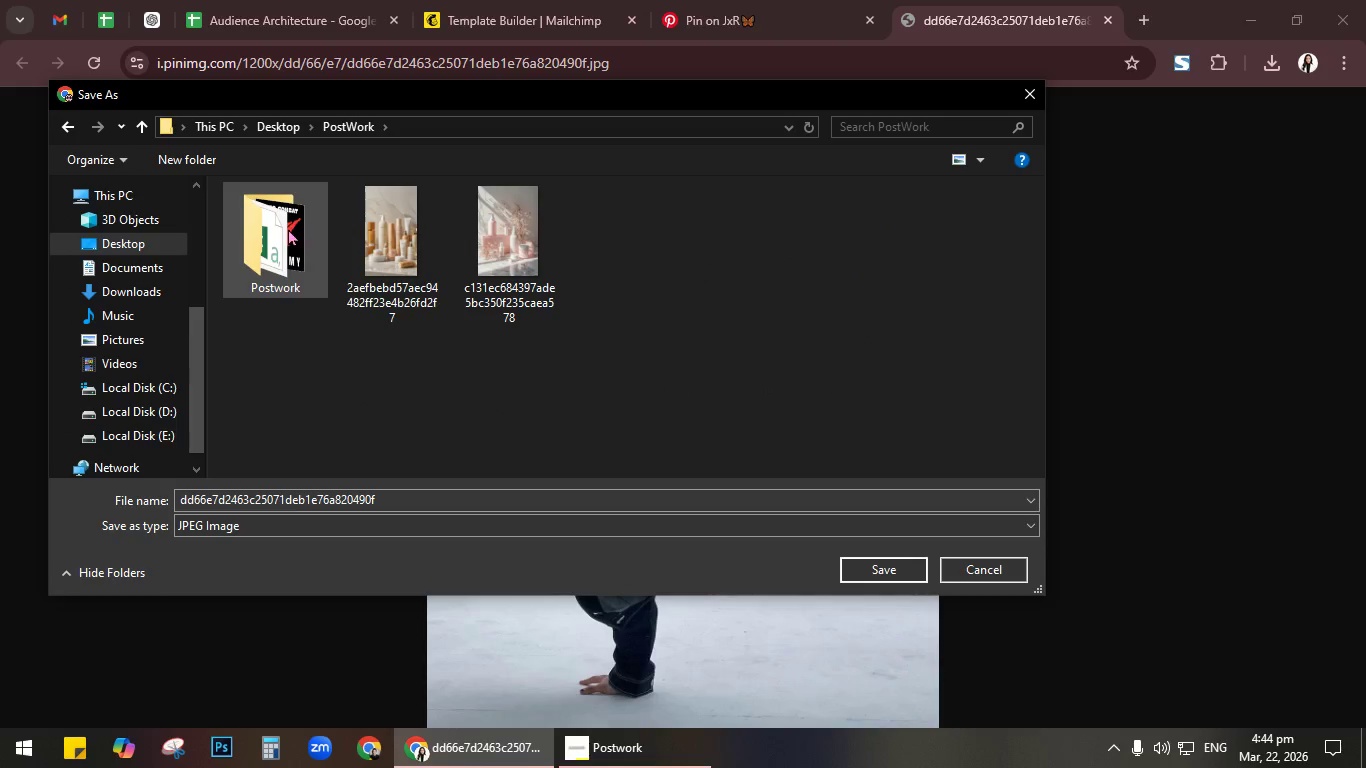 
double_click([286, 228])
 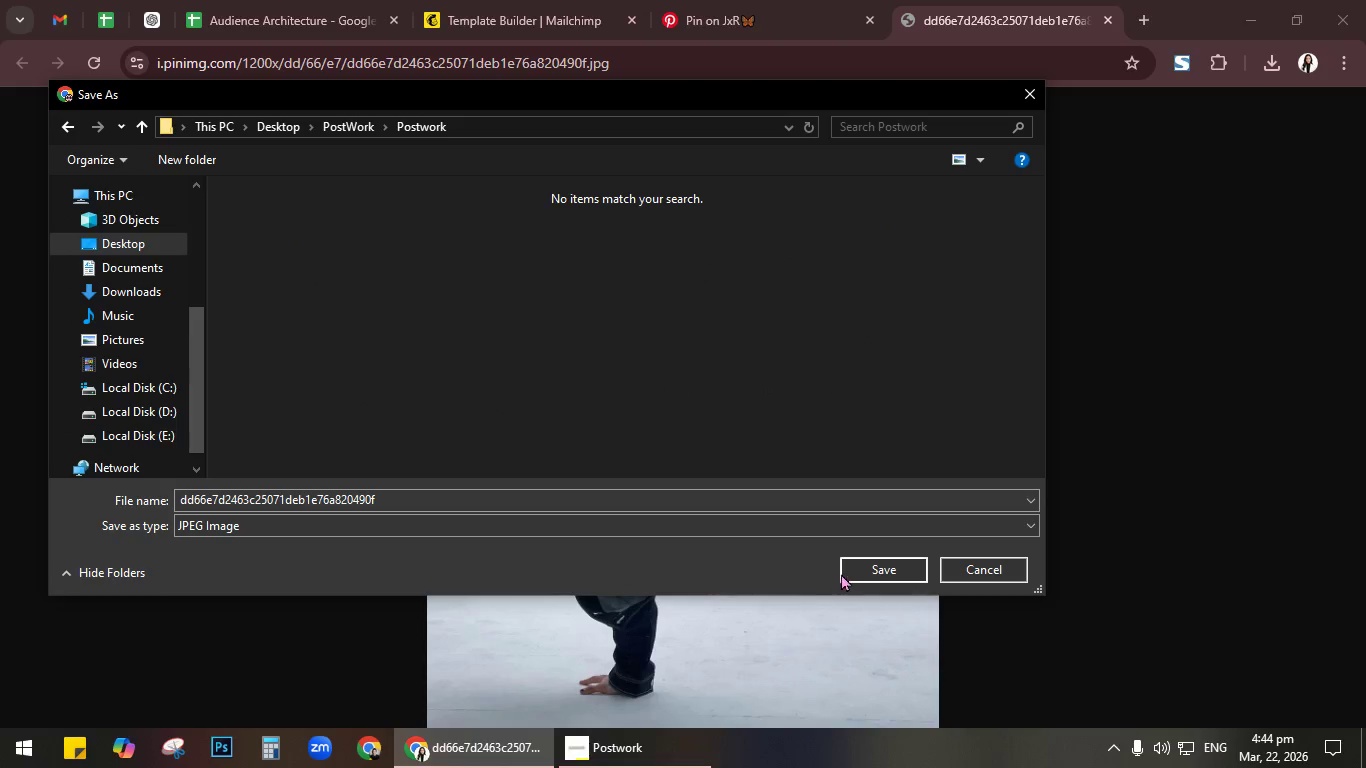 
left_click([869, 569])
 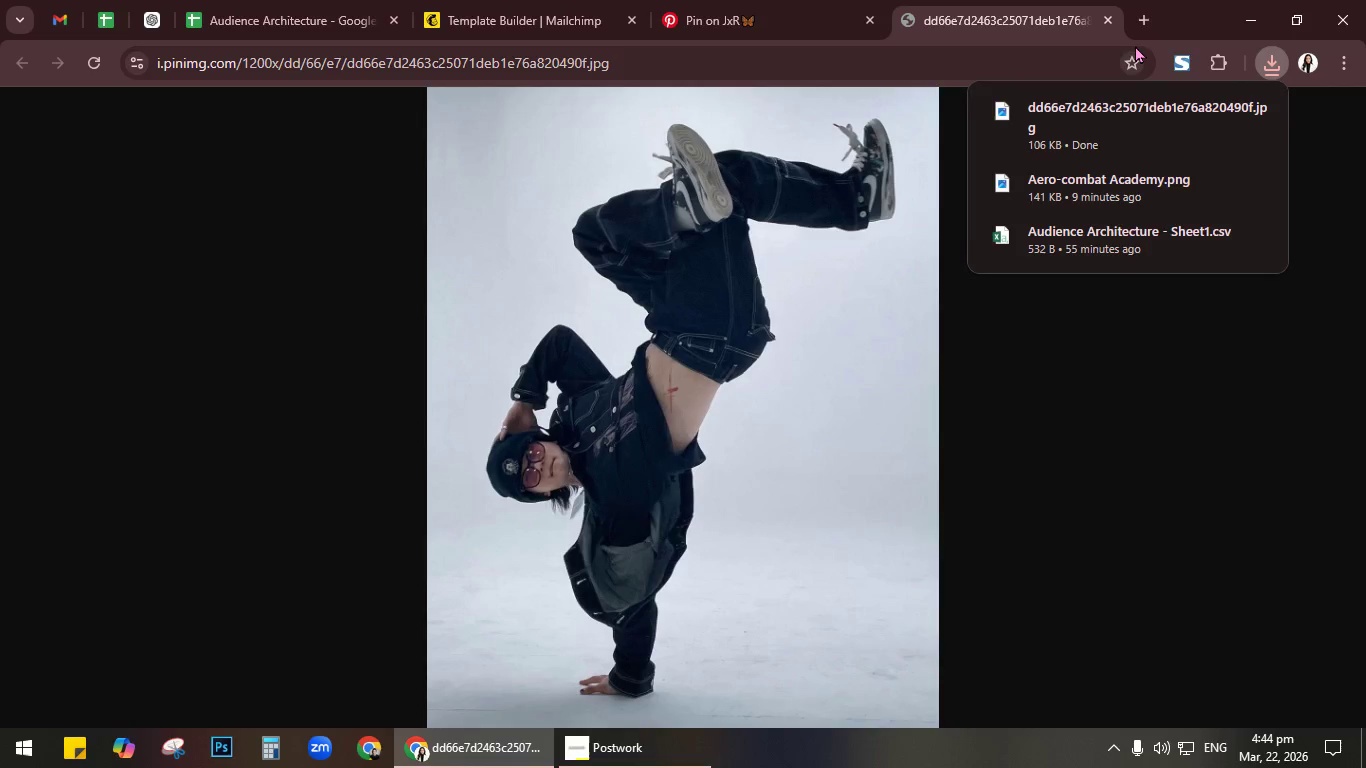 
left_click([1108, 18])
 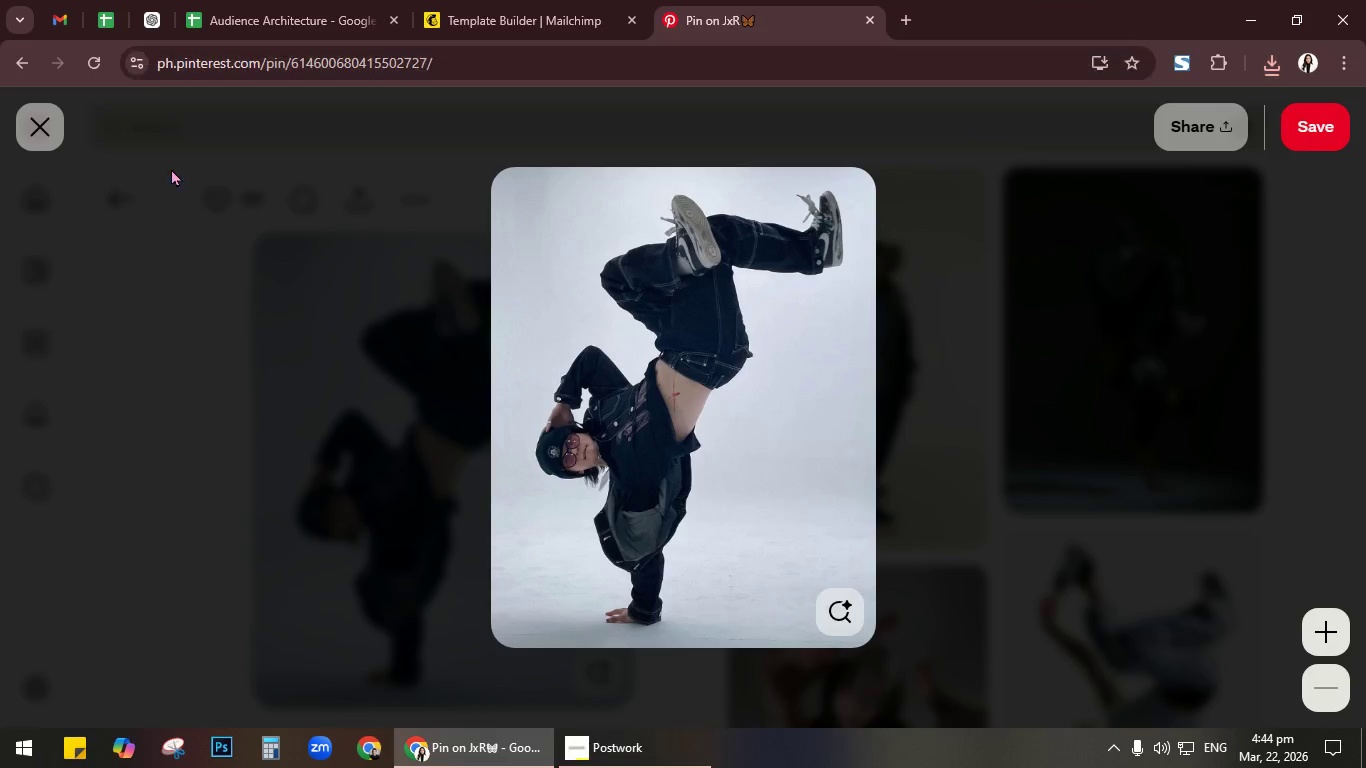 
left_click([56, 124])
 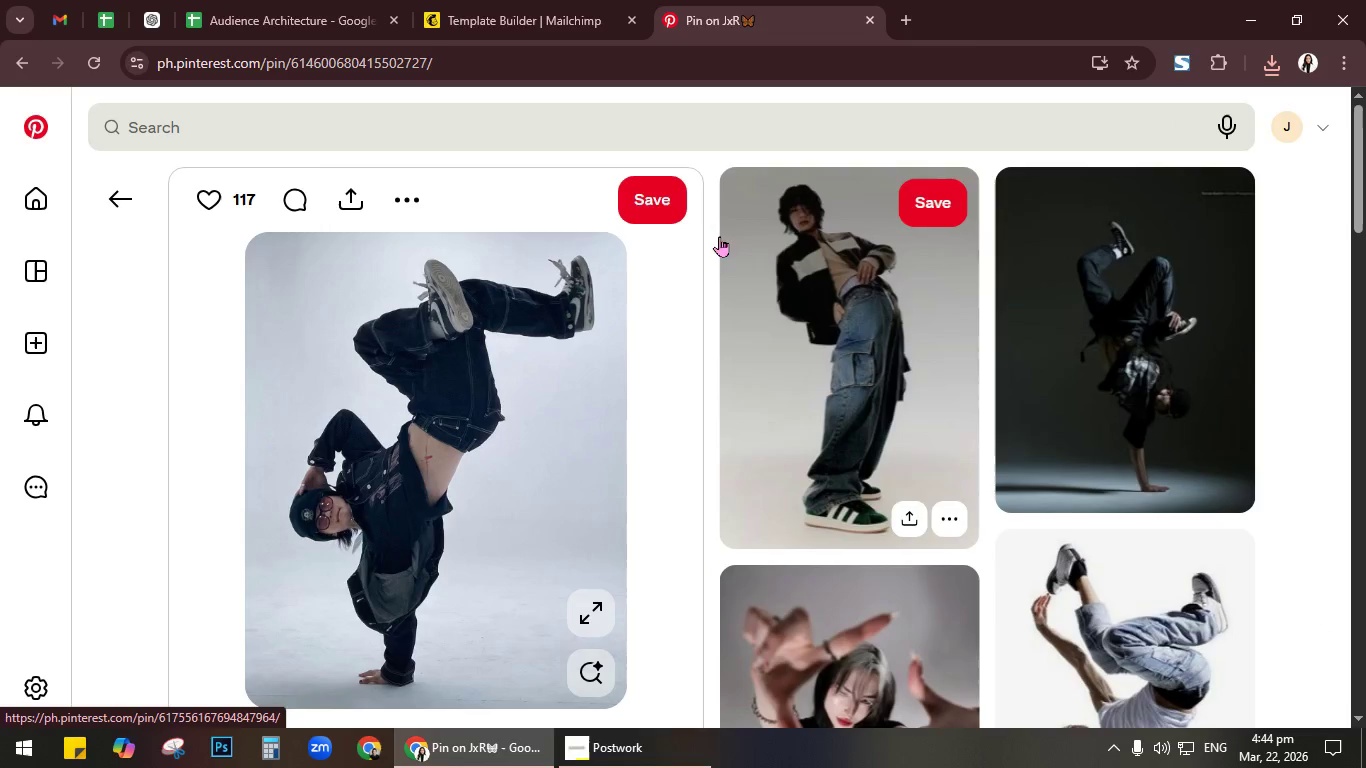 
left_click([478, 0])
 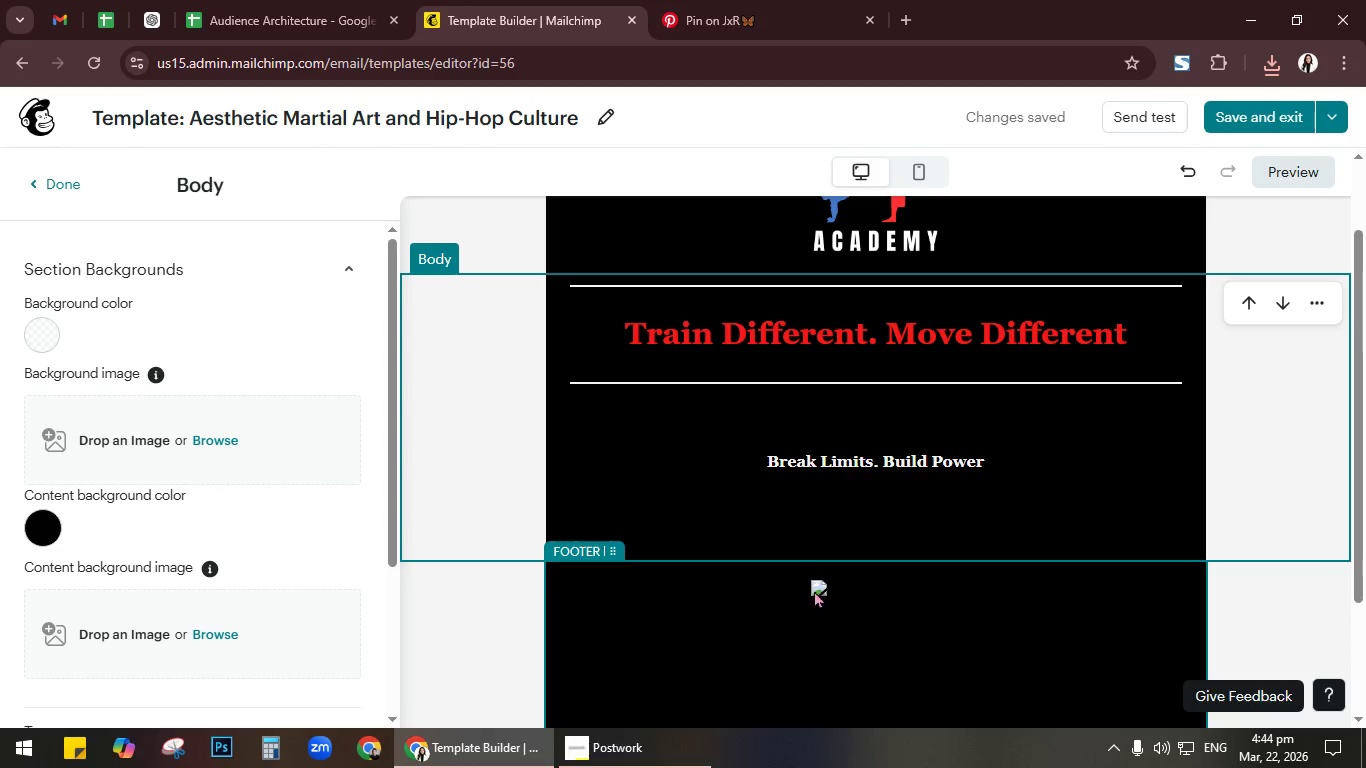 
scroll: coordinate [867, 577], scroll_direction: down, amount: 2.0
 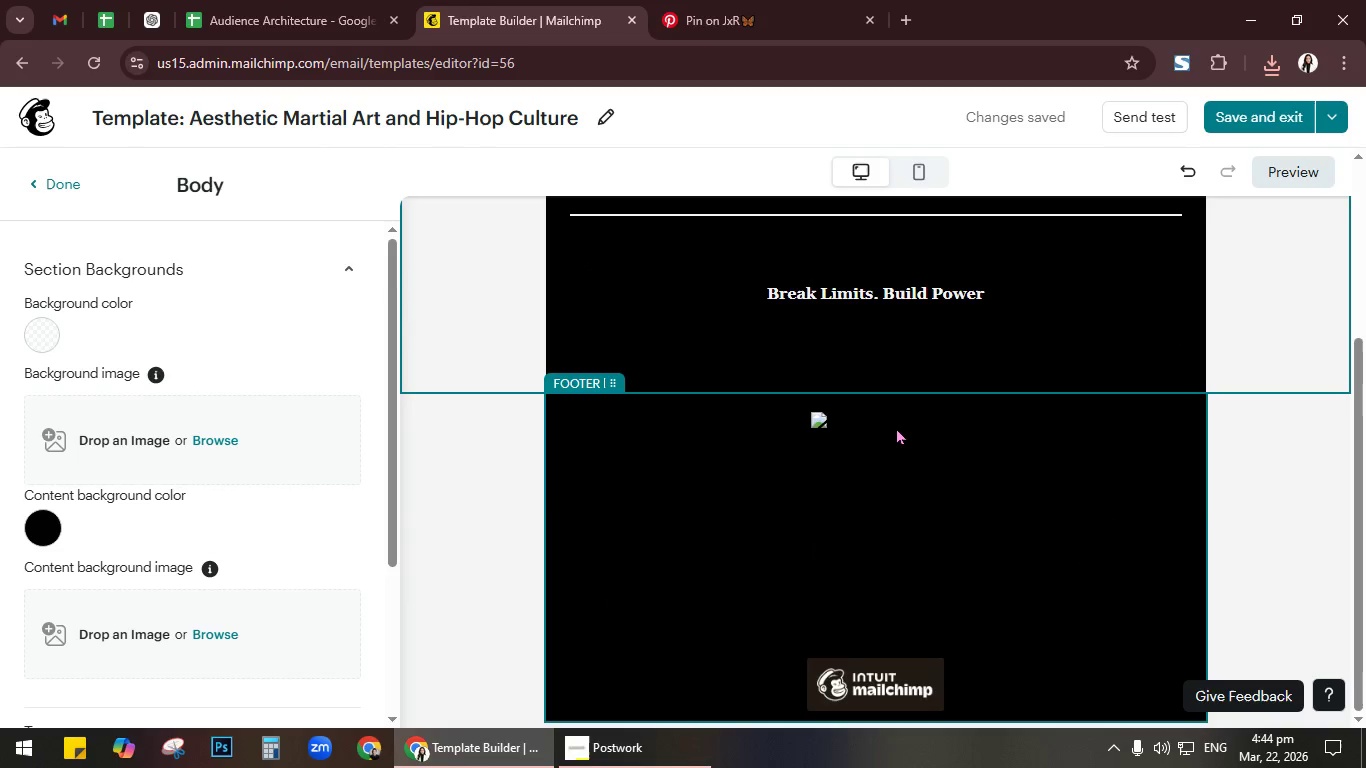 
left_click([910, 479])
 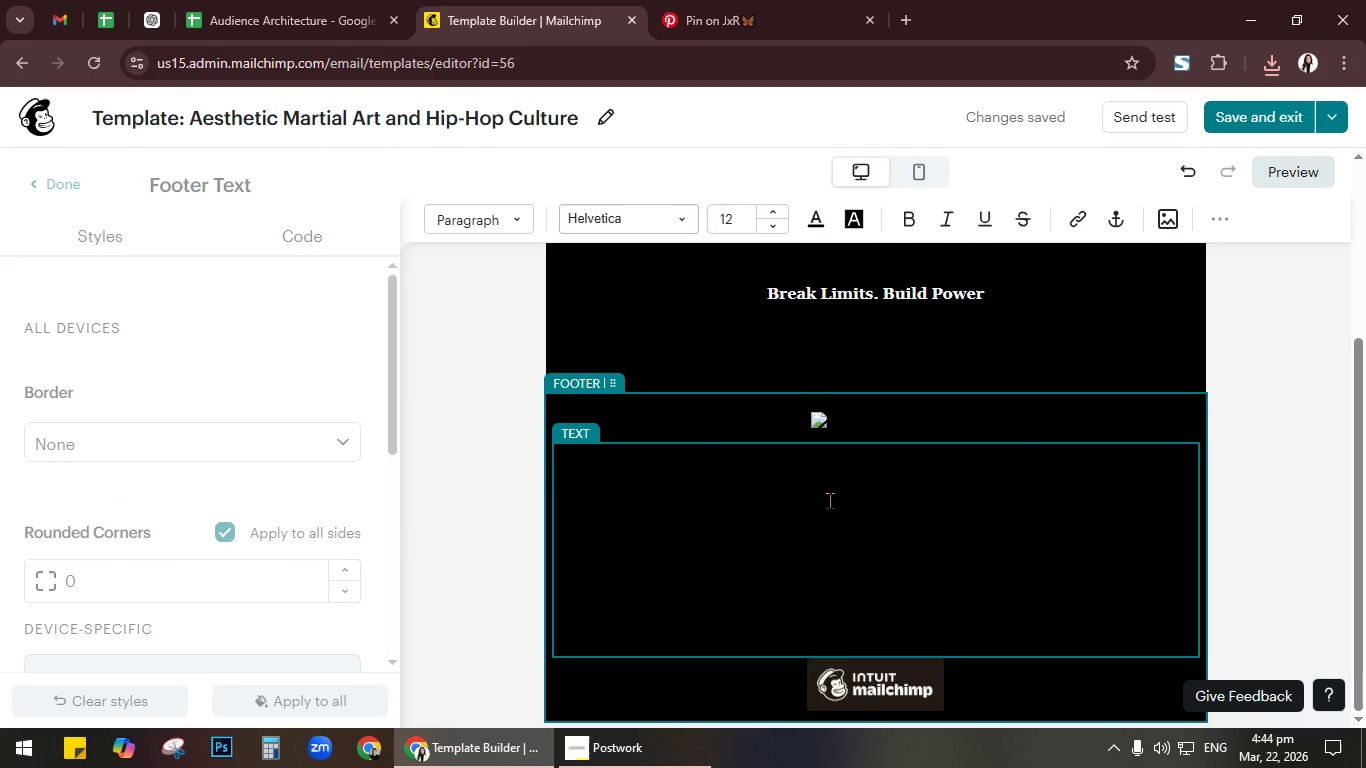 
key(Control+ControlLeft)
 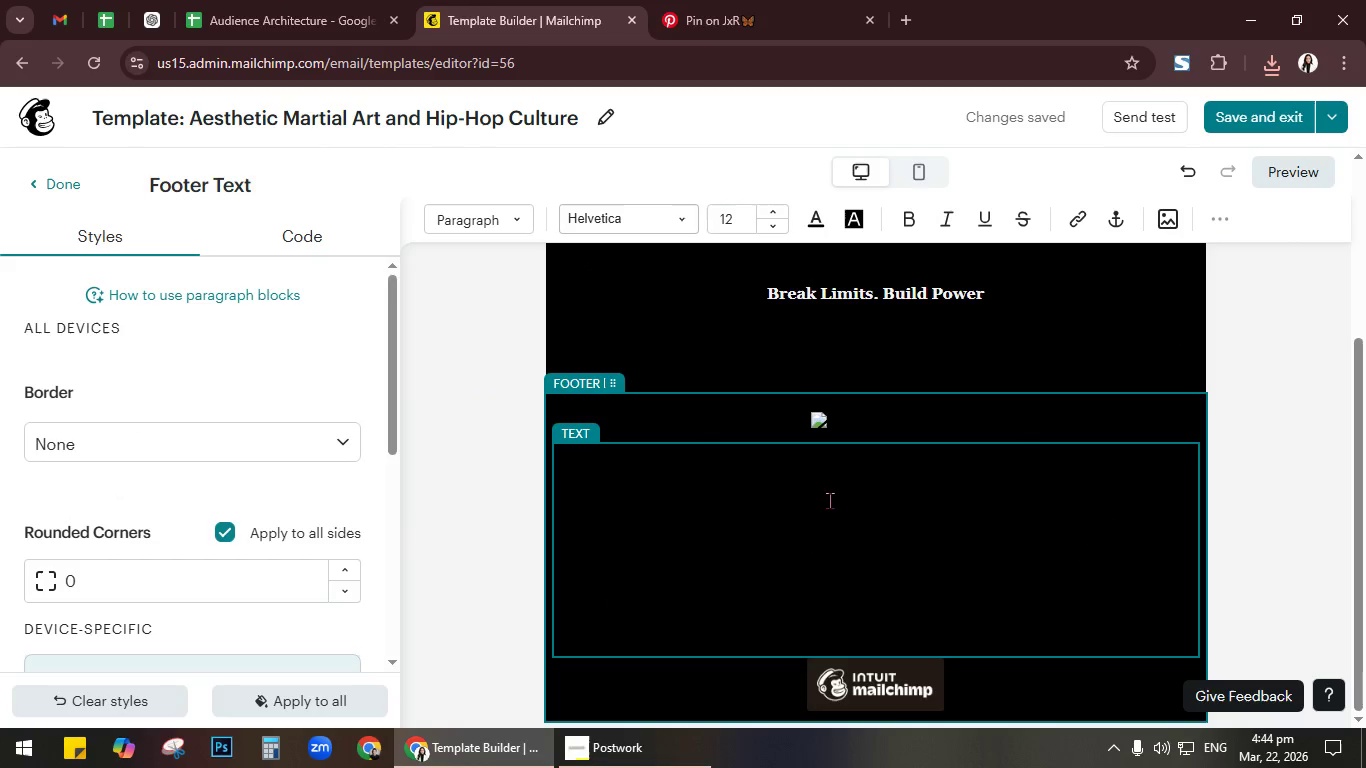 
key(Control+A)
 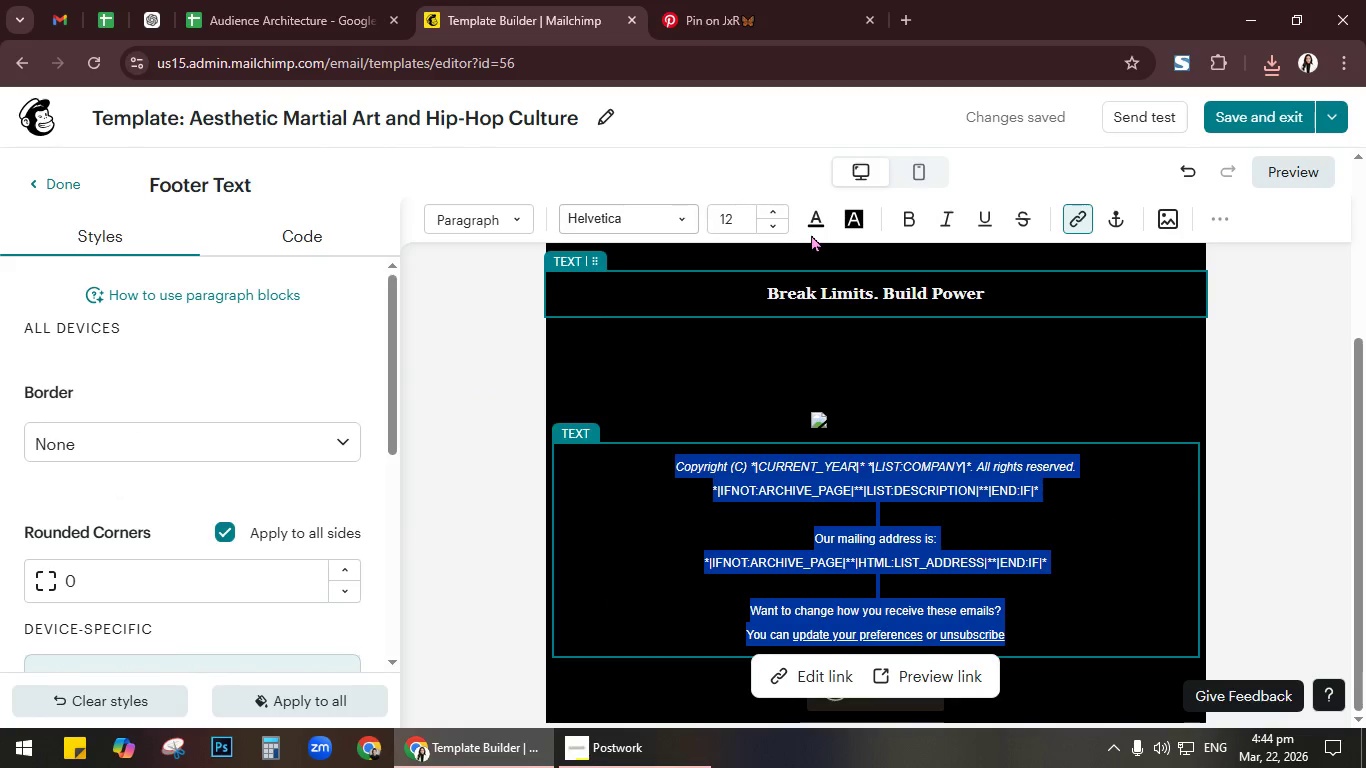 
left_click([814, 219])
 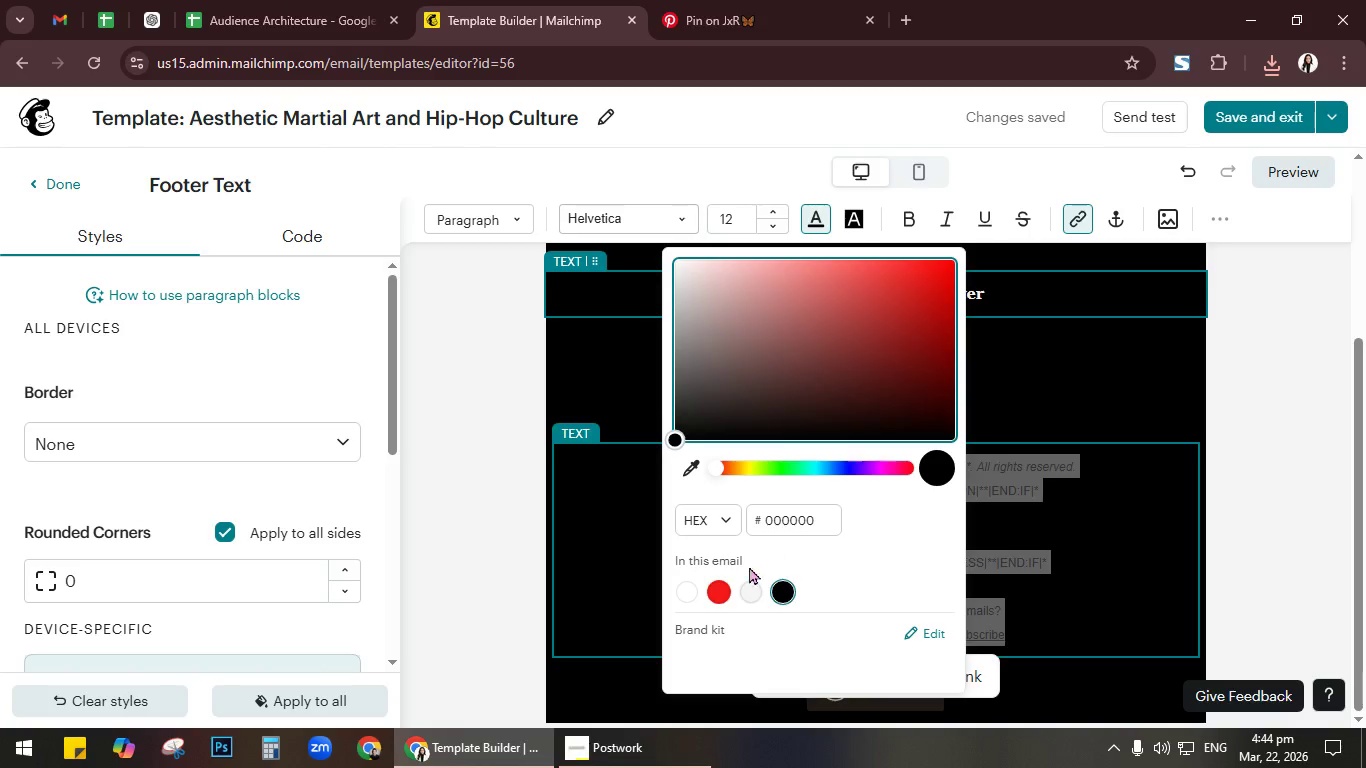 
left_click([746, 582])
 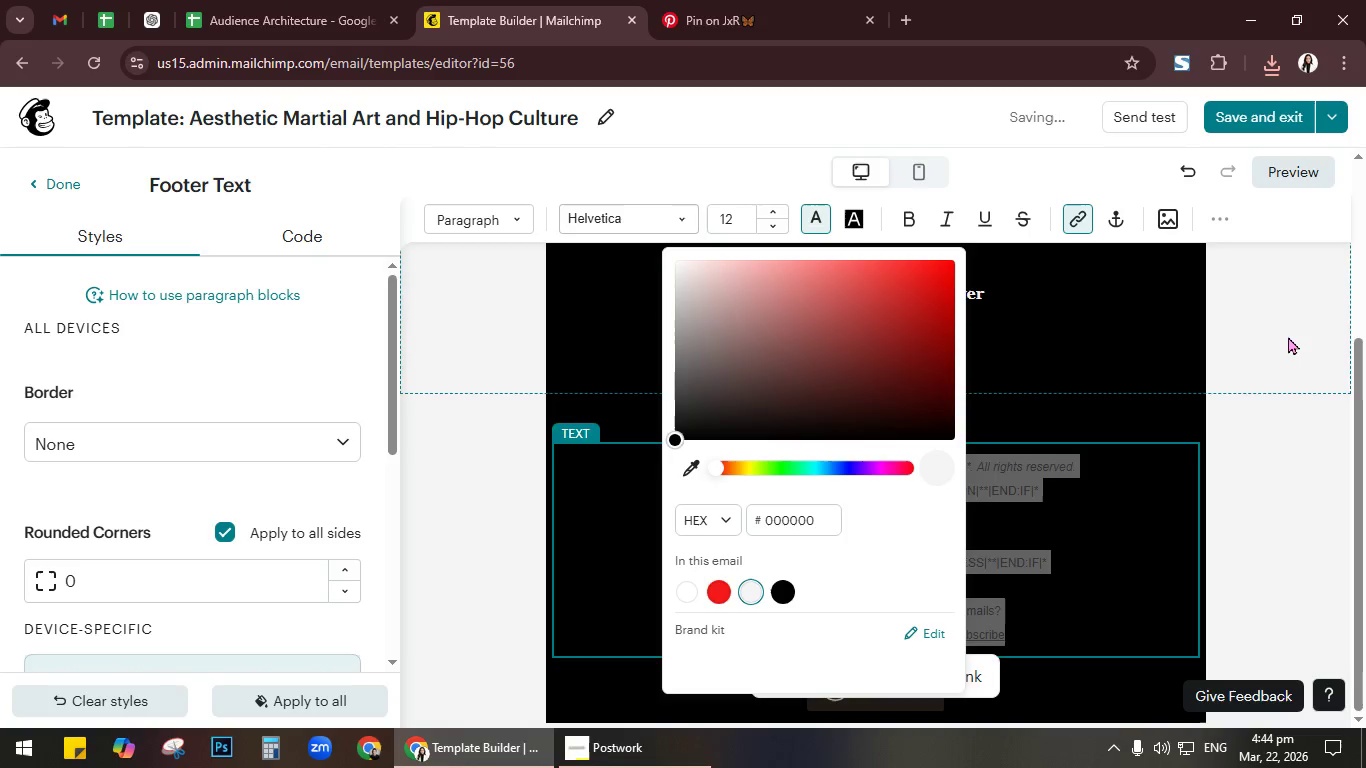 
left_click([1288, 336])
 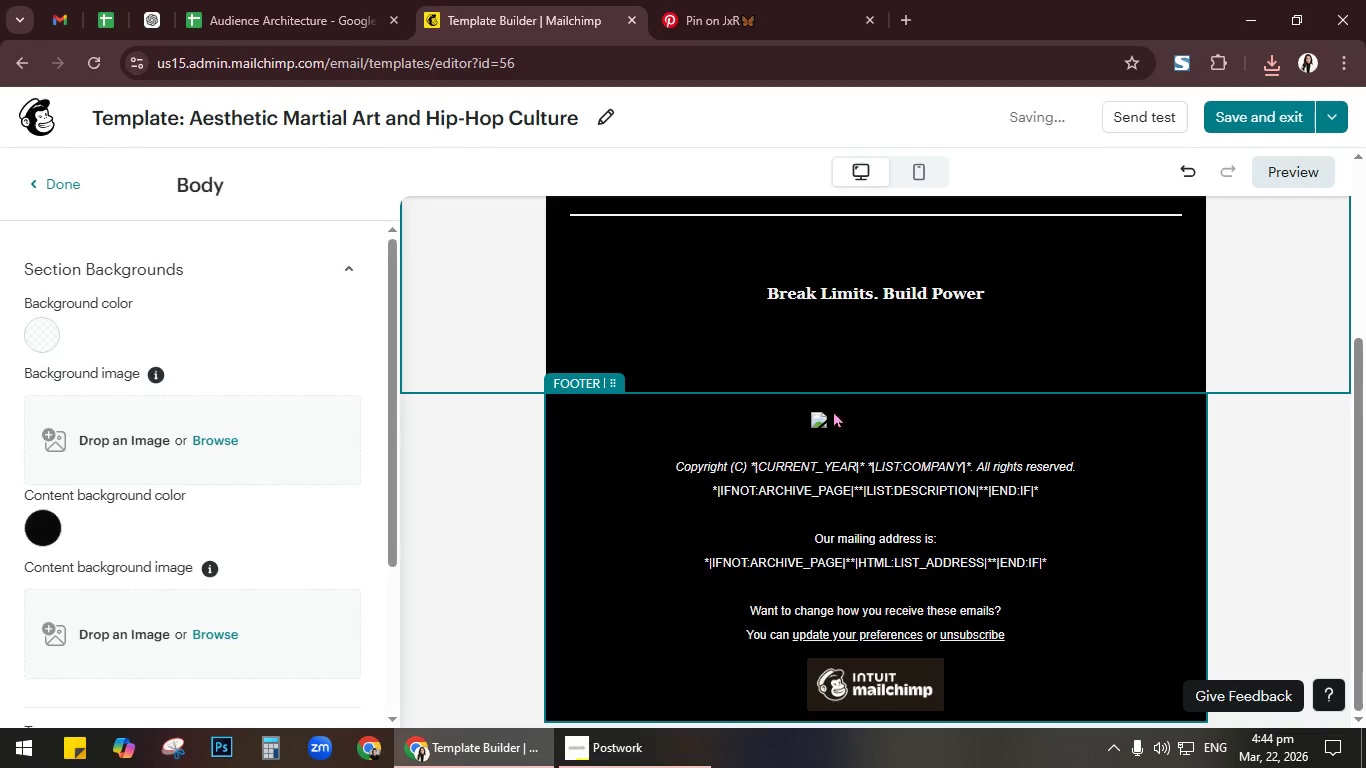 
left_click([822, 416])
 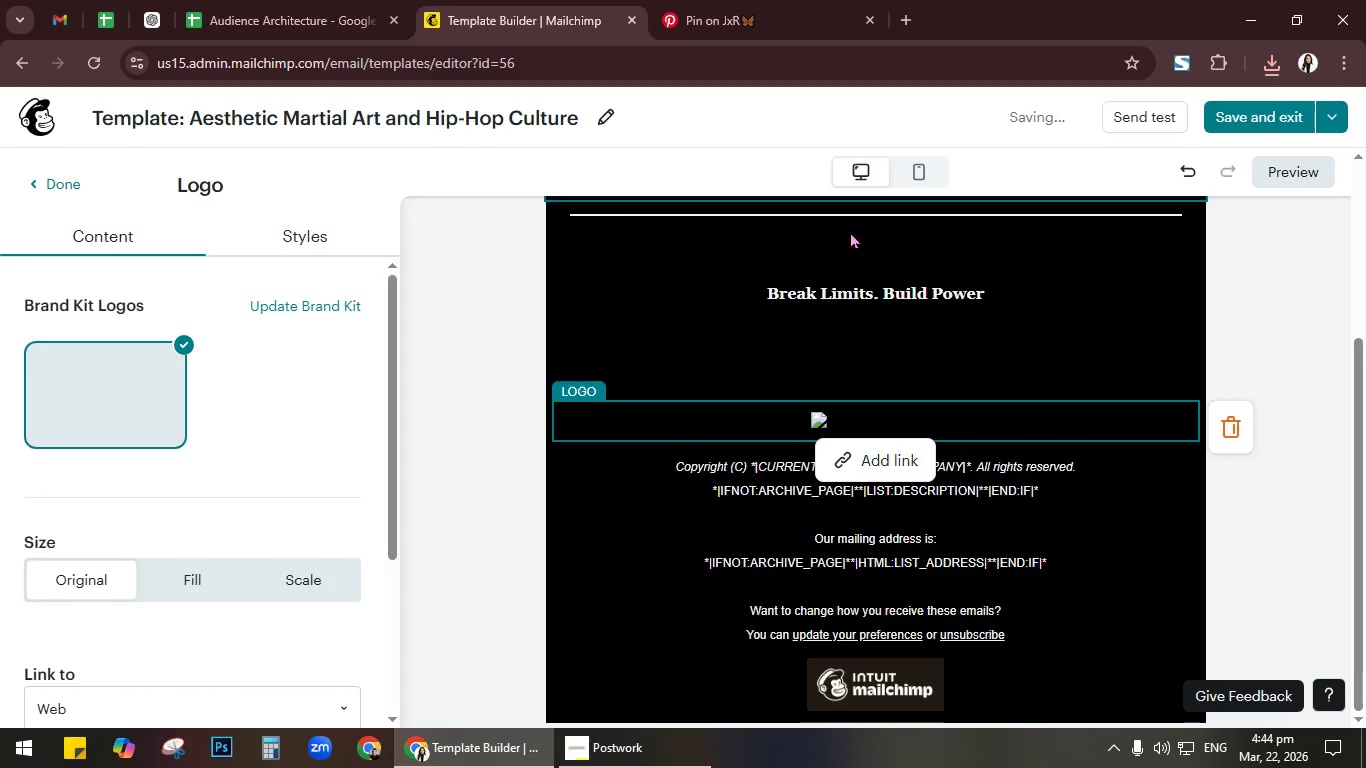 
scroll: coordinate [919, 411], scroll_direction: up, amount: 2.0
 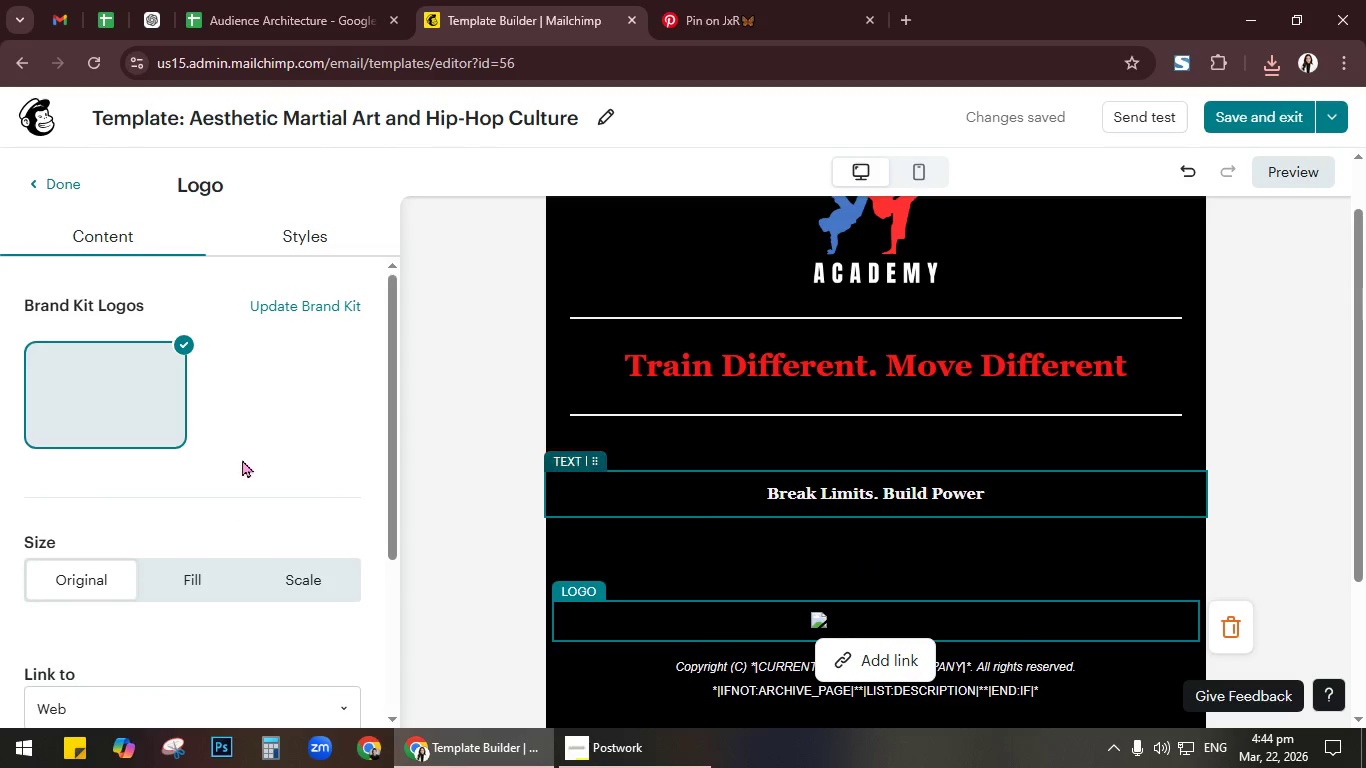 
scroll: coordinate [283, 460], scroll_direction: down, amount: 3.0
 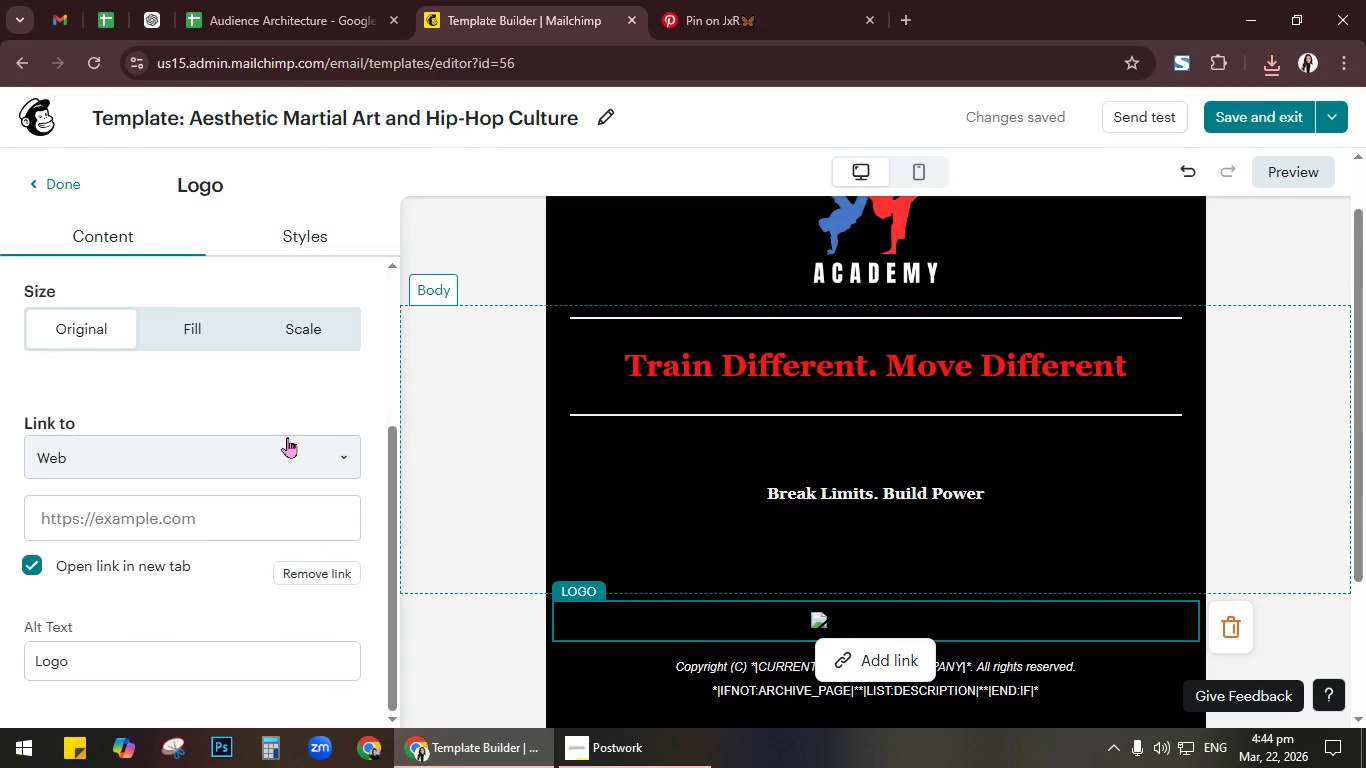 
scroll: coordinate [257, 336], scroll_direction: up, amount: 6.0
 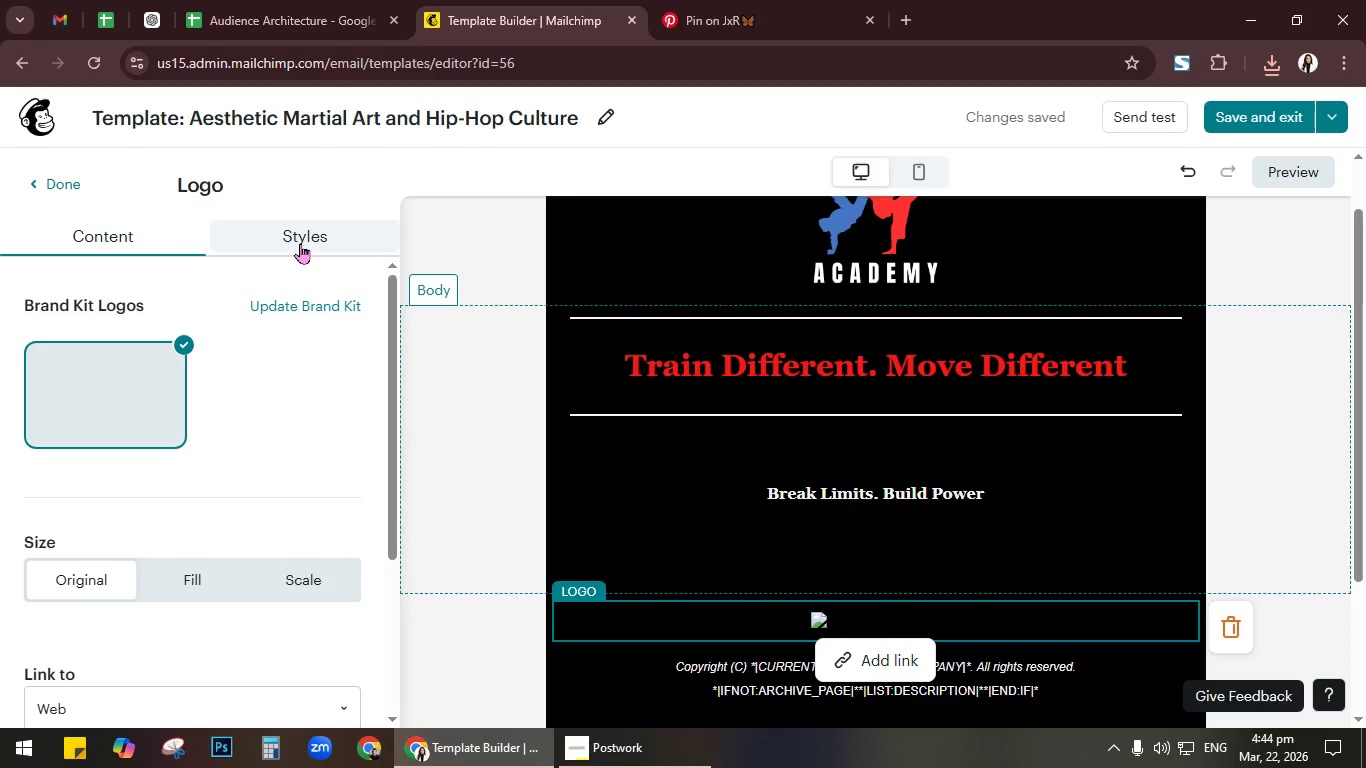 
left_click([300, 243])
 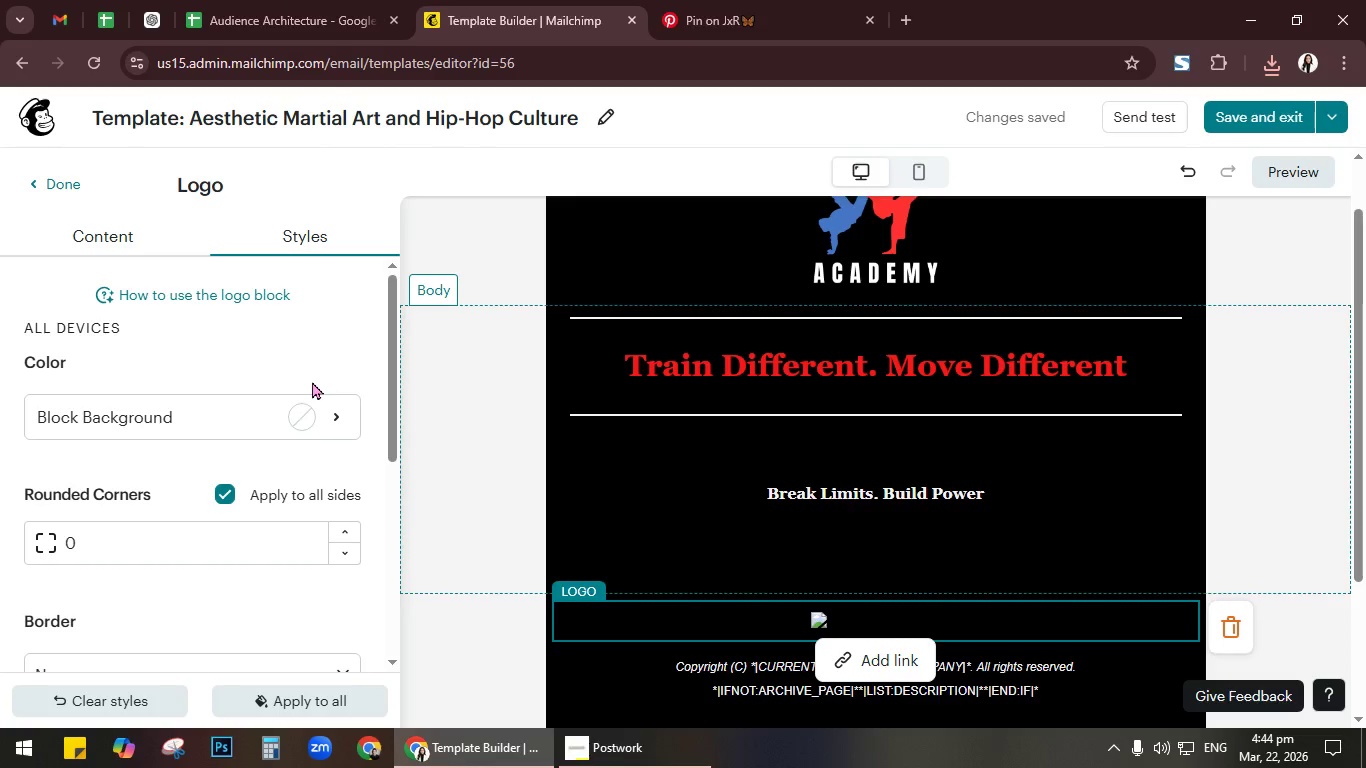 
left_click([308, 425])
 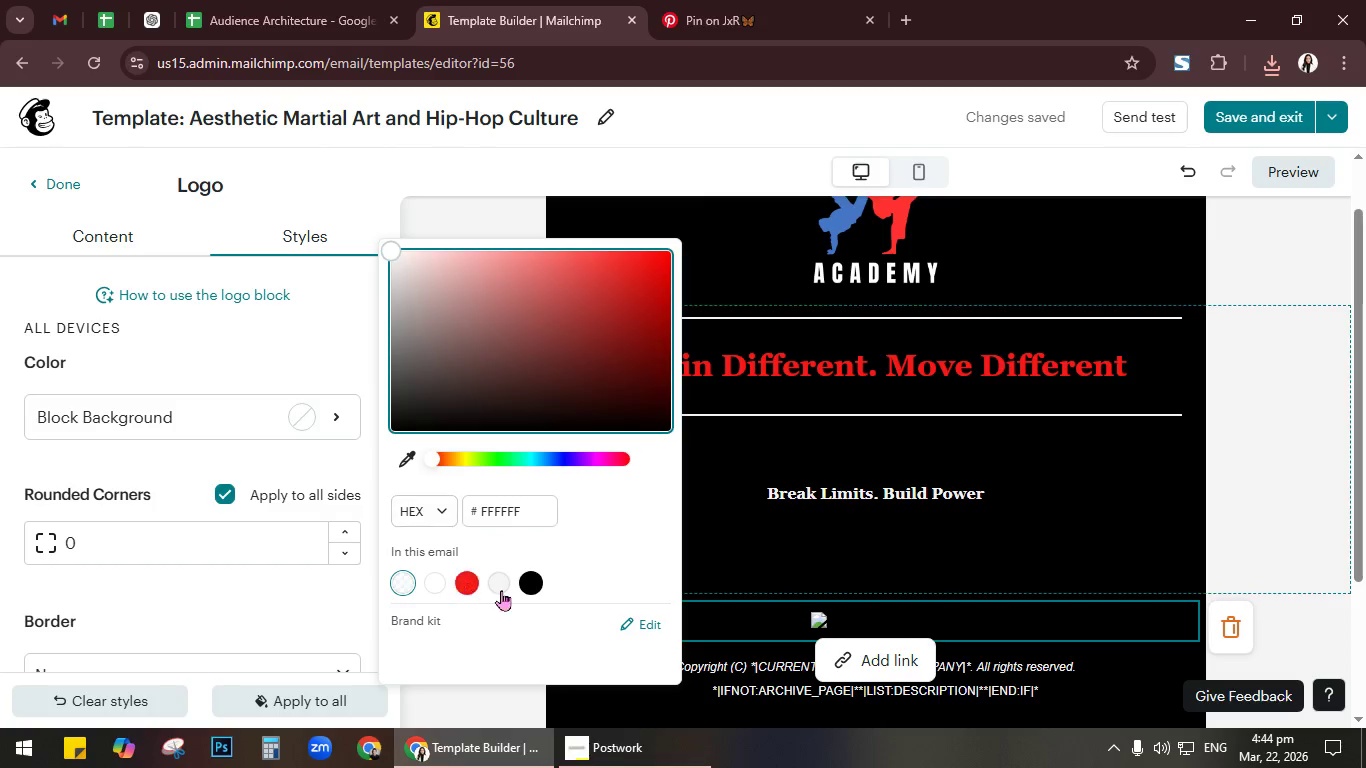 
left_click([505, 584])
 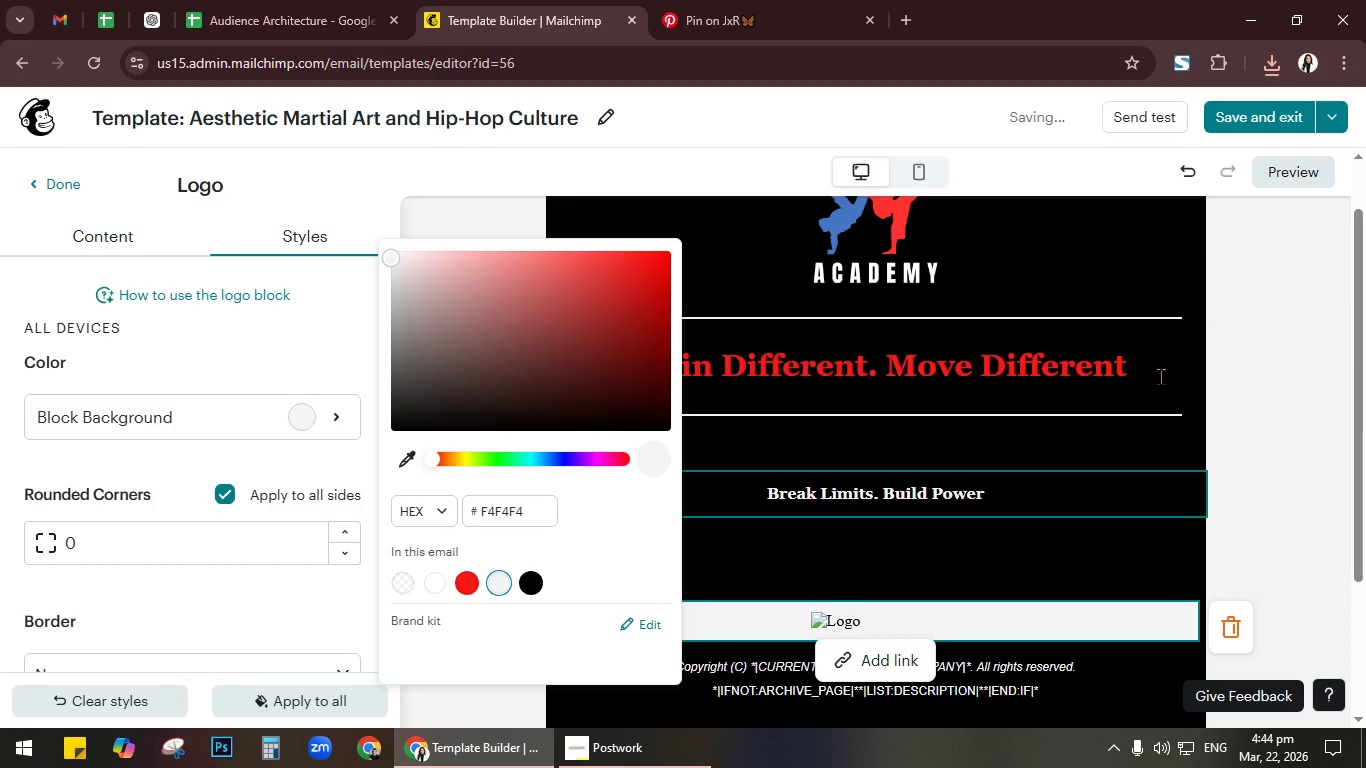 
left_click([1239, 363])
 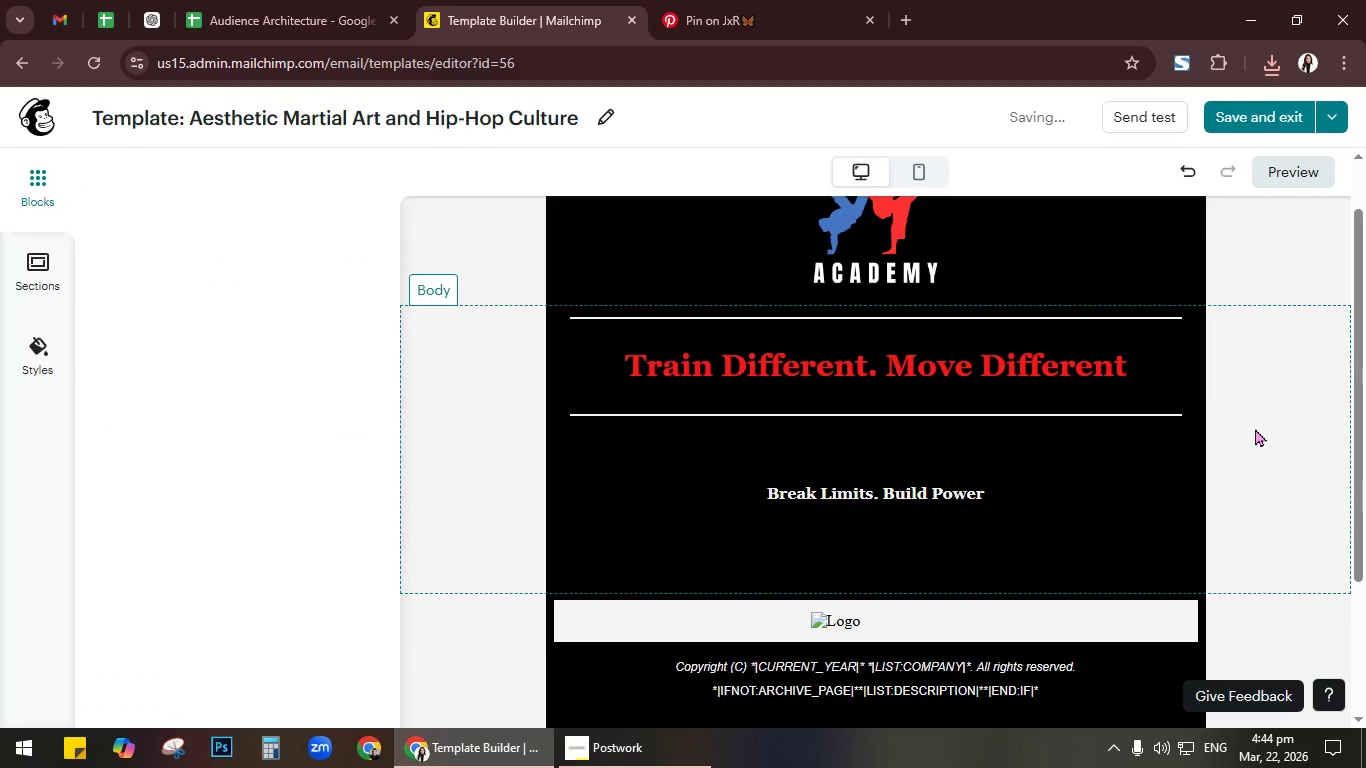 
scroll: coordinate [1255, 428], scroll_direction: up, amount: 1.0
 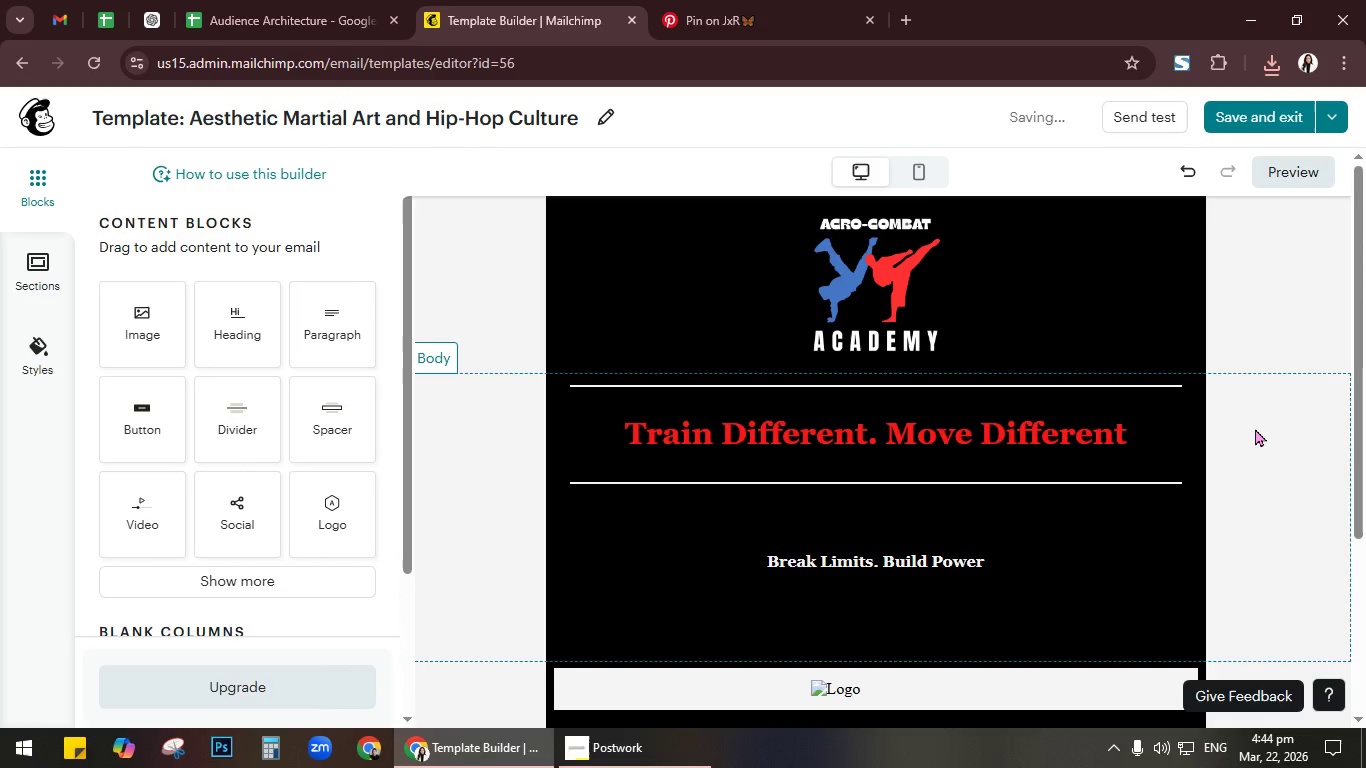 
scroll: coordinate [1254, 428], scroll_direction: down, amount: 2.0
 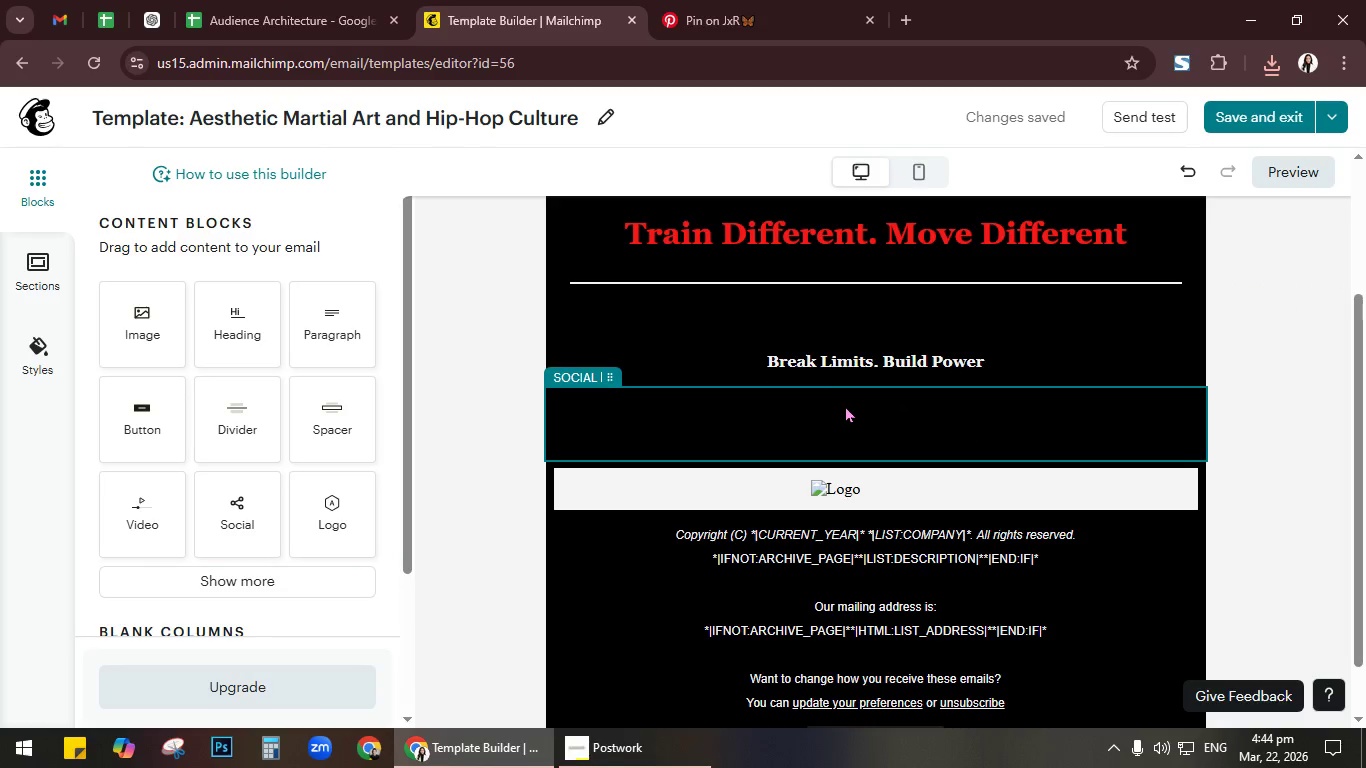 
left_click([845, 405])
 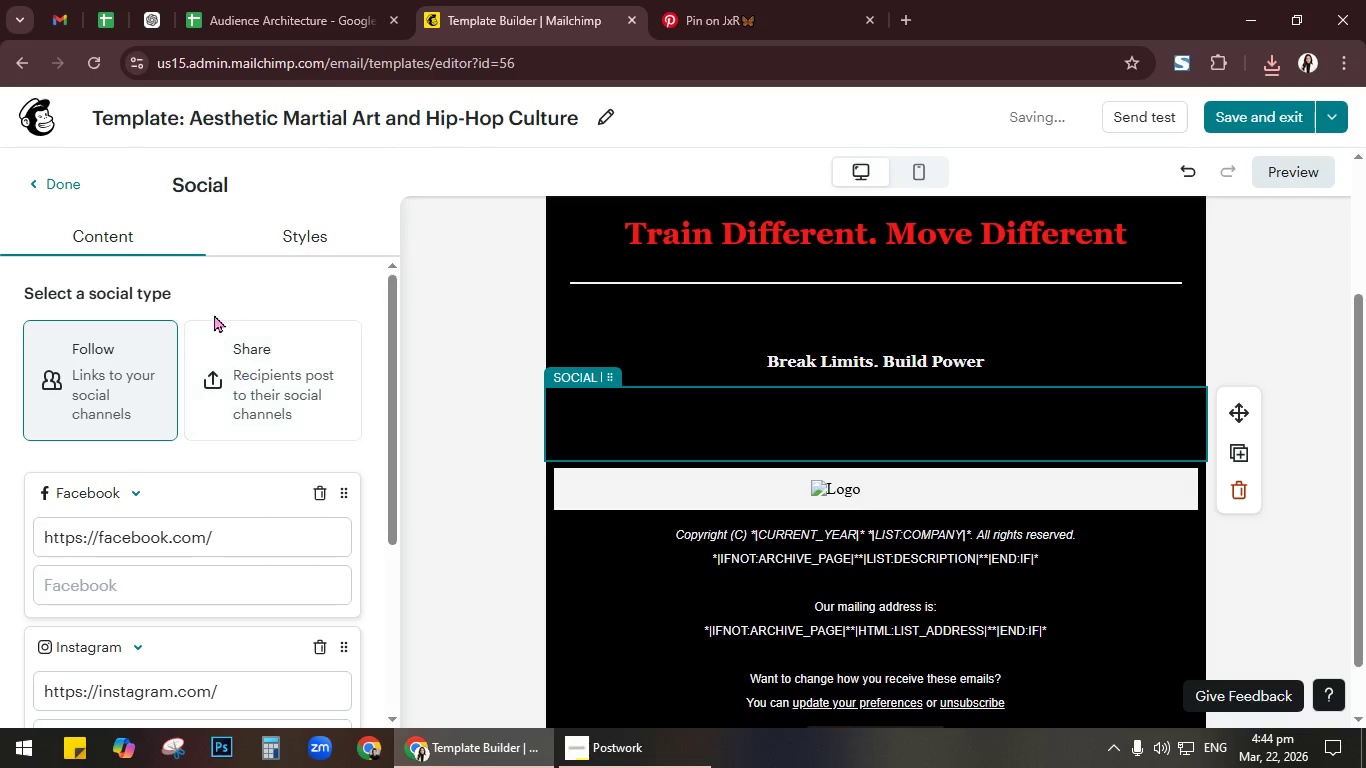 
scroll: coordinate [308, 386], scroll_direction: down, amount: 3.0
 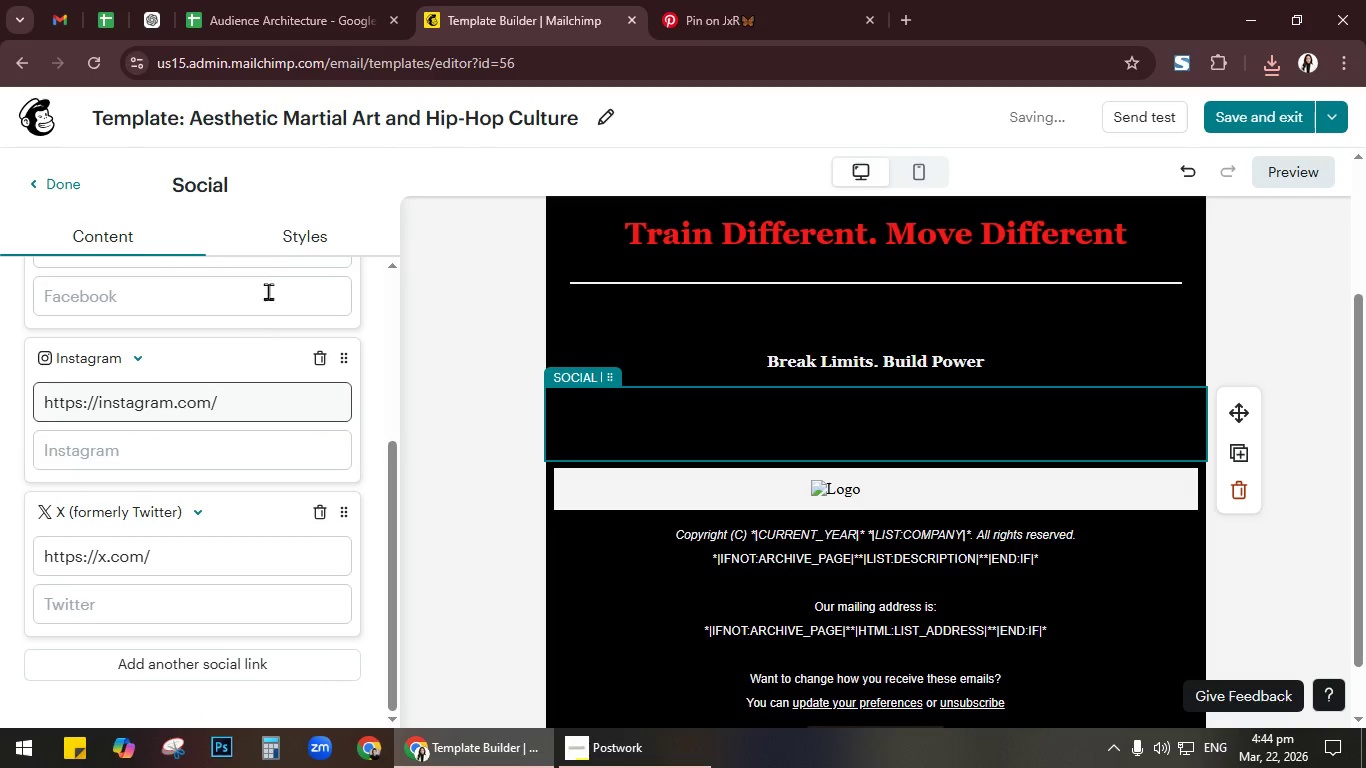 
left_click([330, 247])
 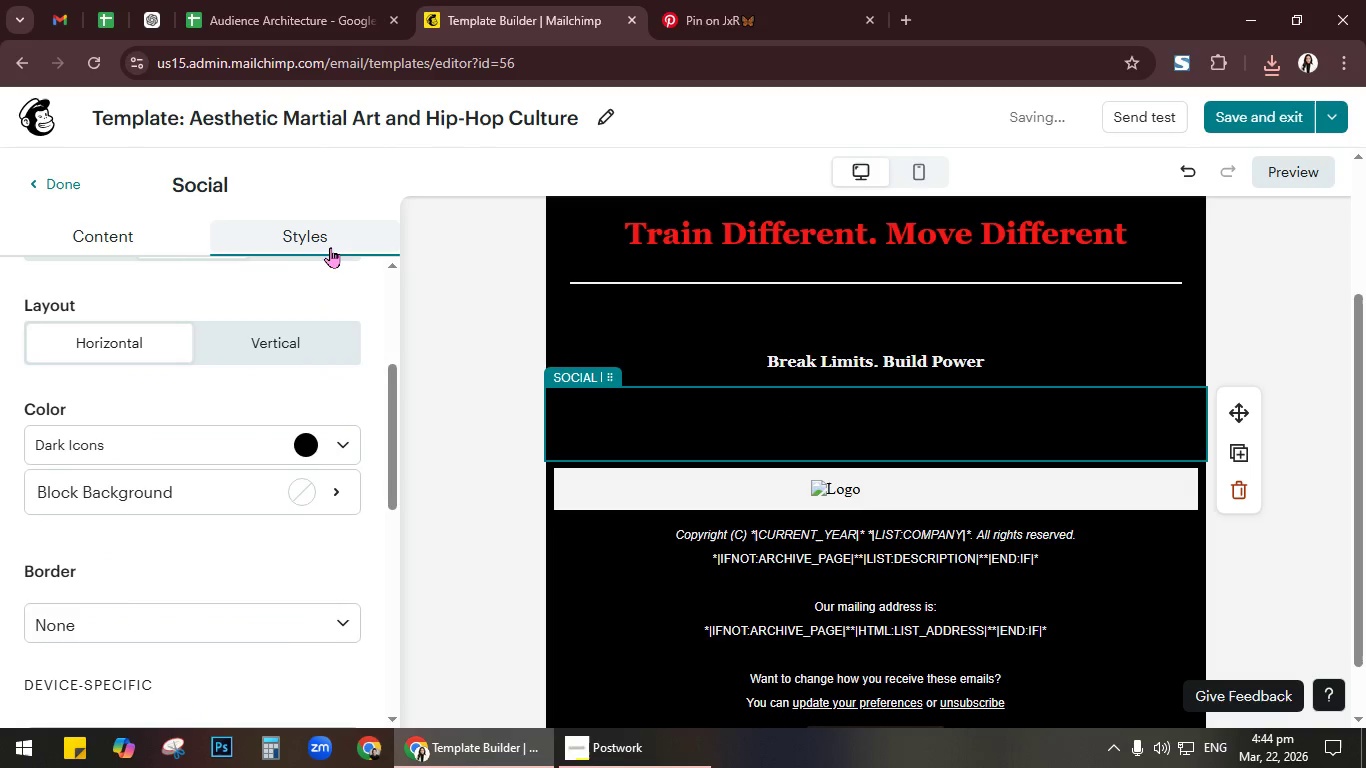 
scroll: coordinate [330, 247], scroll_direction: down, amount: 2.0
 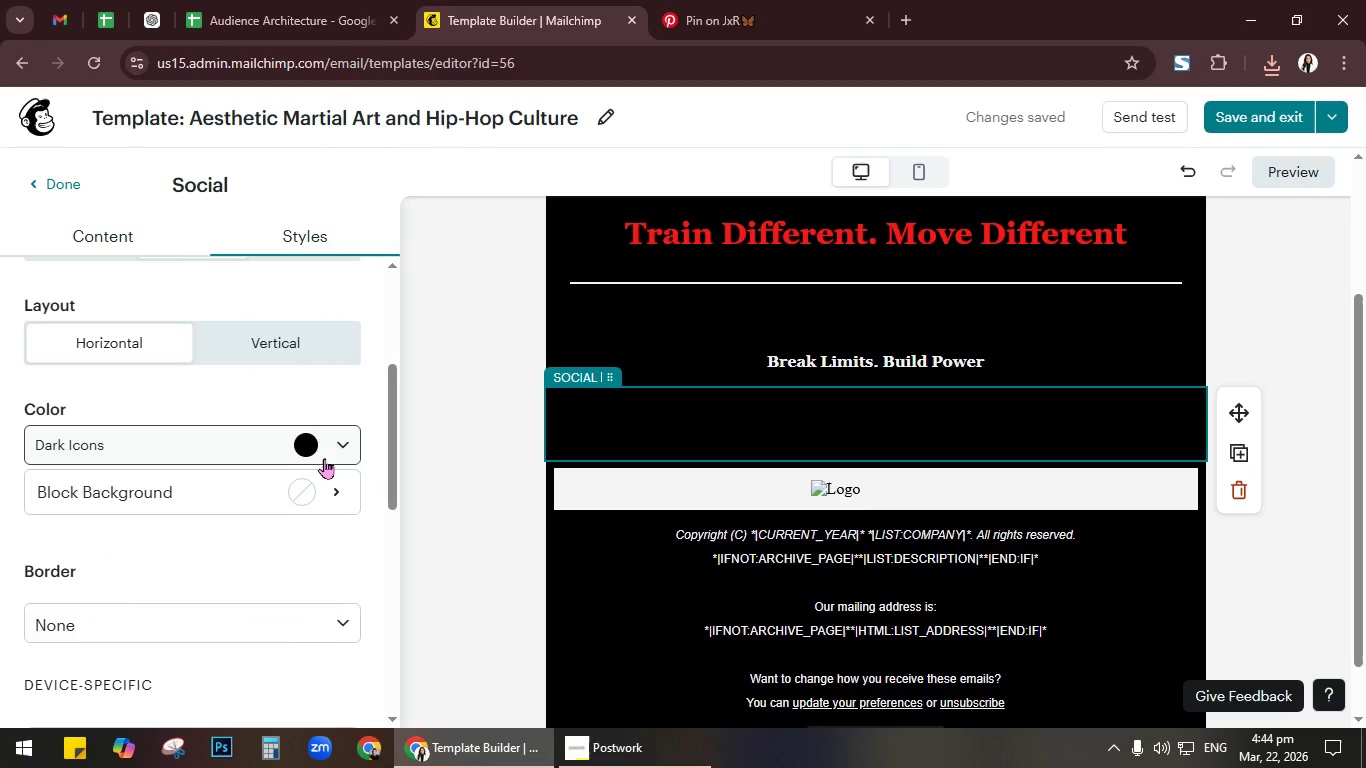 
left_click([337, 444])
 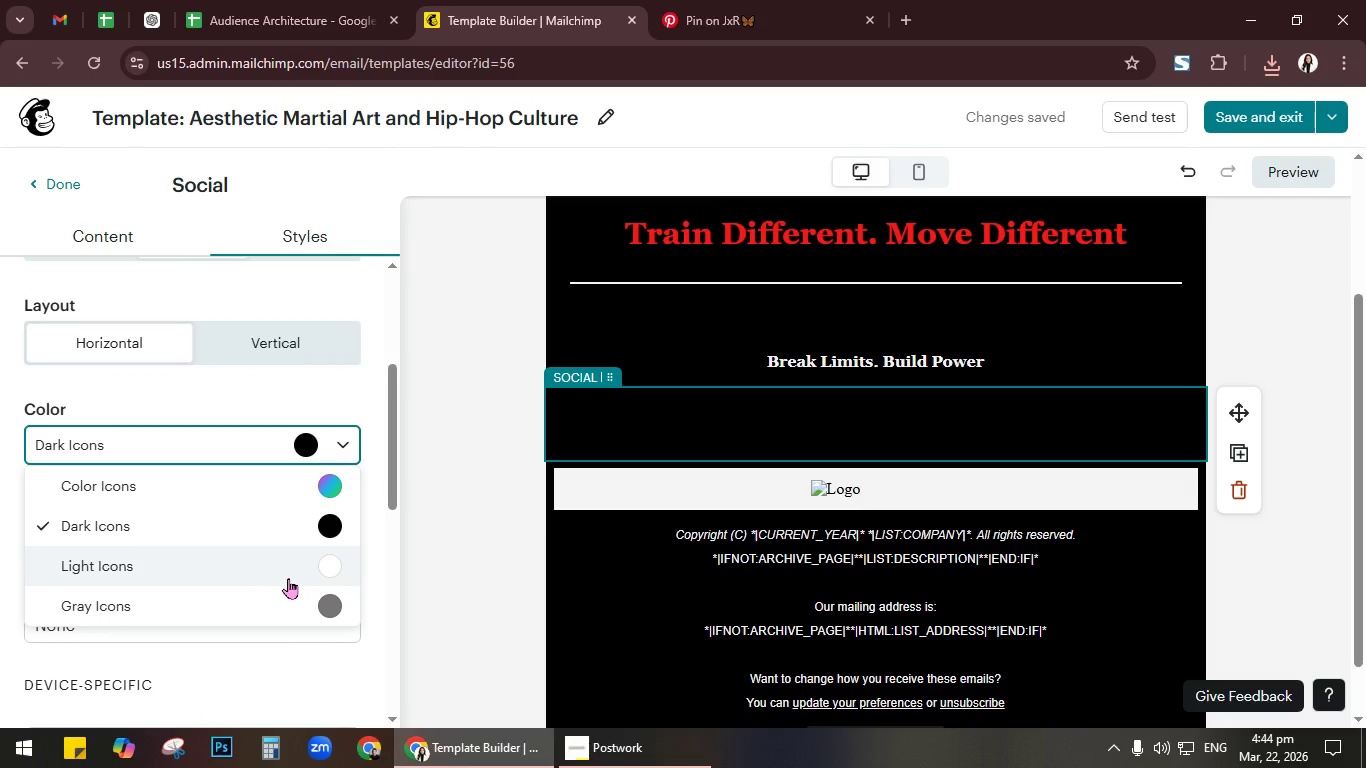 
scroll: coordinate [288, 575], scroll_direction: down, amount: 1.0
 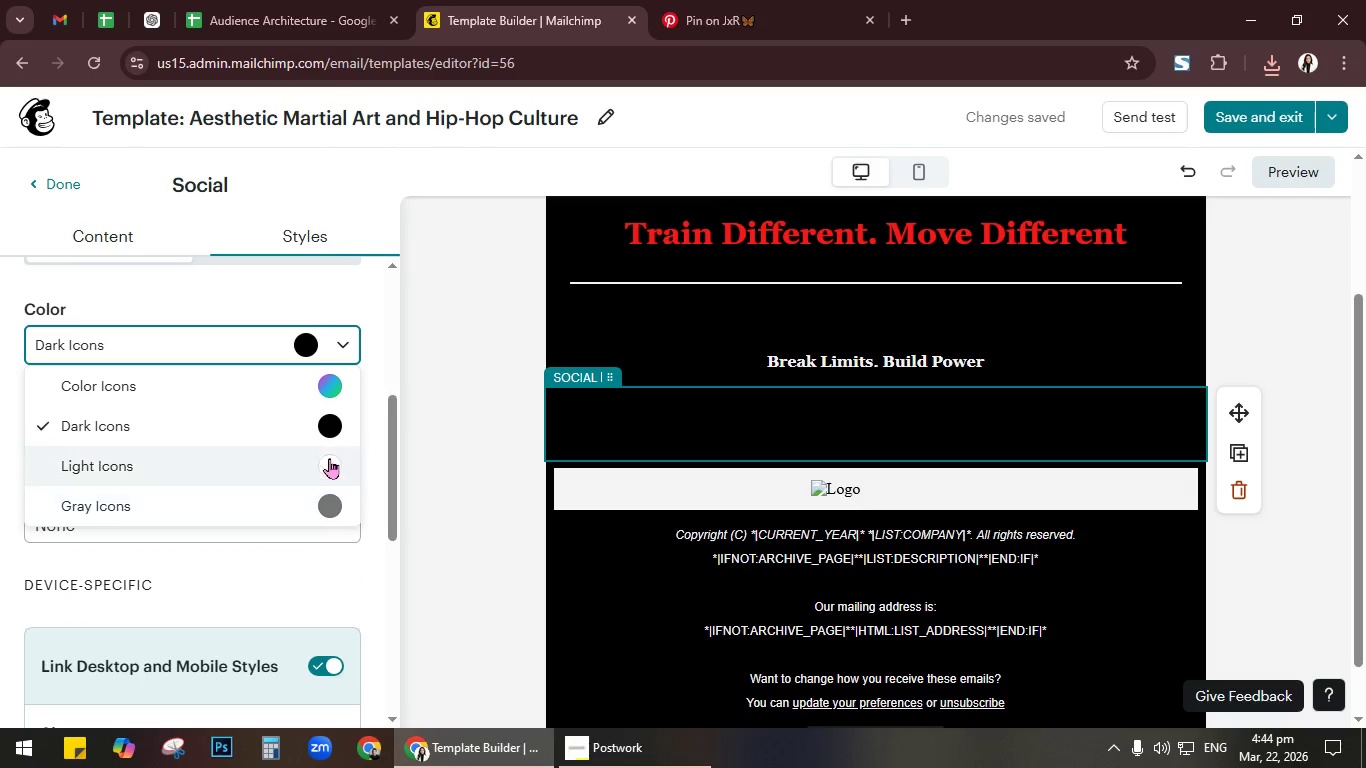 
left_click([329, 455])
 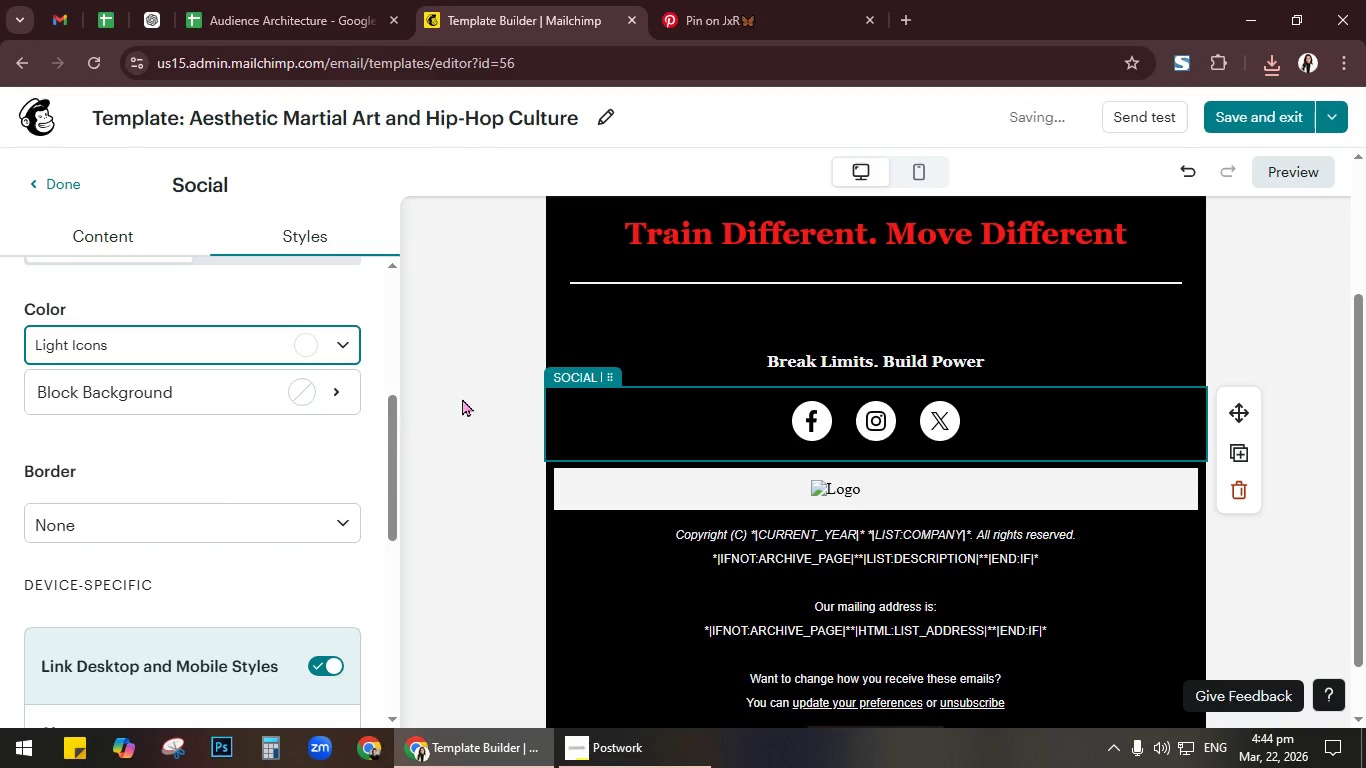 
left_click([491, 382])
 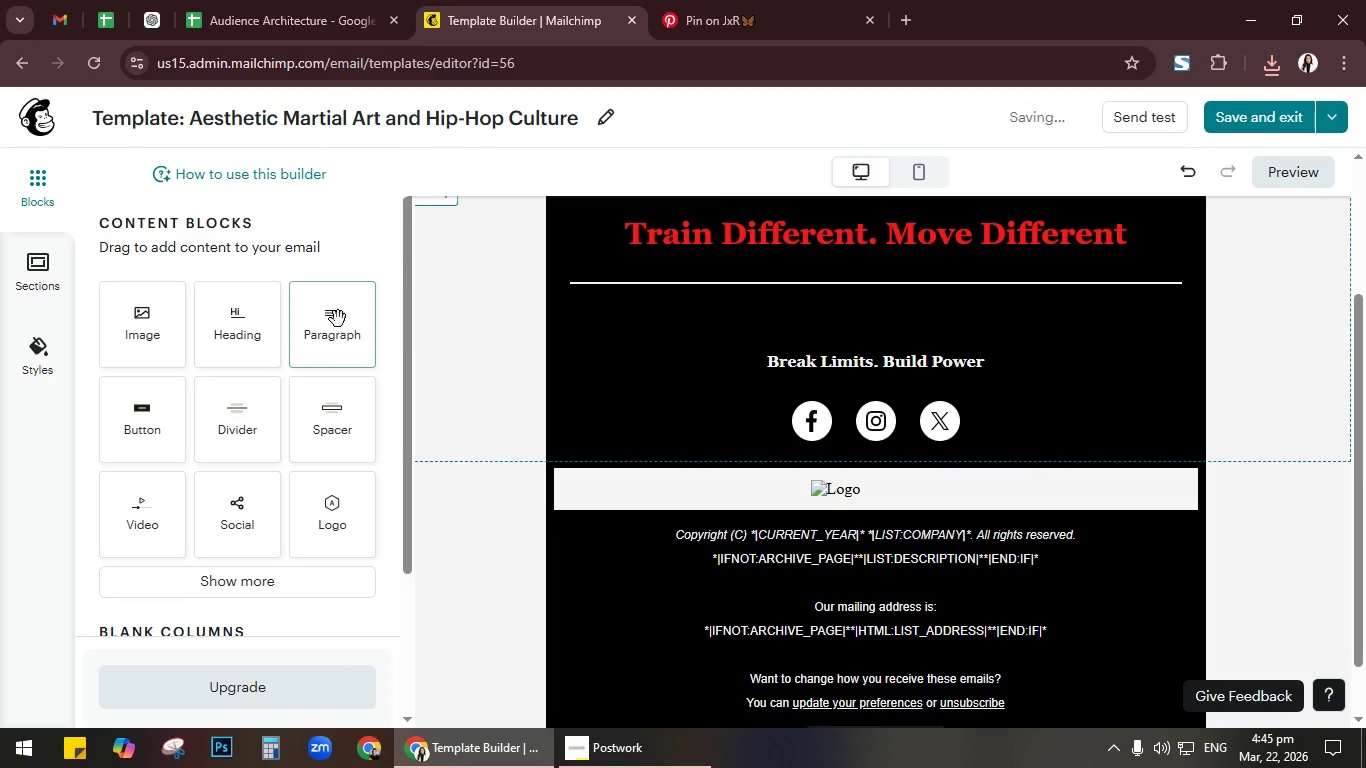 
left_click_drag(start_coordinate=[242, 416], to_coordinate=[237, 404])
 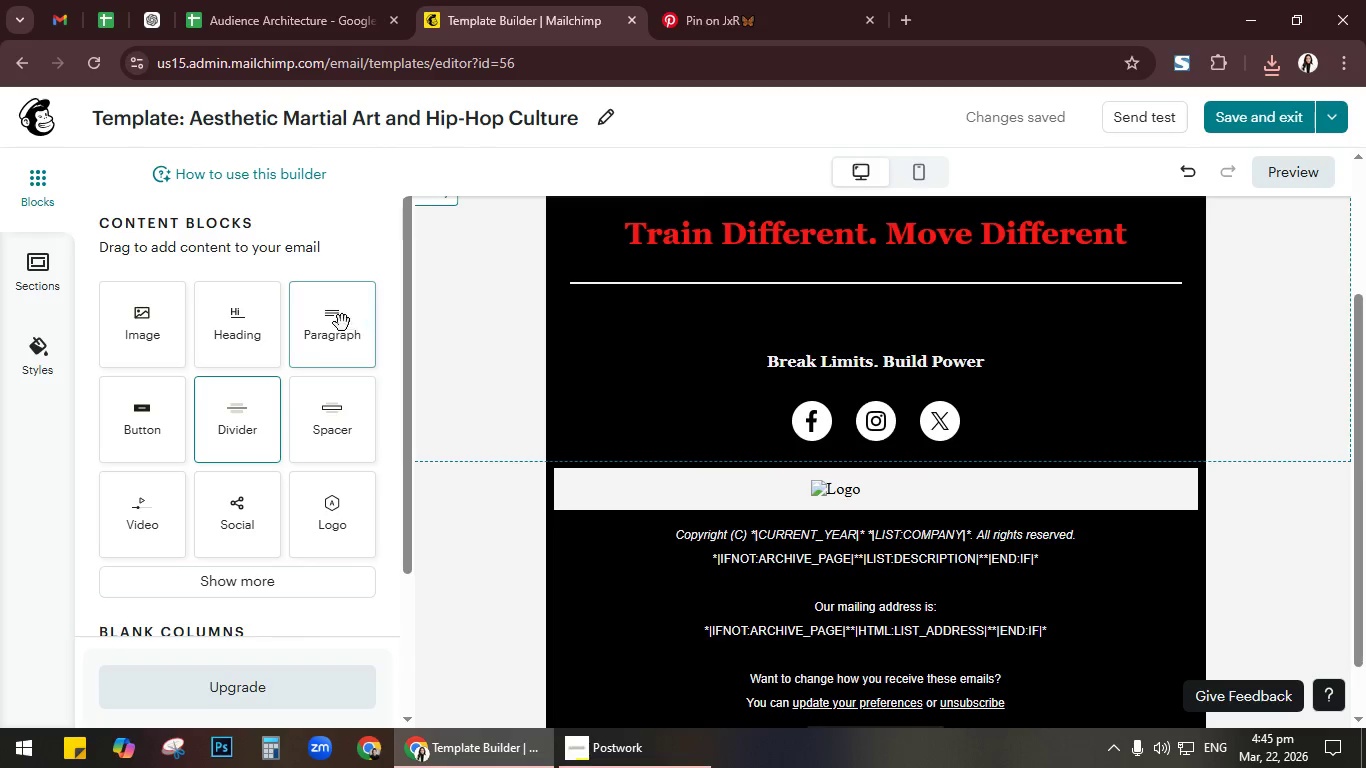 
left_click_drag(start_coordinate=[339, 323], to_coordinate=[864, 396])
 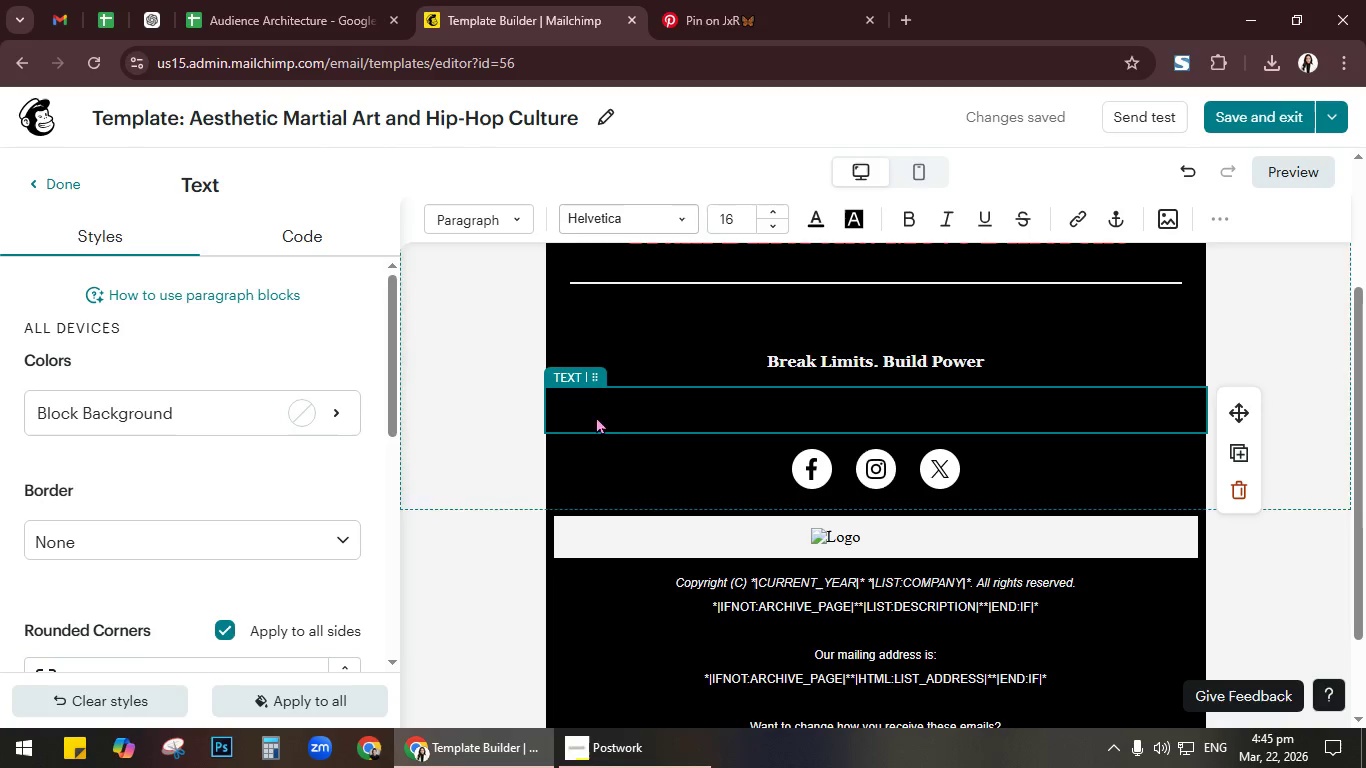 
wait(18.73)
 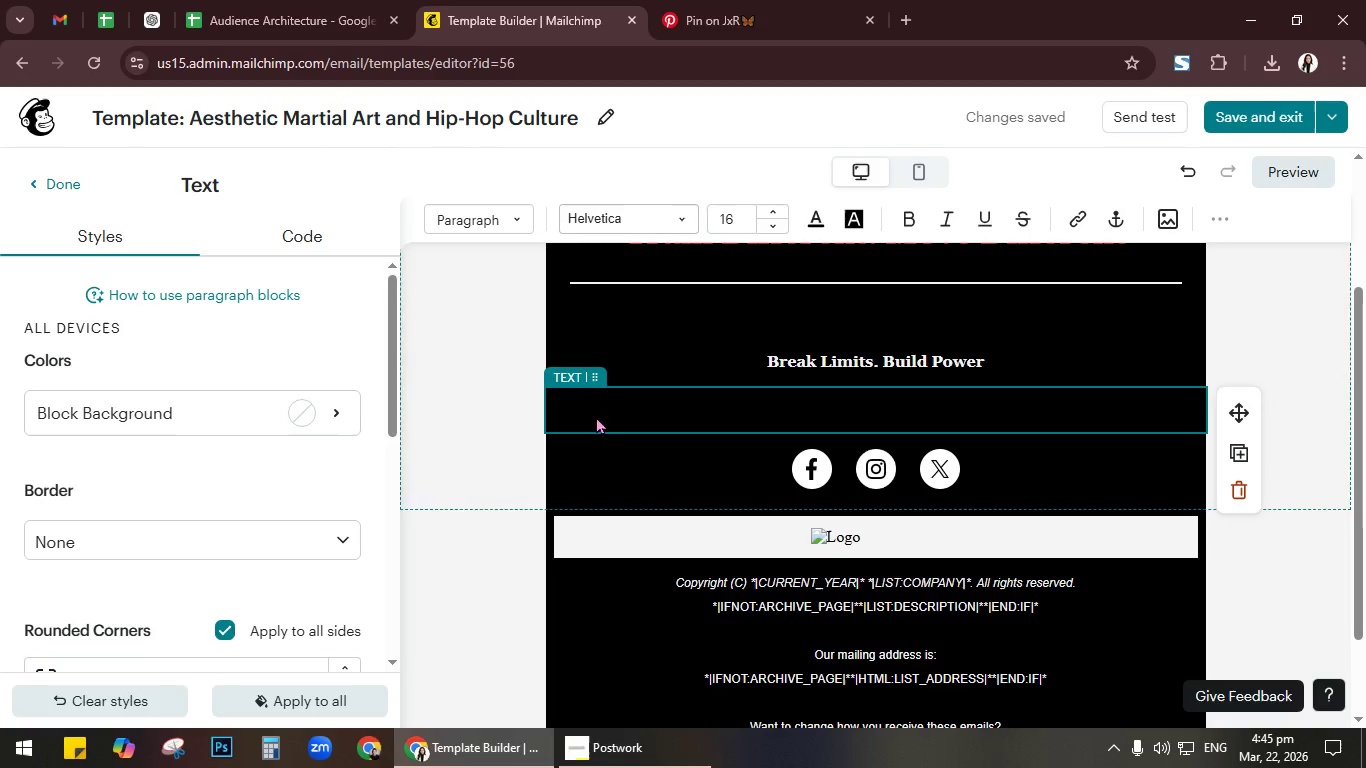 
left_click([329, 416])
 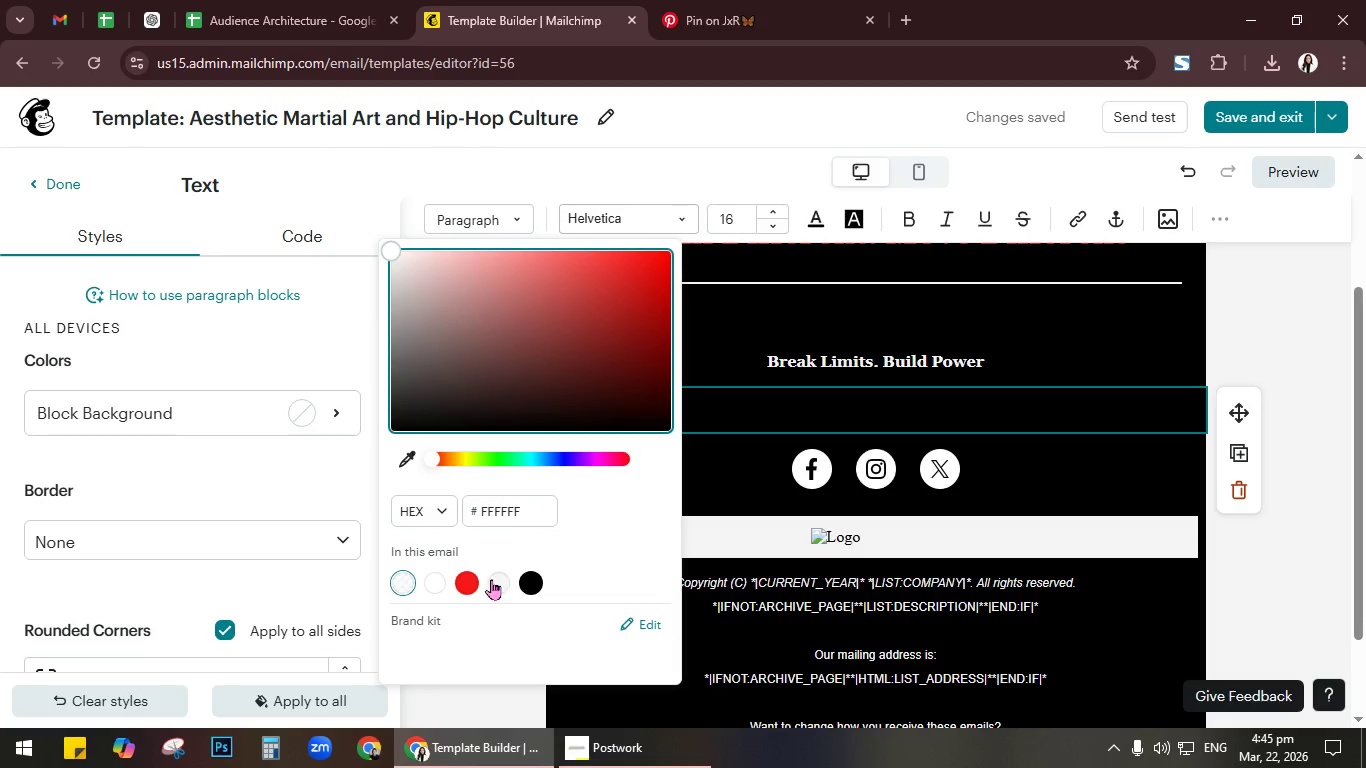 
left_click([491, 579])
 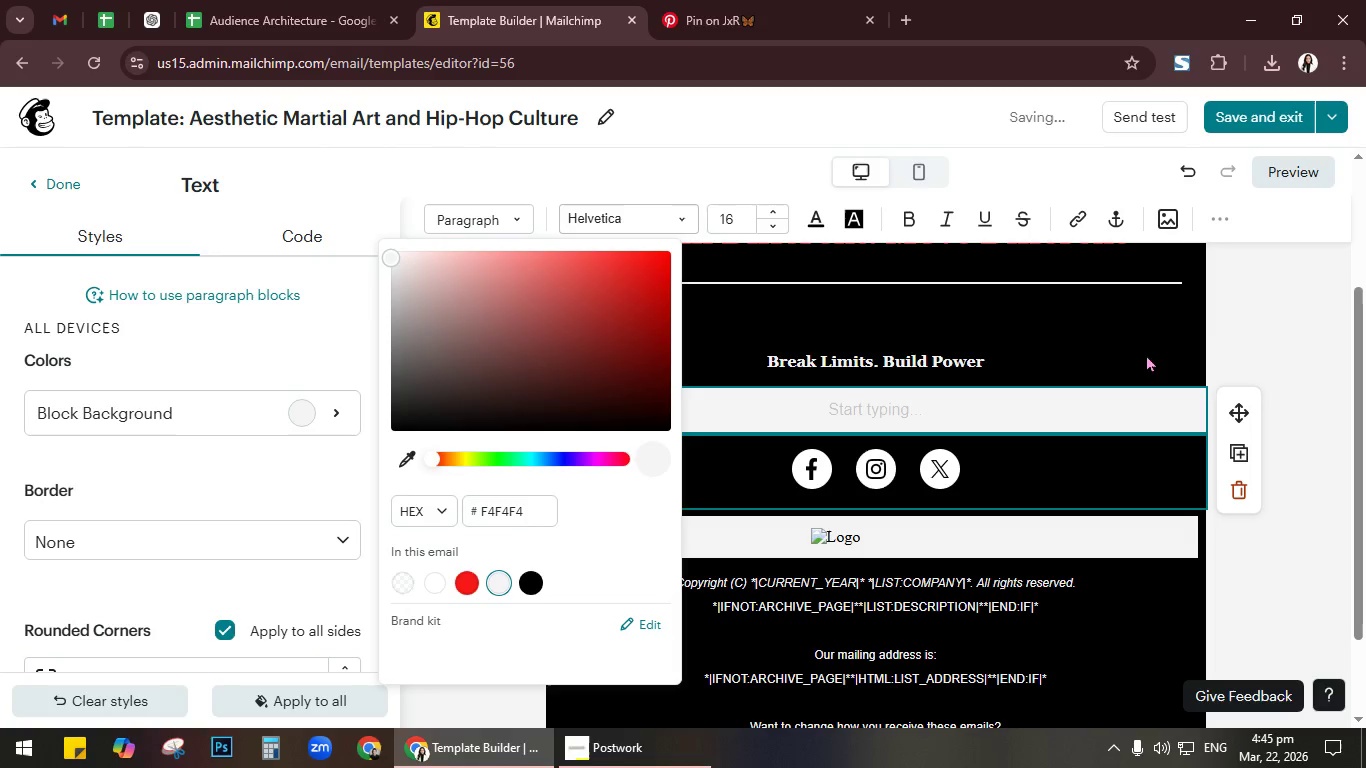 
left_click([1284, 317])
 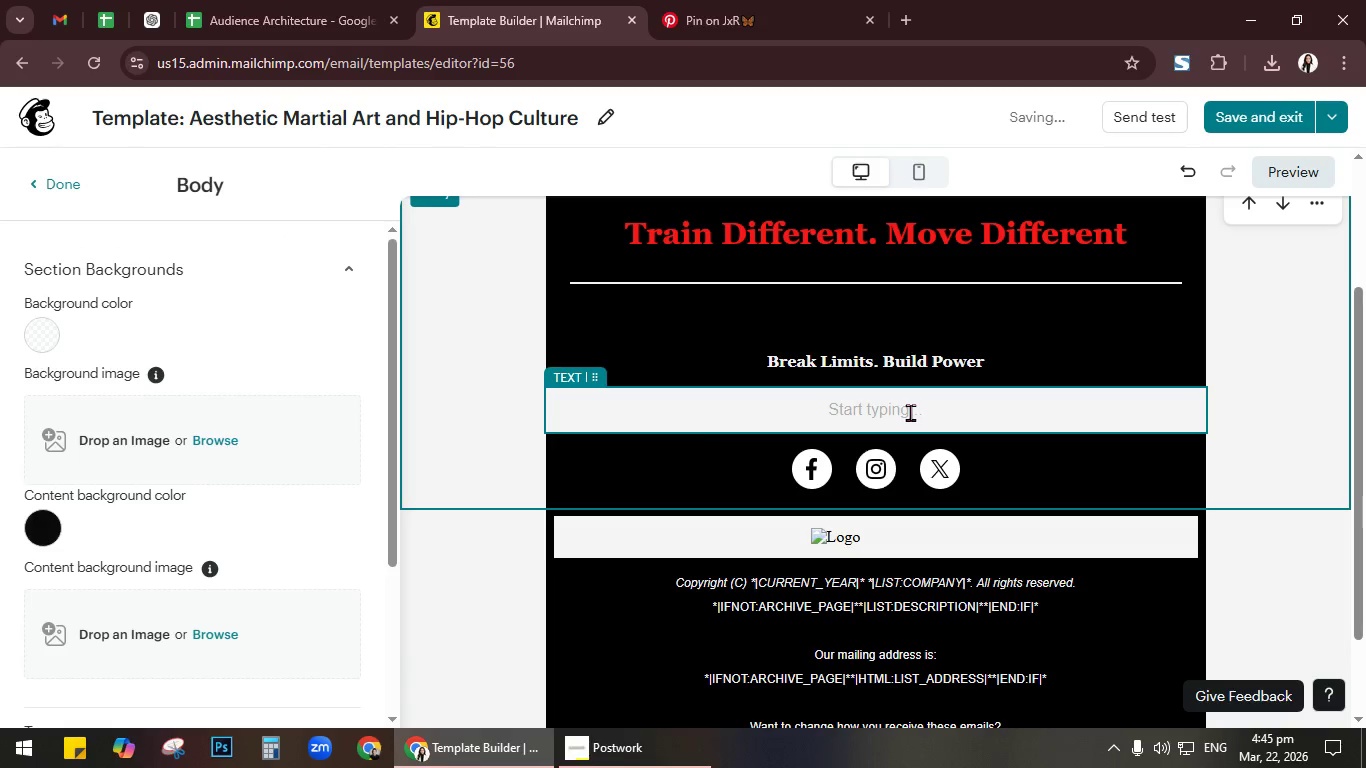 
left_click([927, 407])
 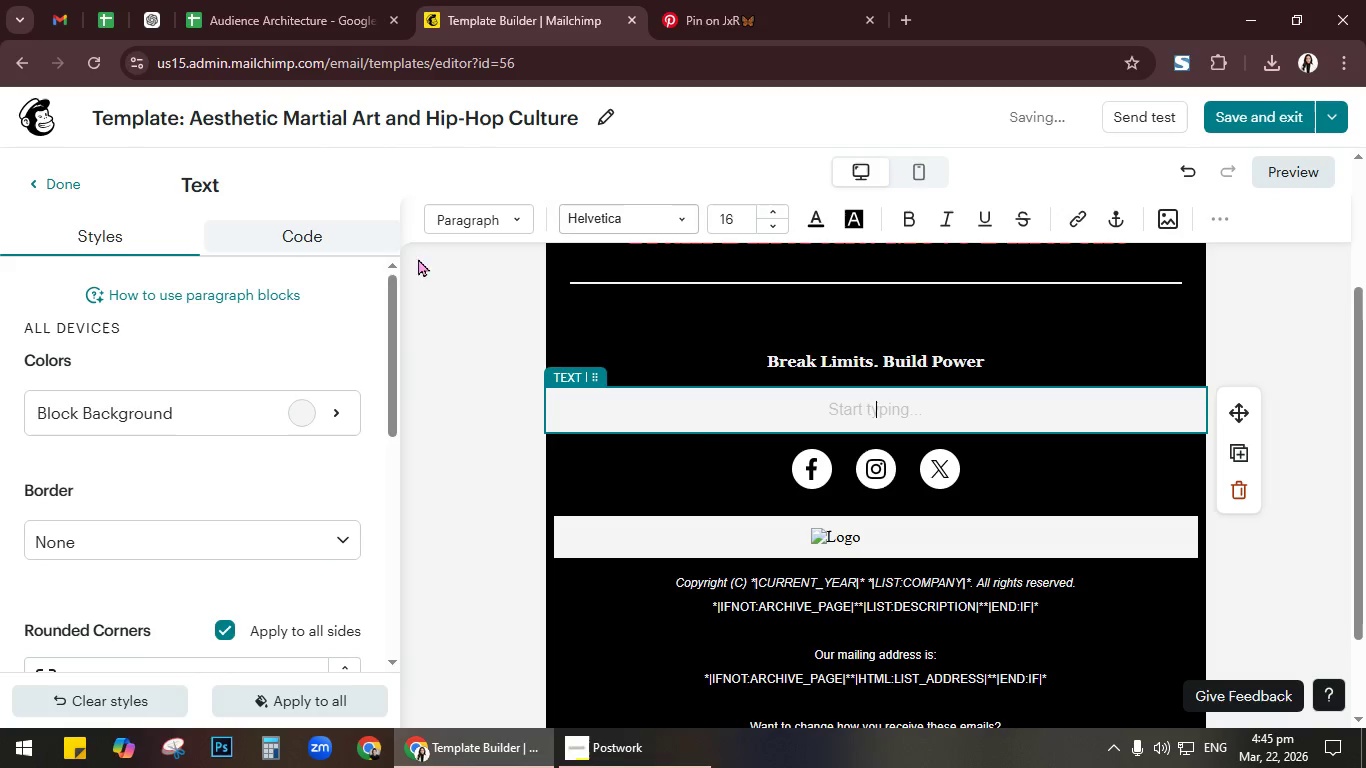 
left_click([74, 183])
 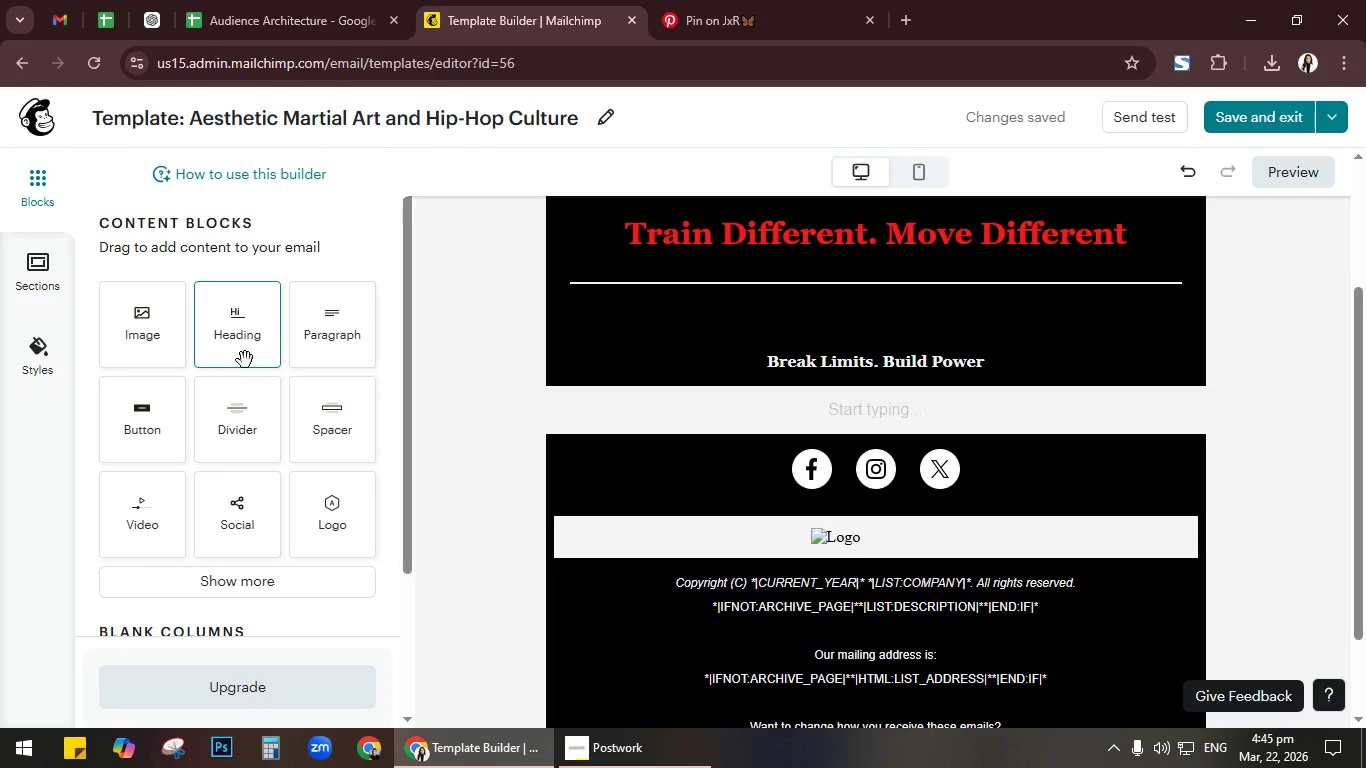 
left_click_drag(start_coordinate=[141, 326], to_coordinate=[910, 380])
 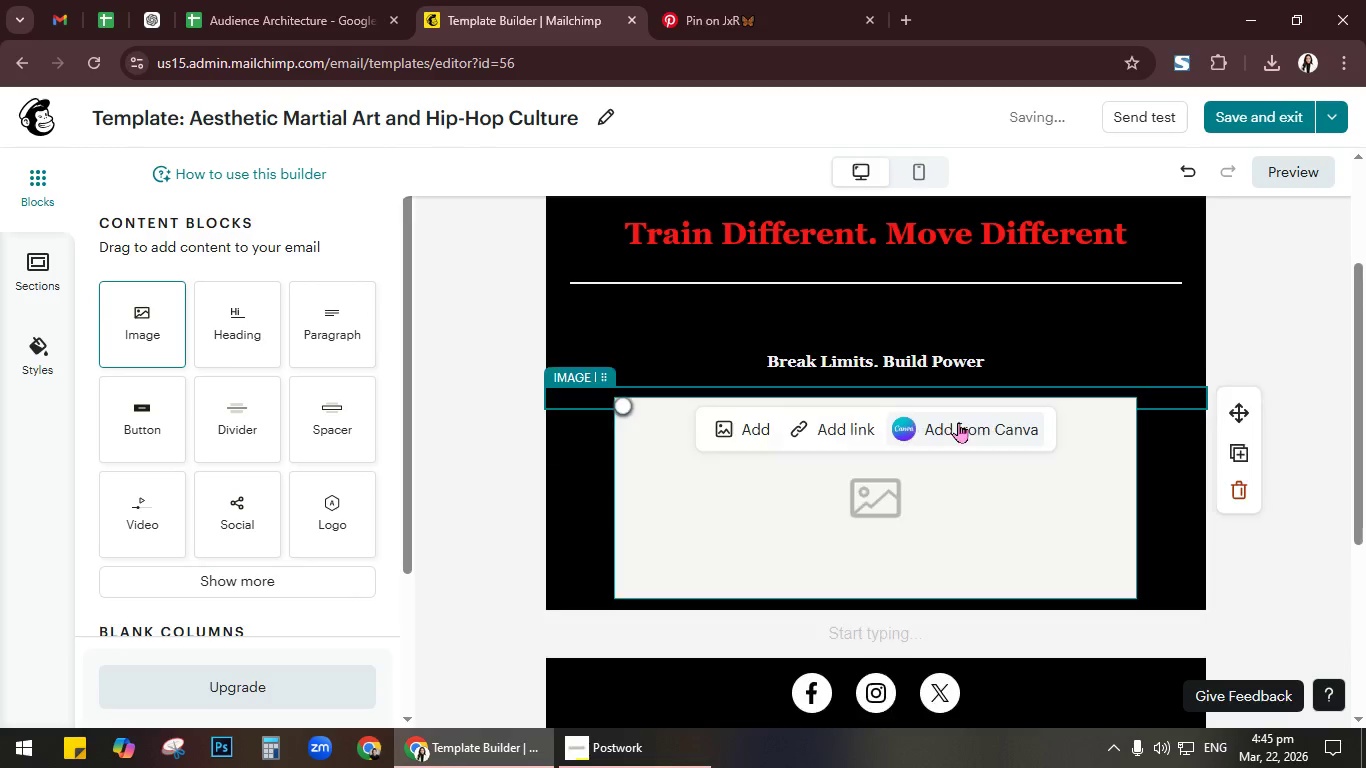 
scroll: coordinate [958, 422], scroll_direction: down, amount: 1.0
 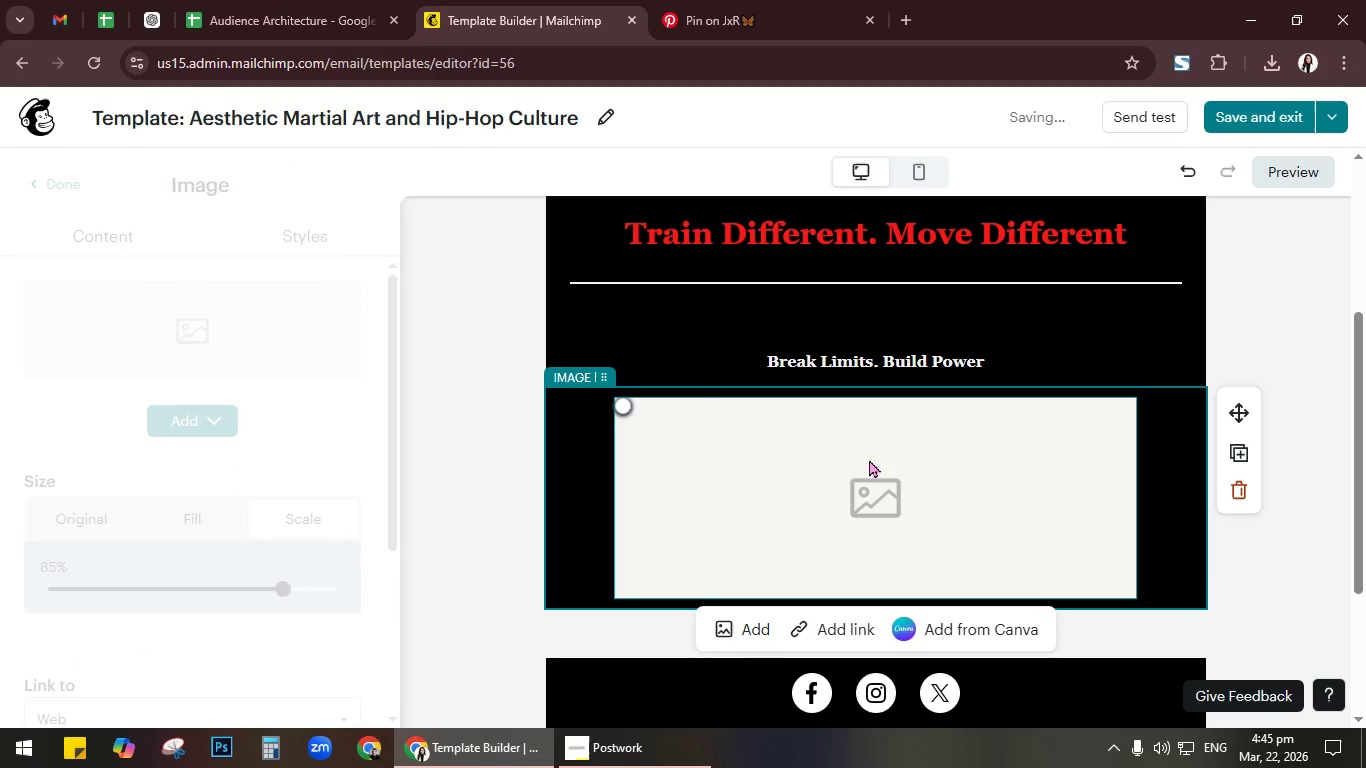 
left_click([868, 475])
 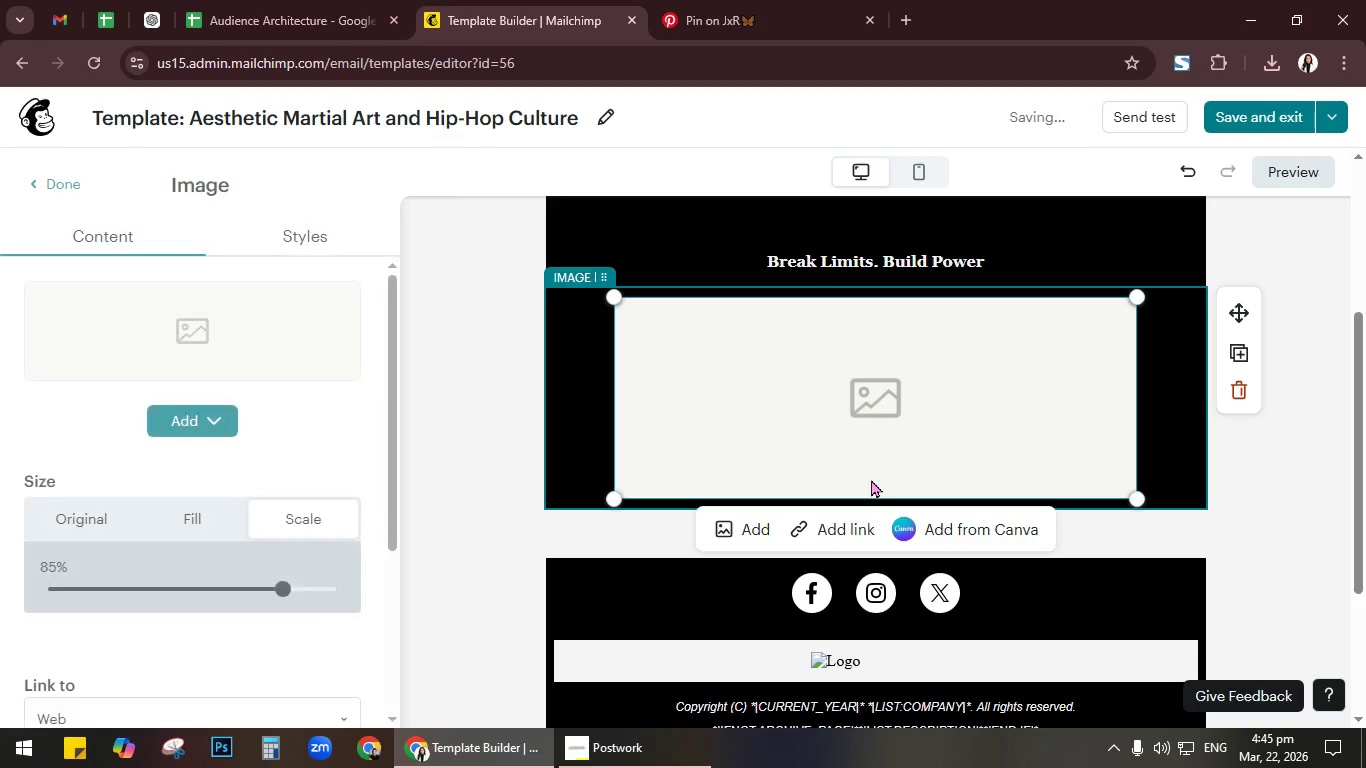 
scroll: coordinate [871, 479], scroll_direction: down, amount: 2.0
 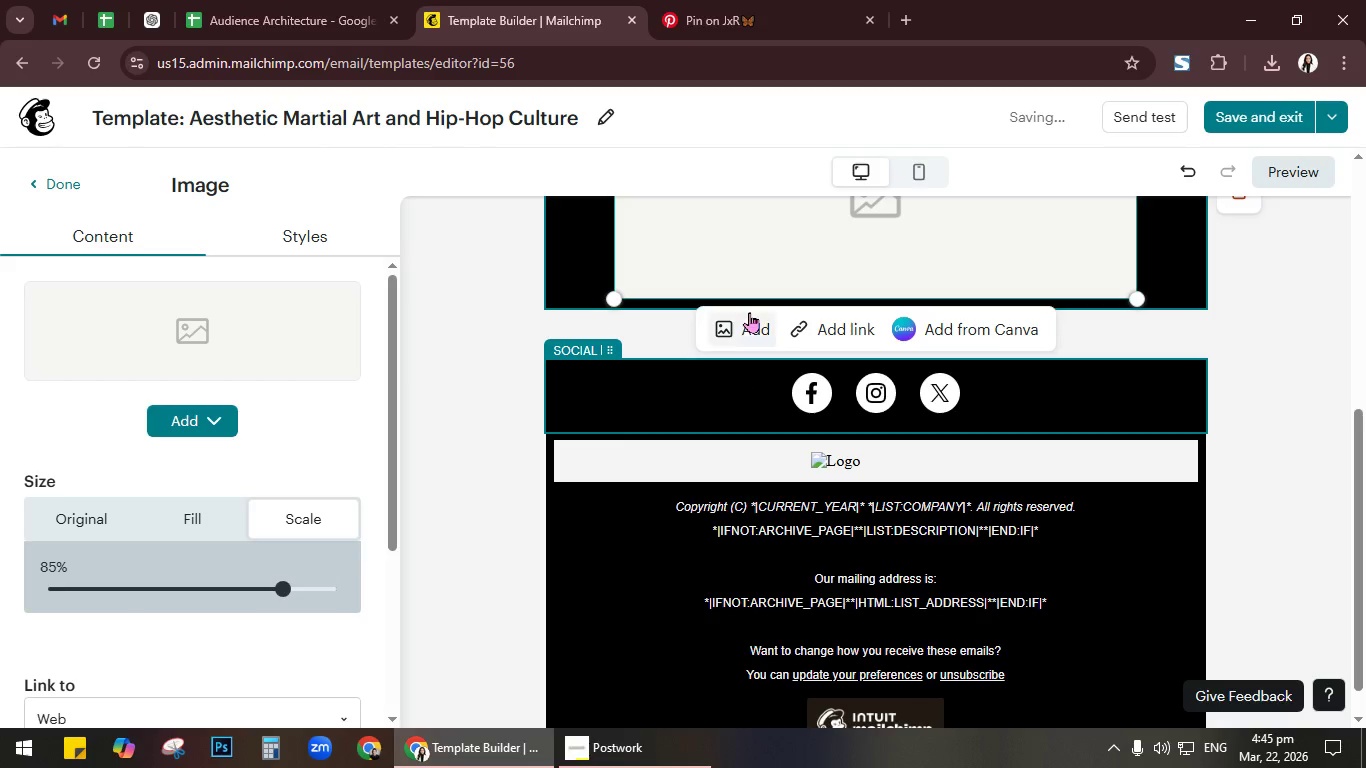 
scroll: coordinate [774, 378], scroll_direction: up, amount: 1.0
 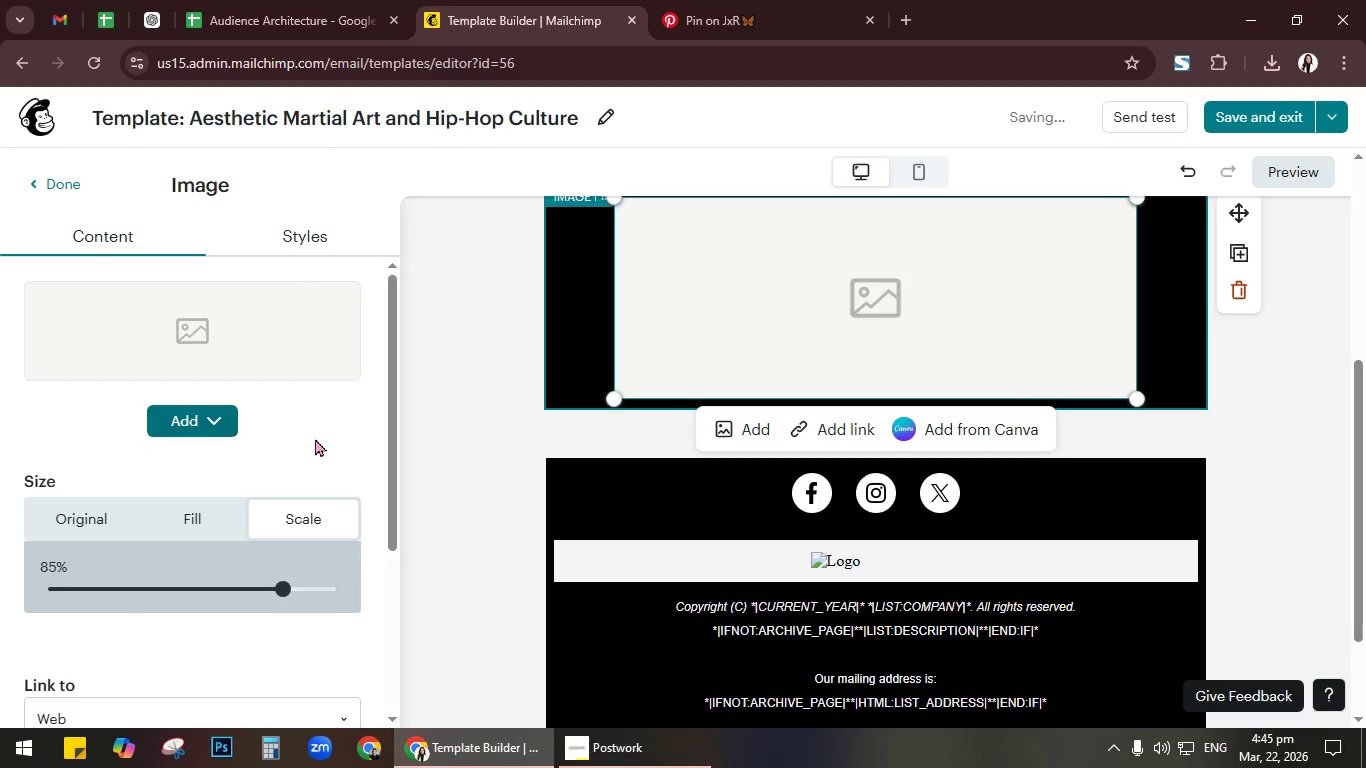 
left_click([736, 435])
 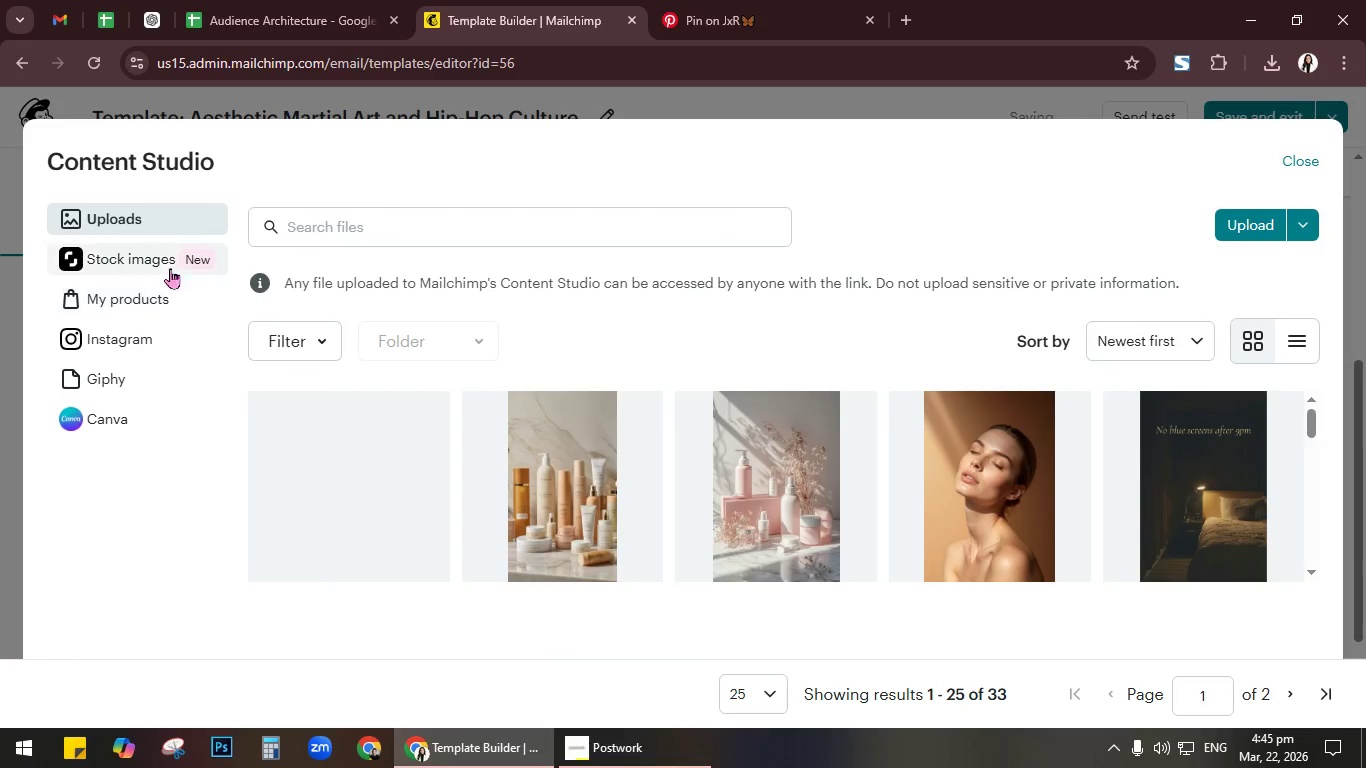 
left_click([166, 219])
 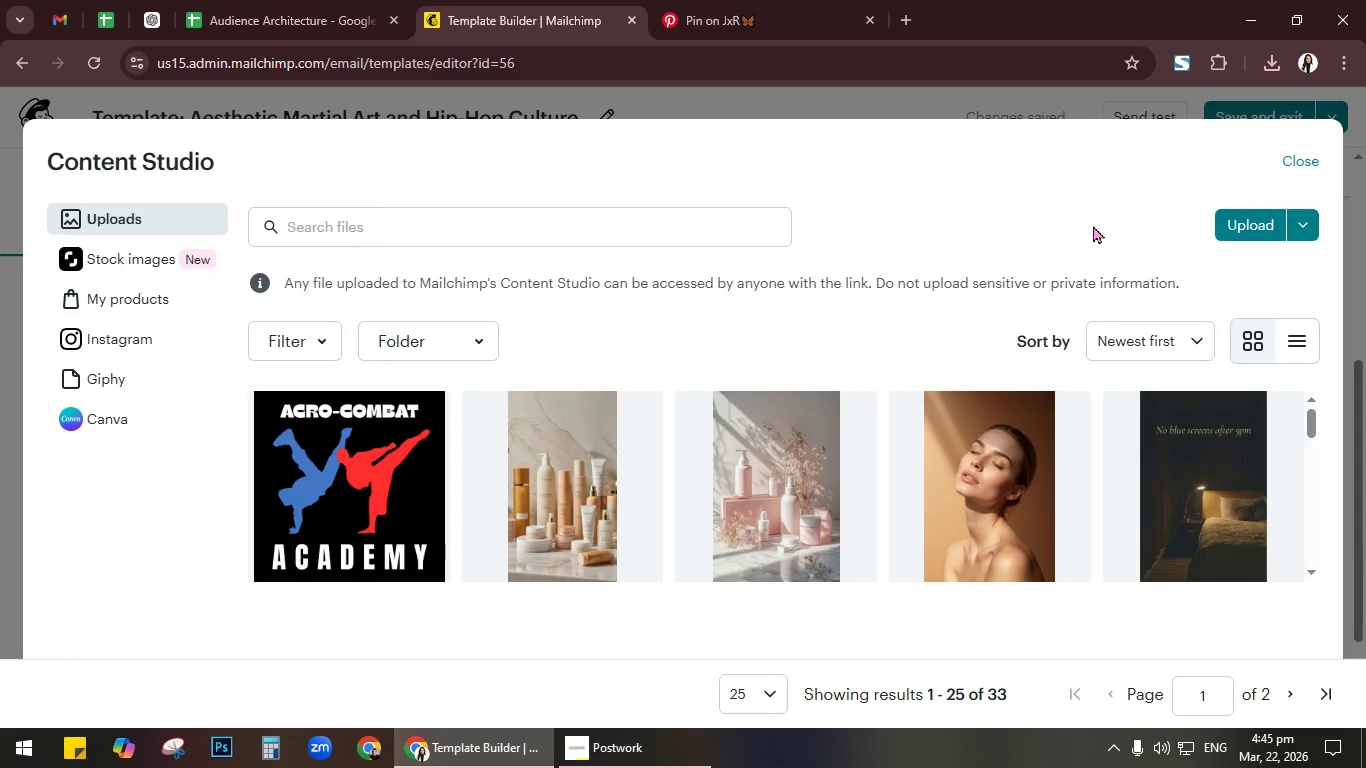 
left_click([1262, 212])
 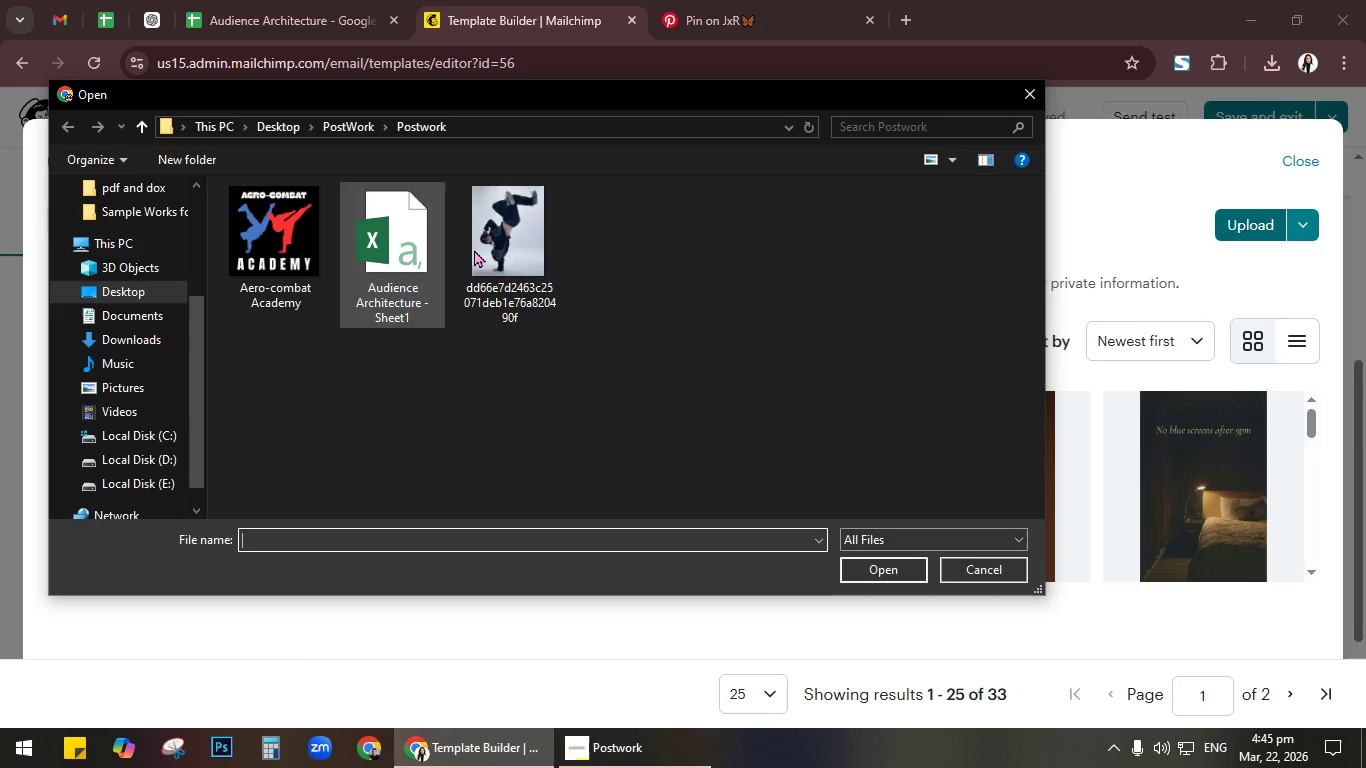 
double_click([521, 236])
 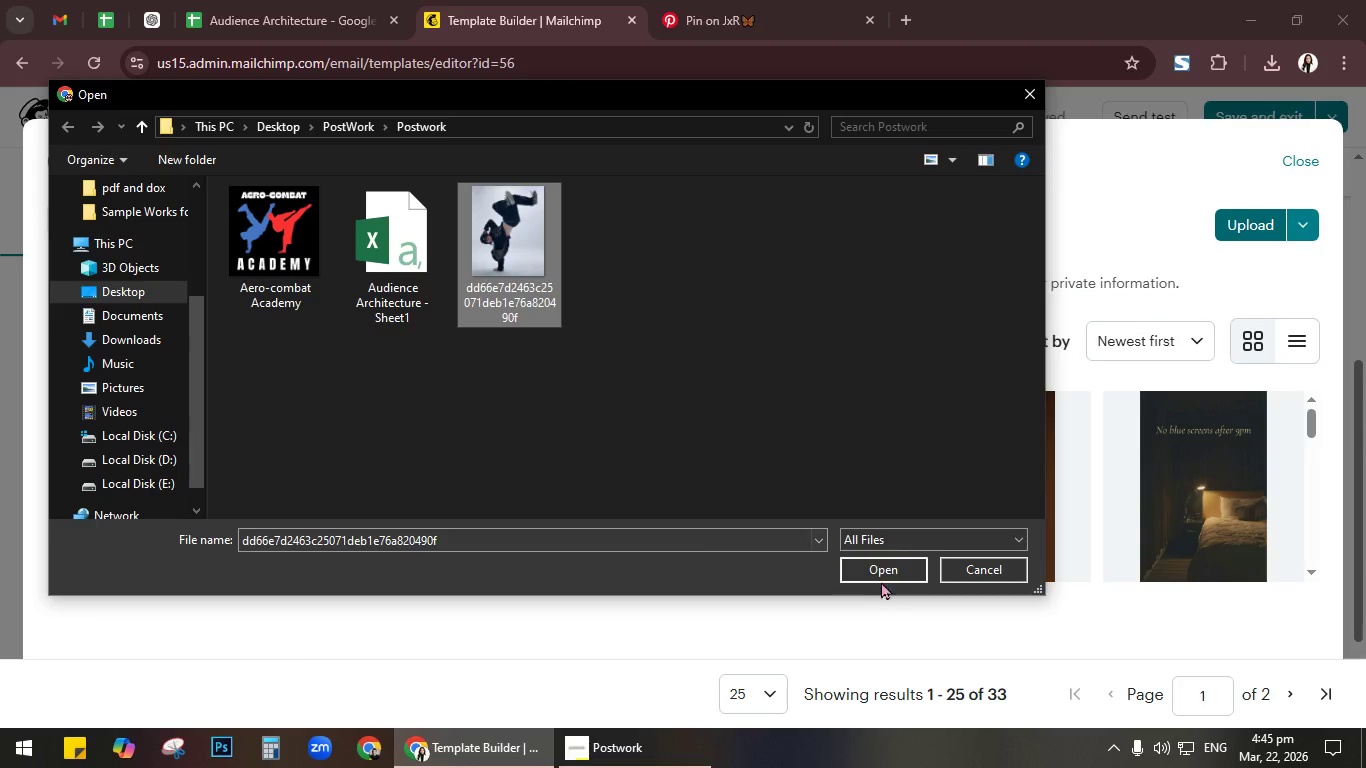 
left_click([883, 575])
 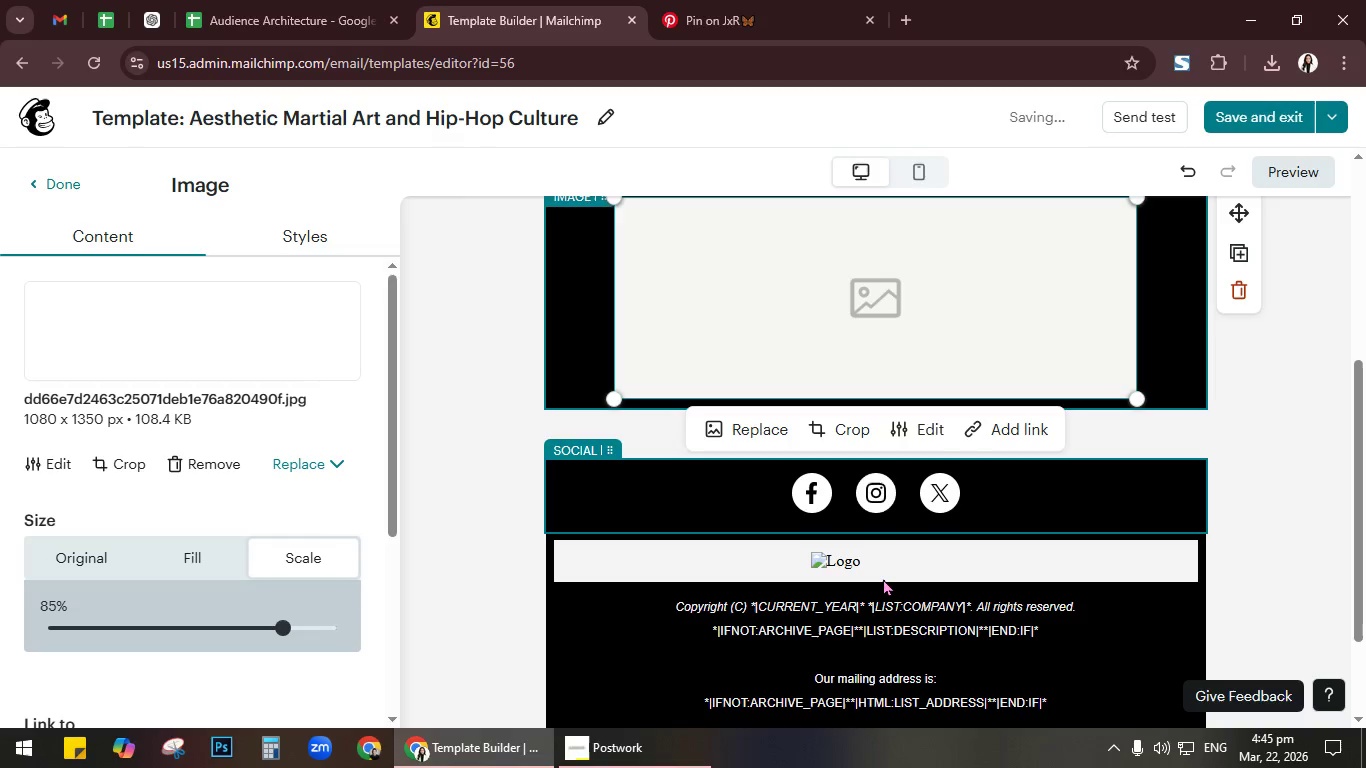 
scroll: coordinate [879, 556], scroll_direction: down, amount: 2.0
 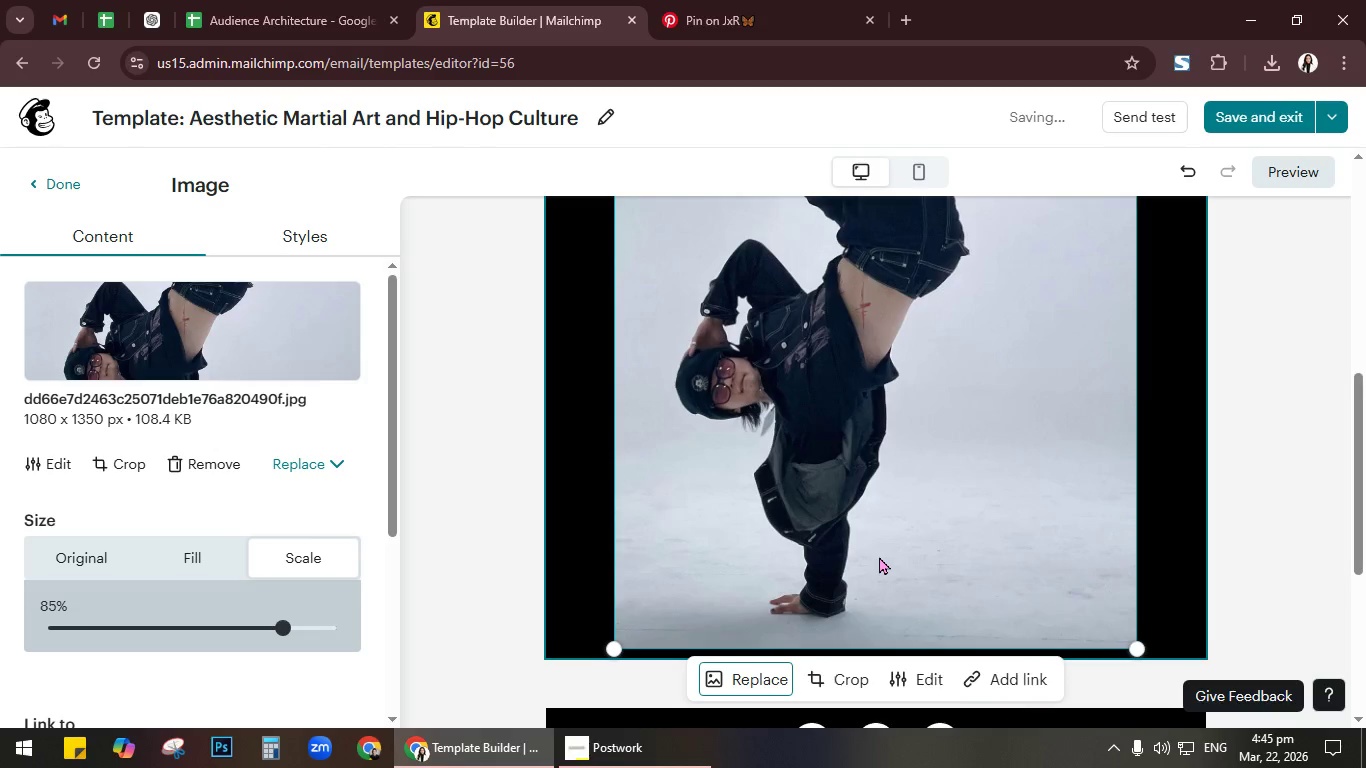 
scroll: coordinate [879, 556], scroll_direction: up, amount: 5.0
 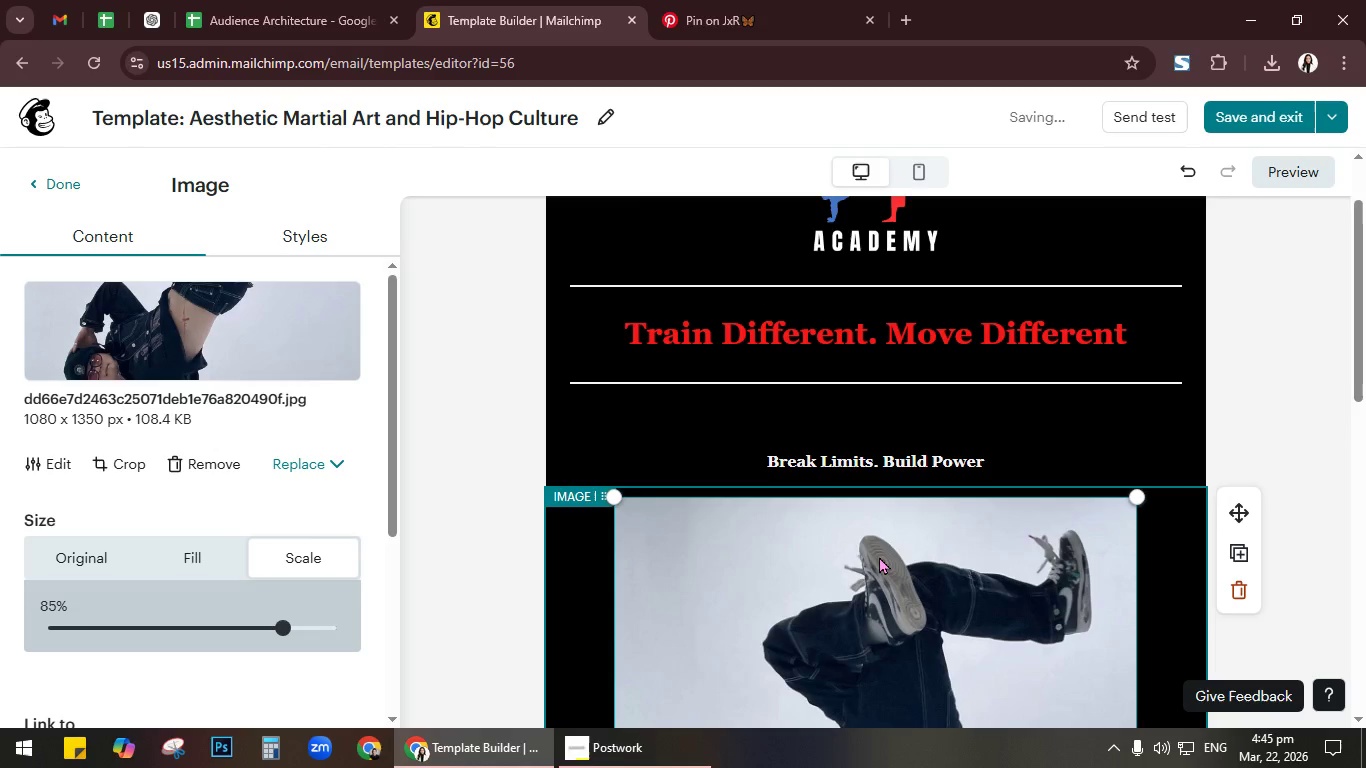 
scroll: coordinate [879, 556], scroll_direction: down, amount: 2.0
 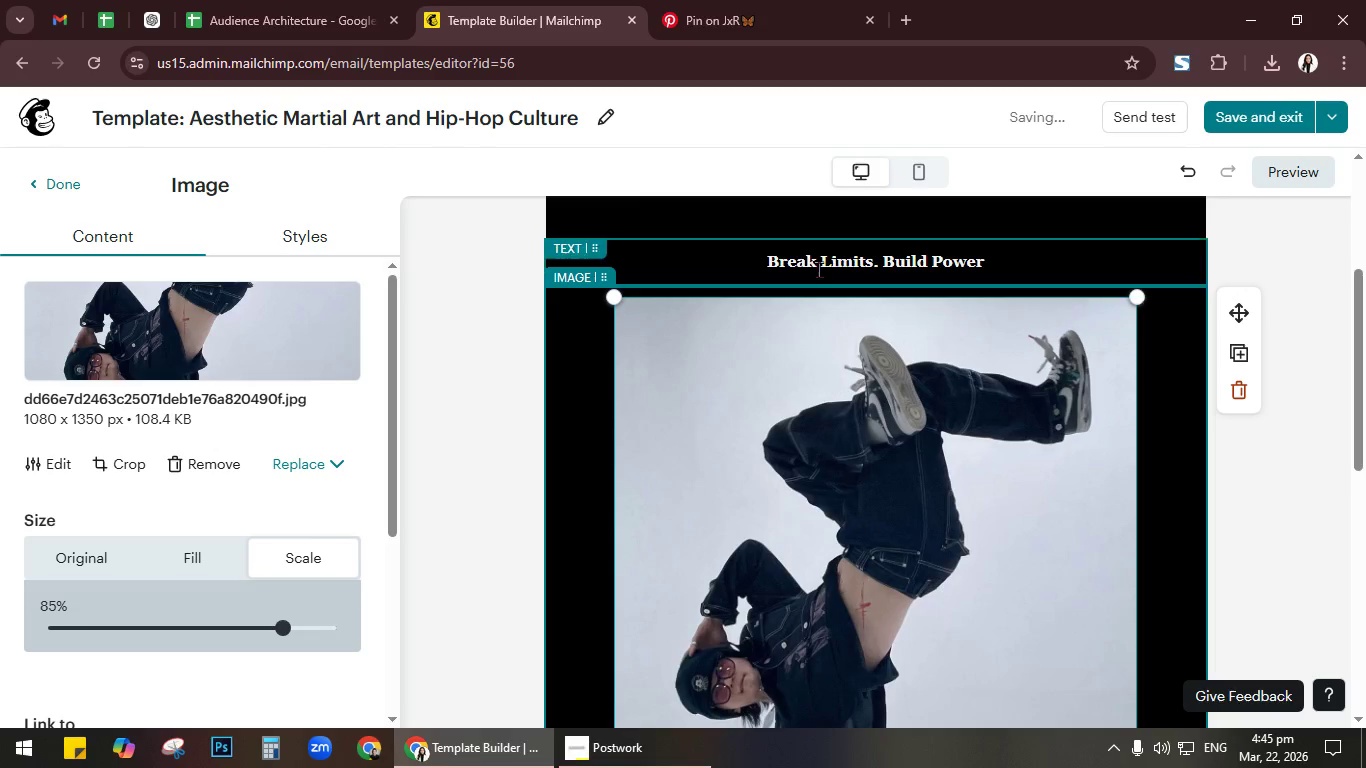 
scroll: coordinate [845, 429], scroll_direction: up, amount: 1.0
 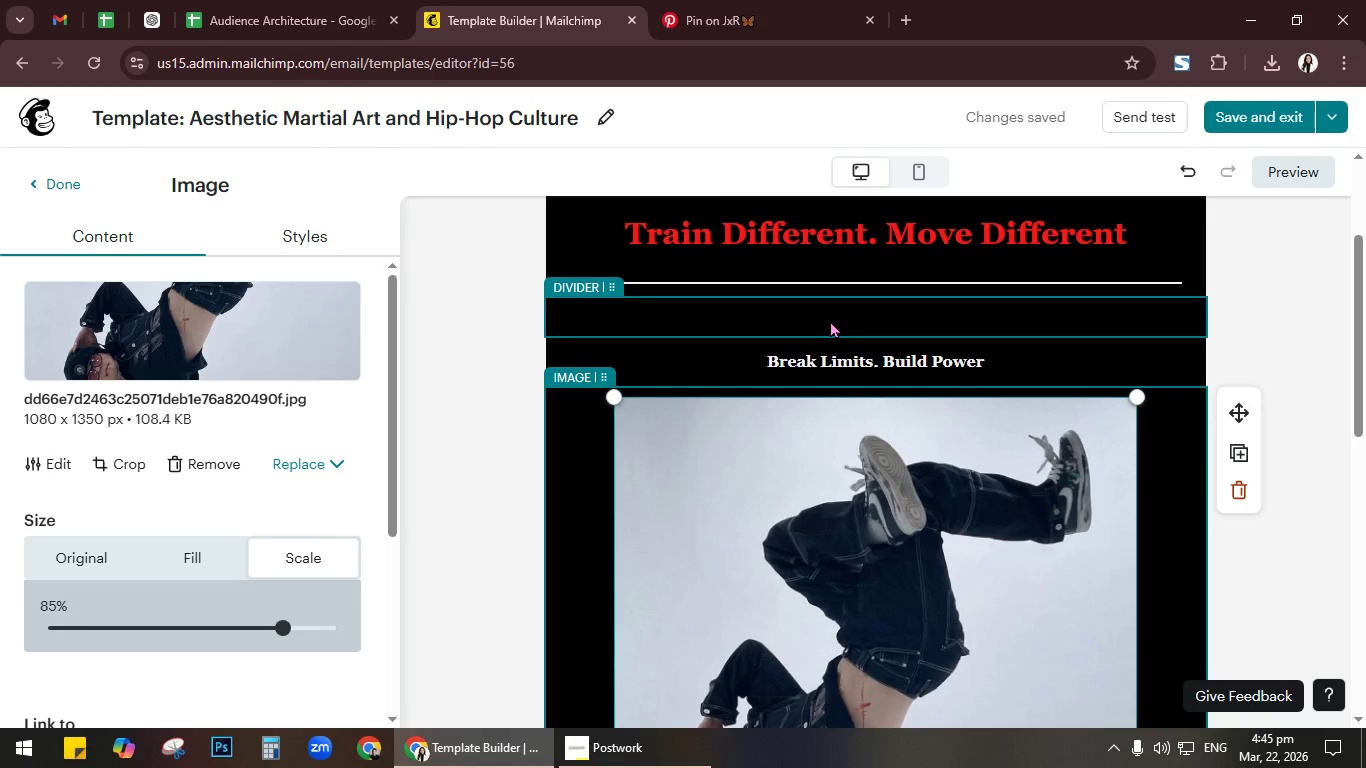 
left_click([830, 320])
 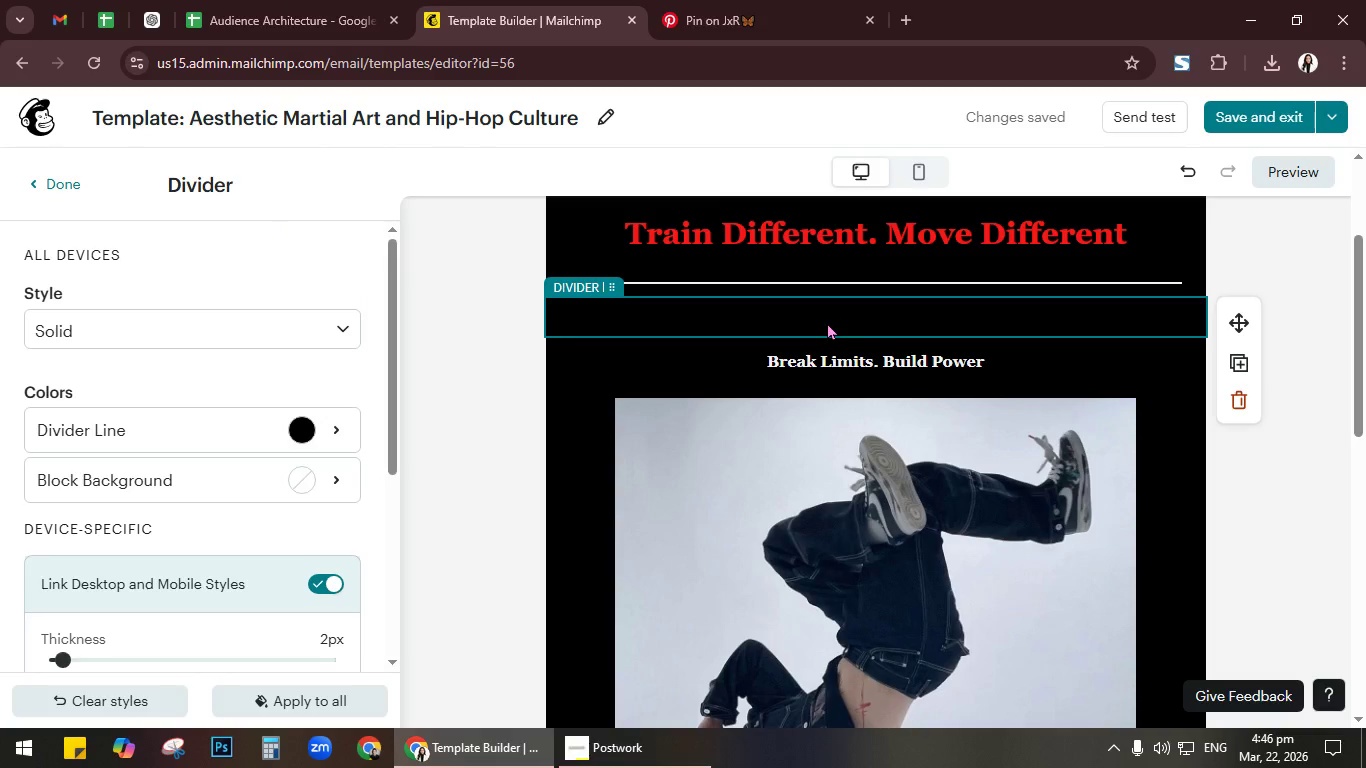 
left_click([57, 188])
 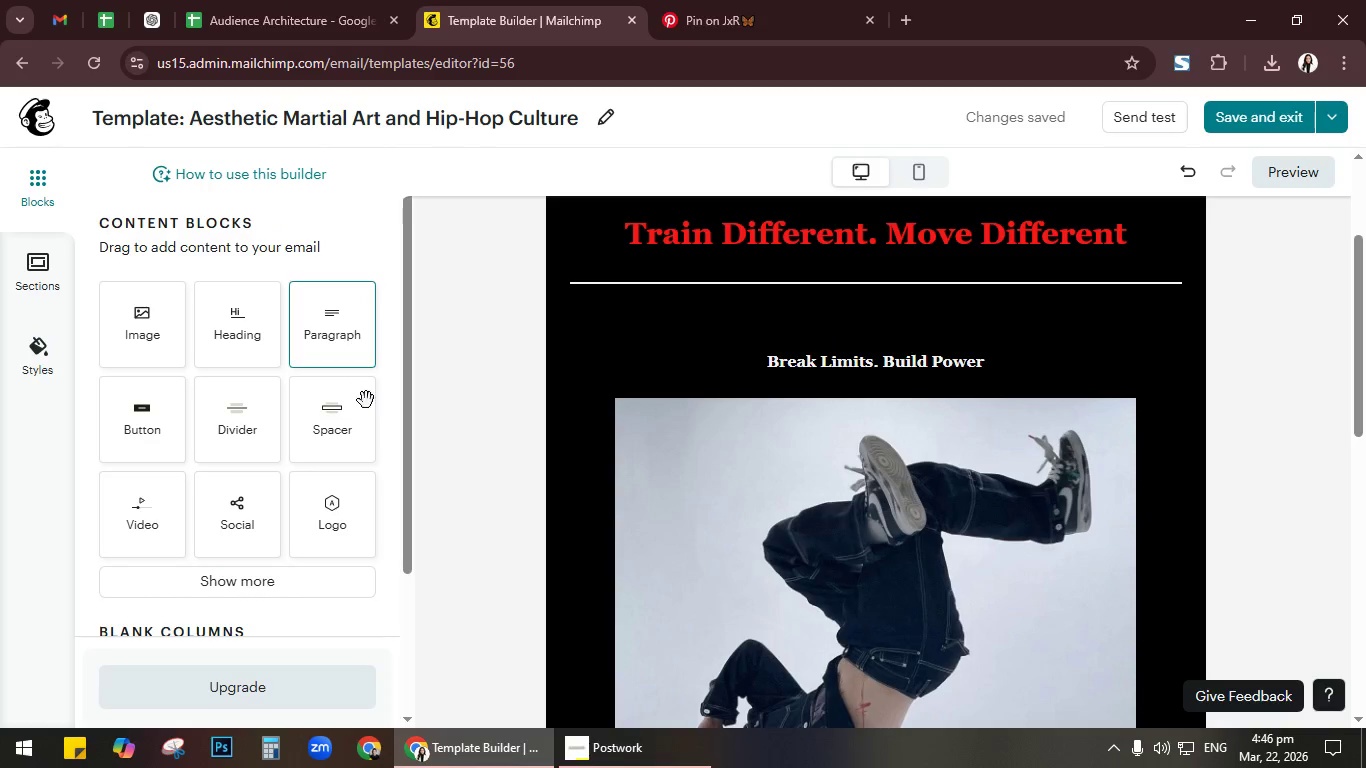 
left_click_drag(start_coordinate=[334, 425], to_coordinate=[837, 398])
 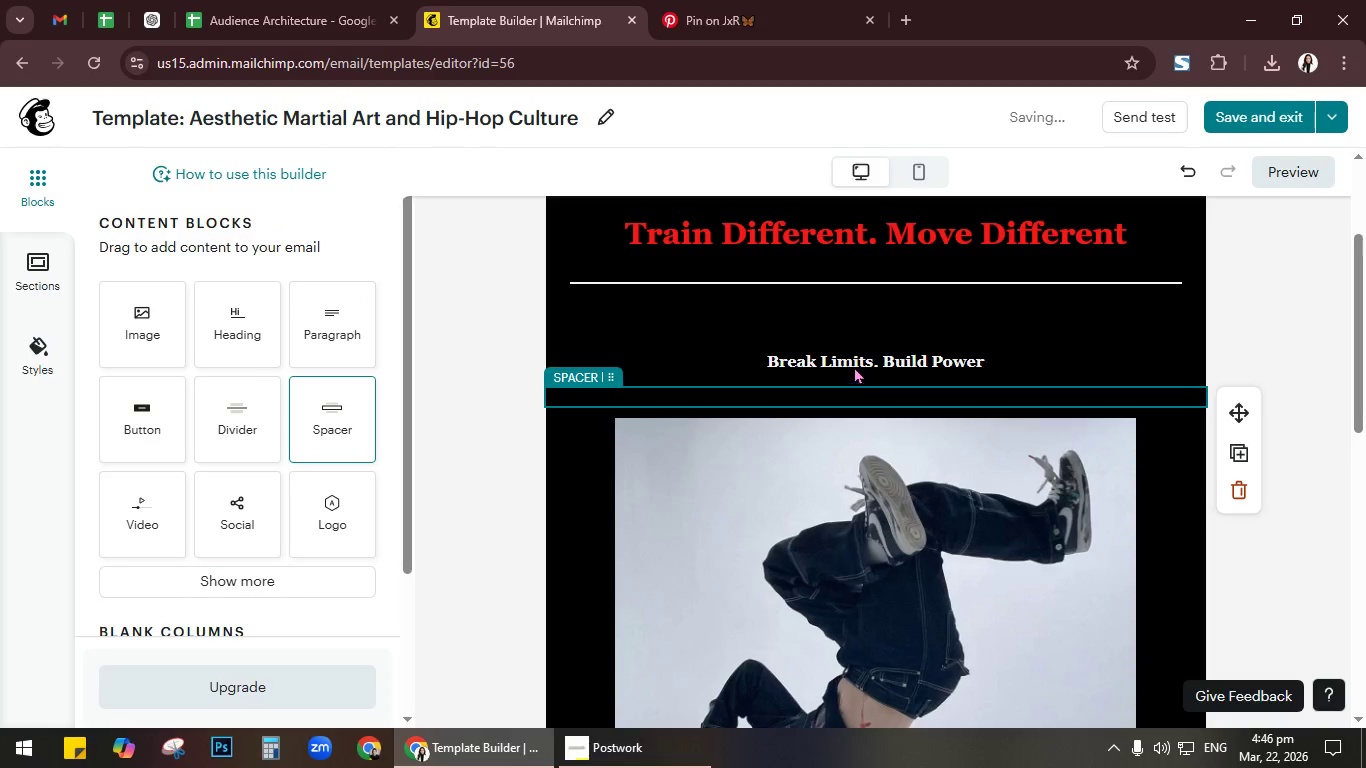 
left_click([852, 358])
 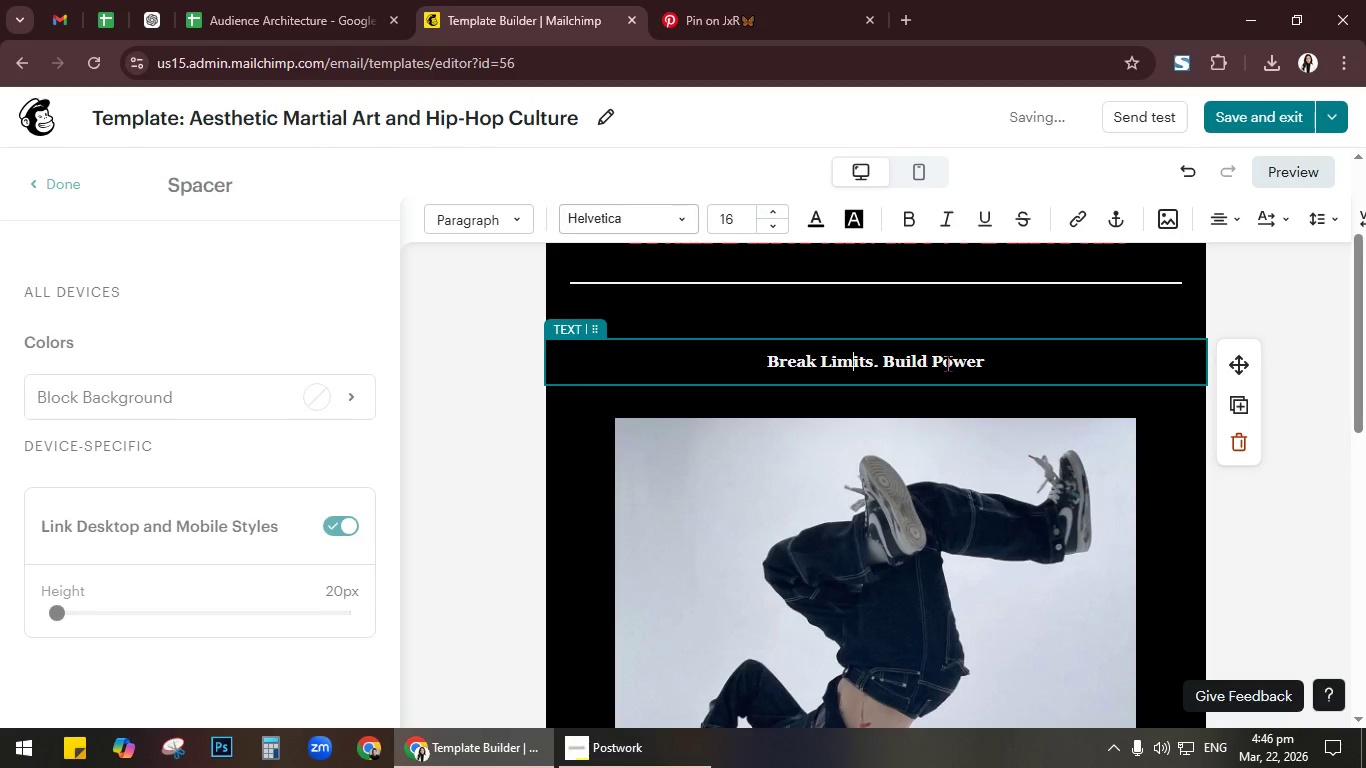 
key(Control+ControlLeft)
 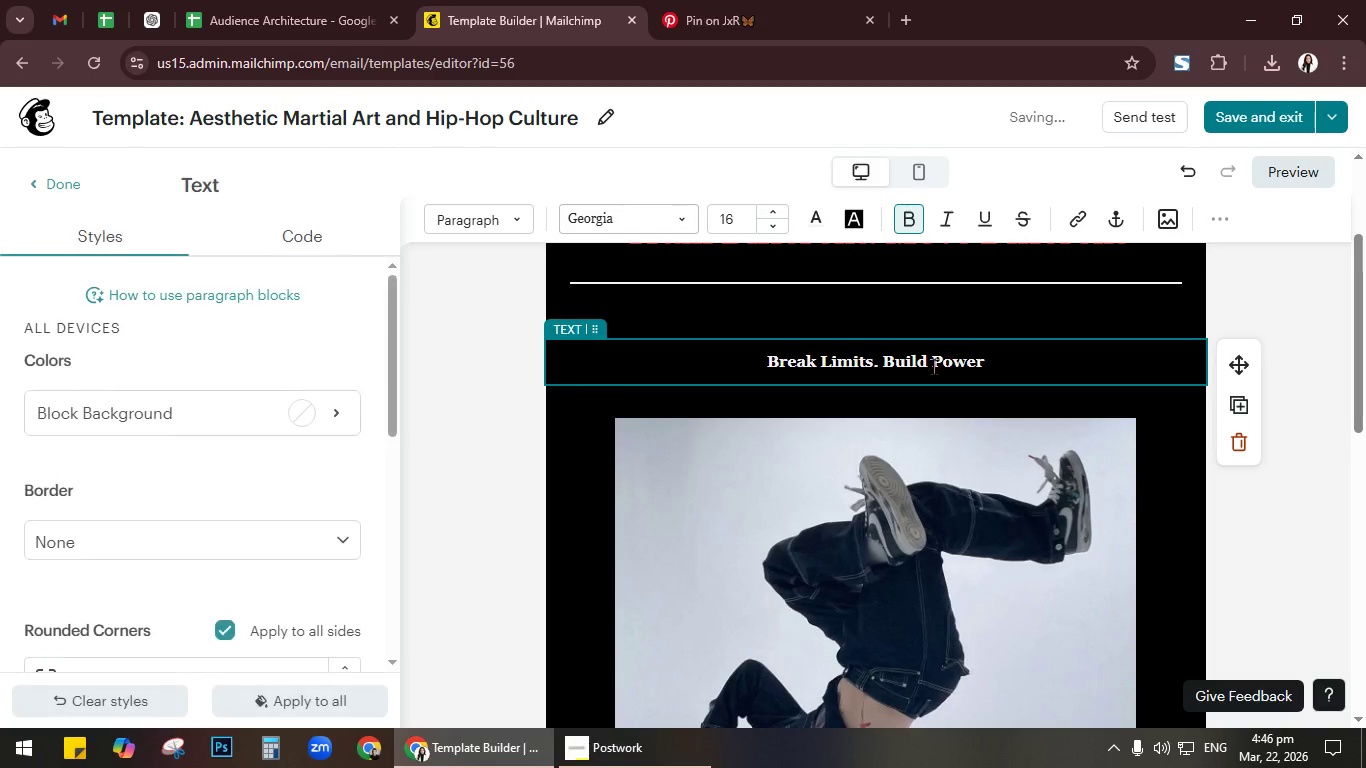 
key(Control+A)
 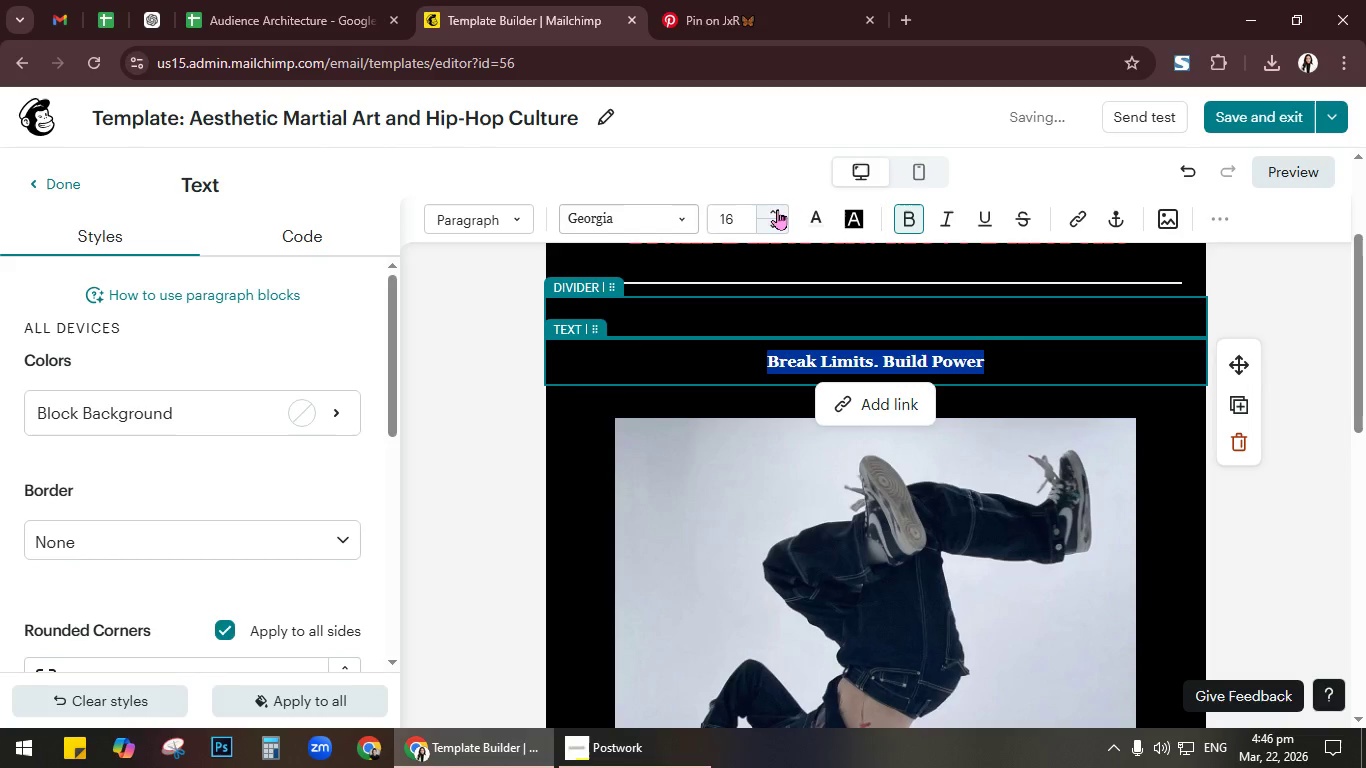 
double_click([777, 210])
 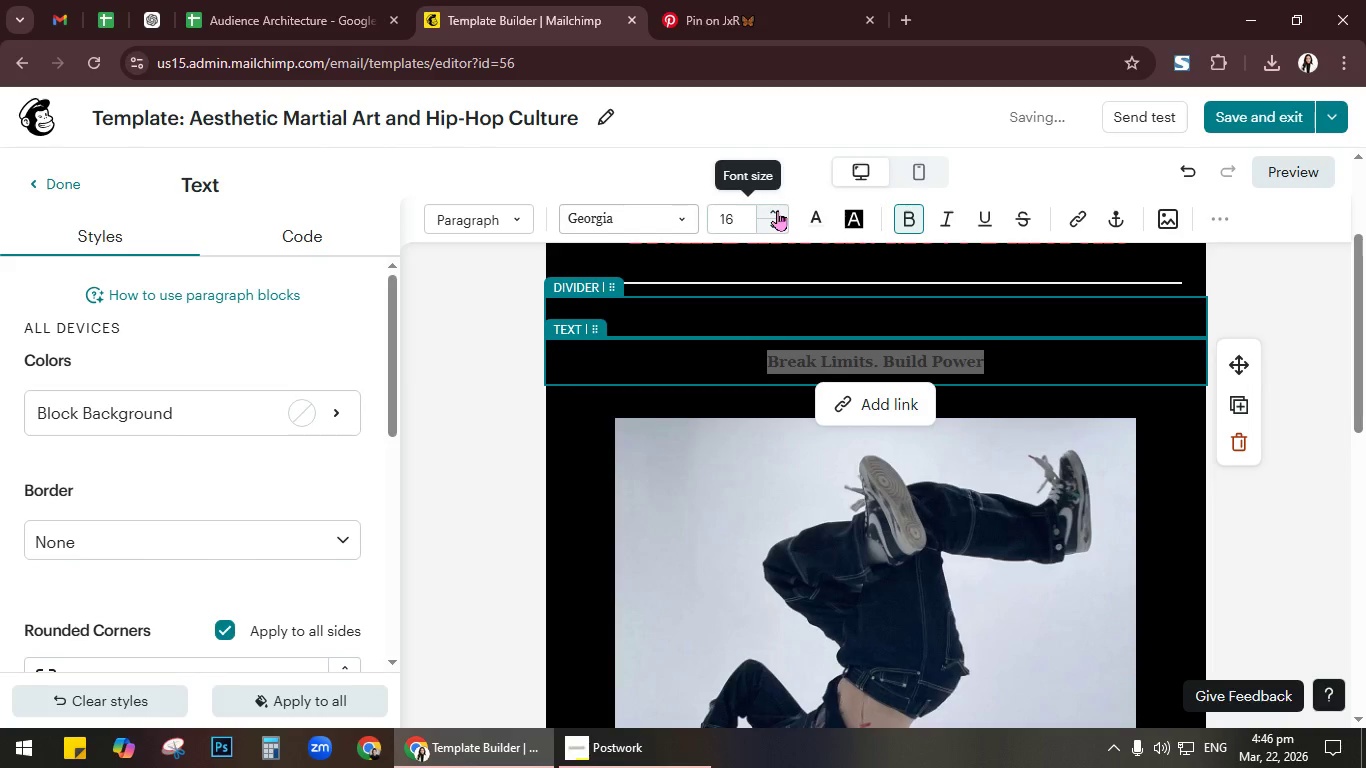 
triple_click([777, 210])
 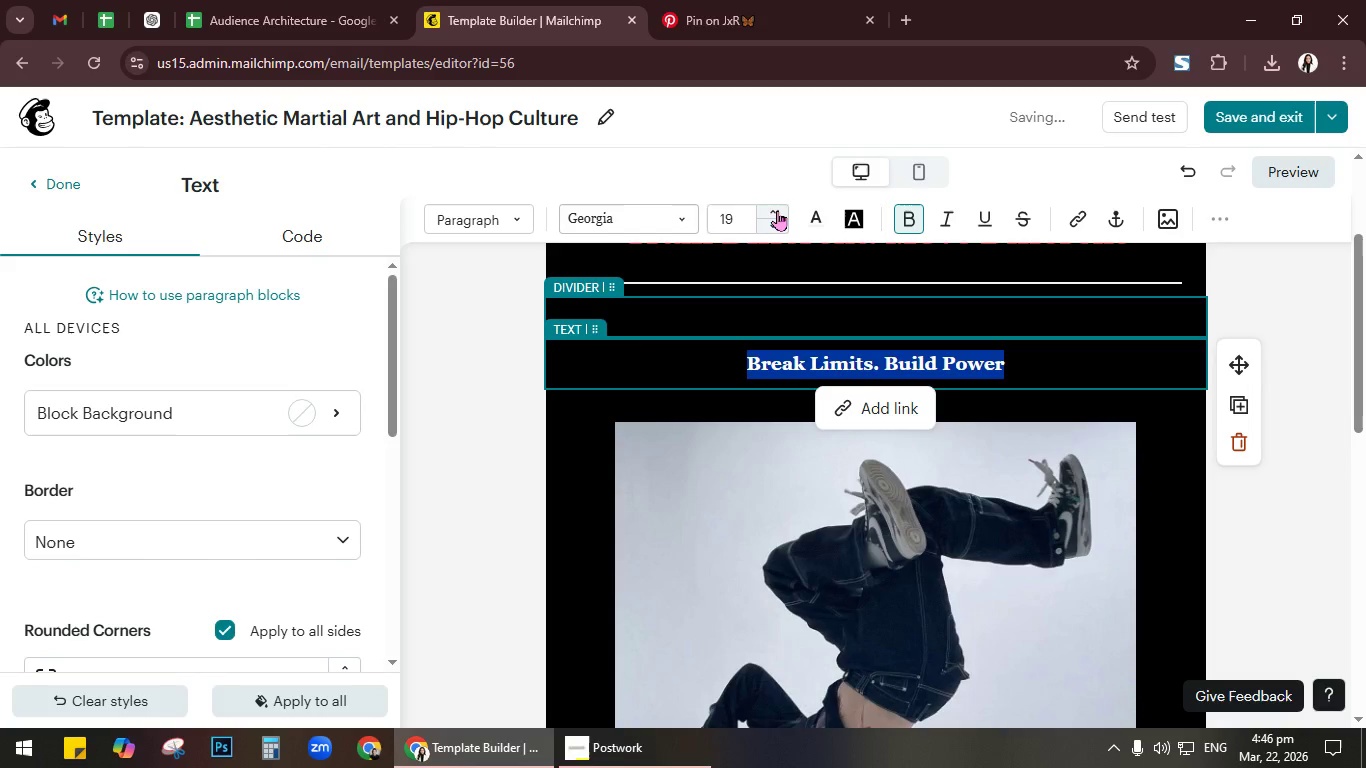 
double_click([777, 210])
 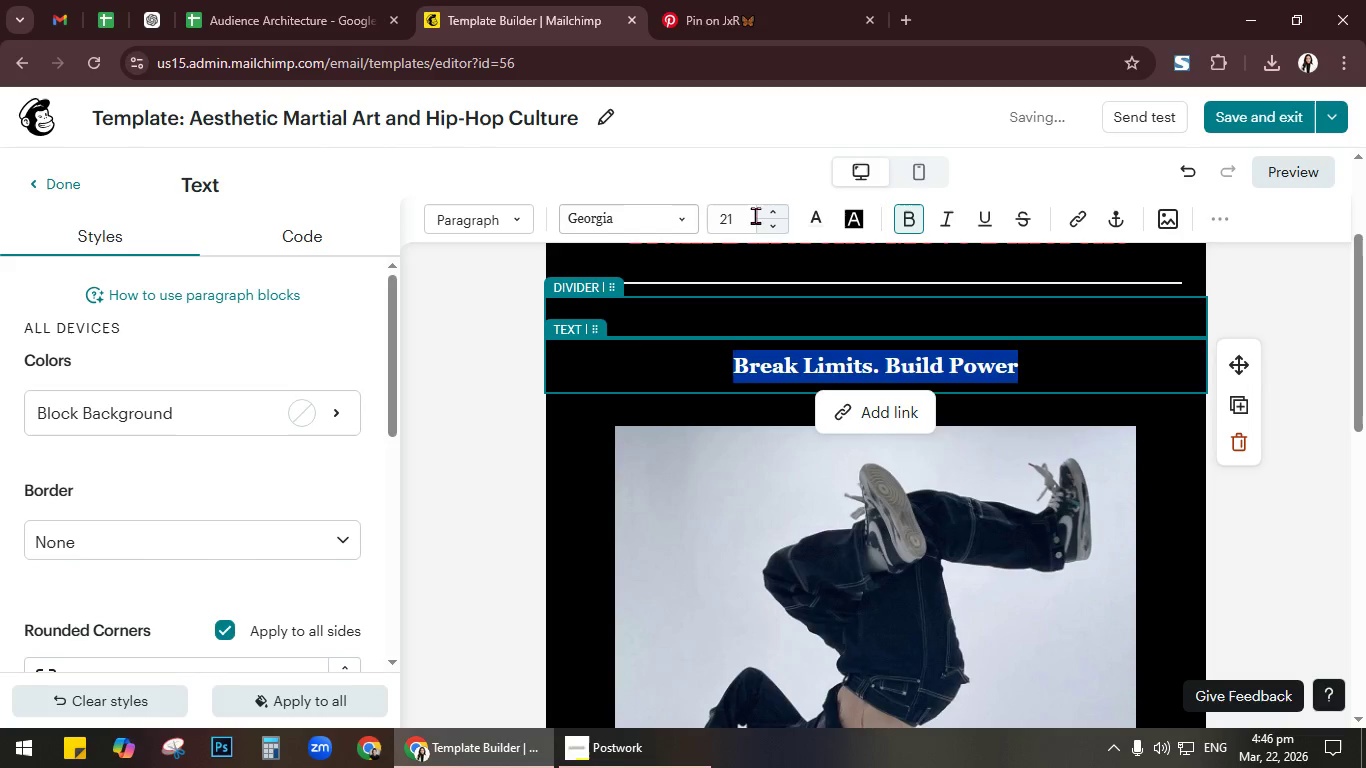 
left_click([786, 226])
 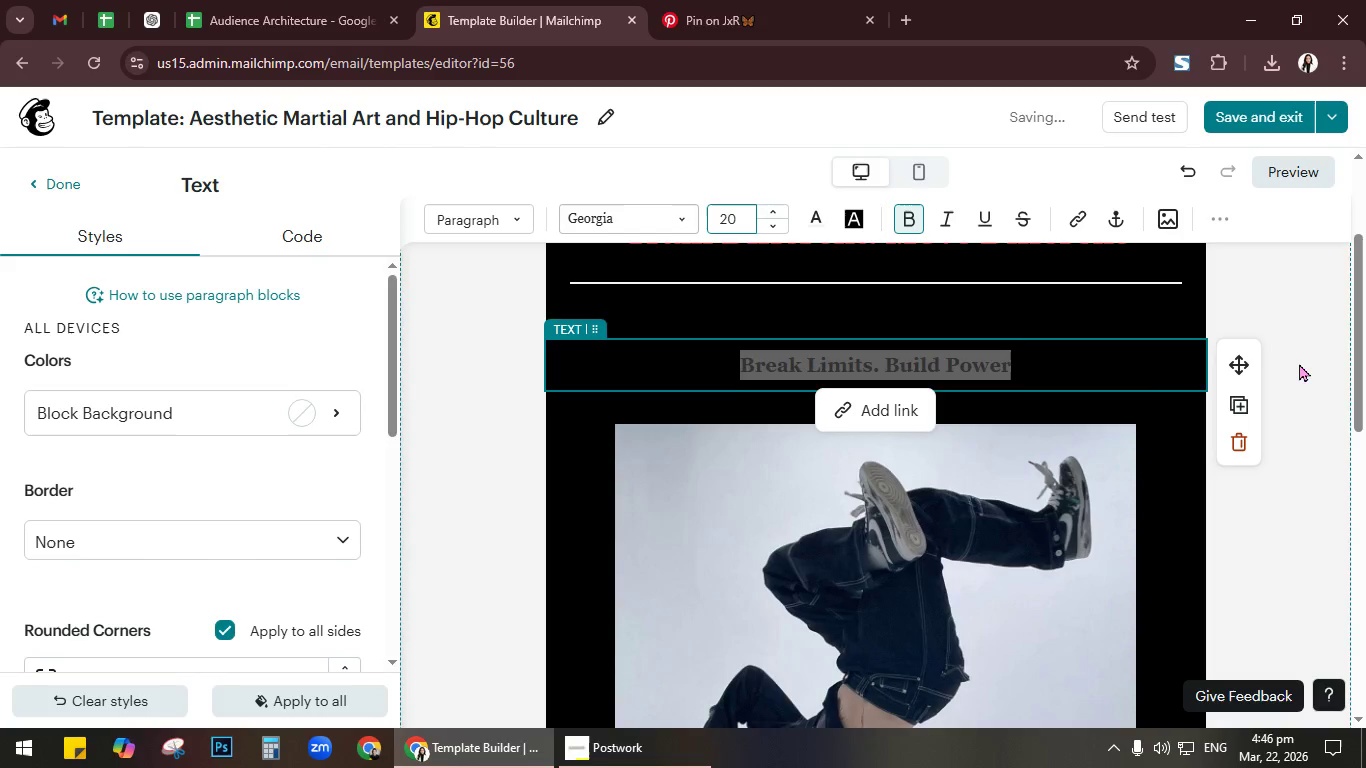 
left_click([1299, 363])
 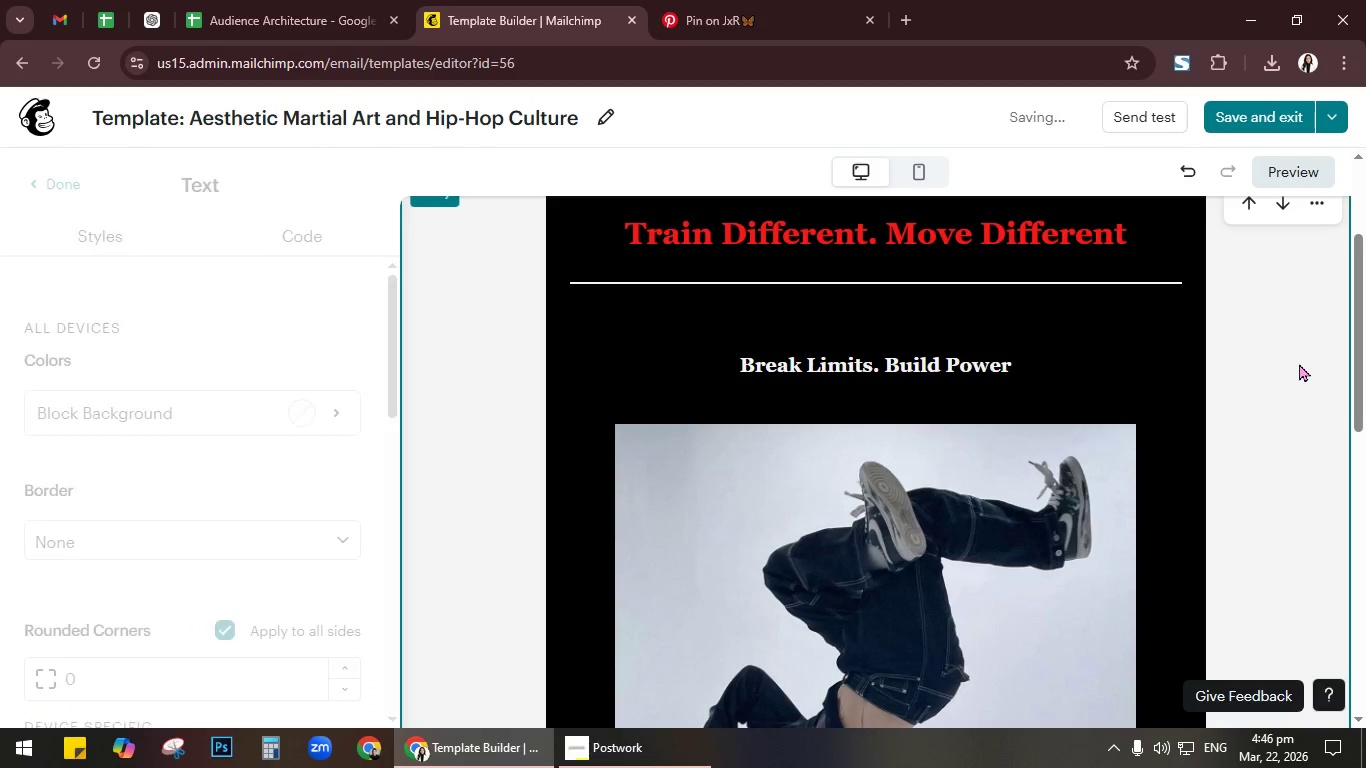 
scroll: coordinate [1299, 363], scroll_direction: up, amount: 2.0
 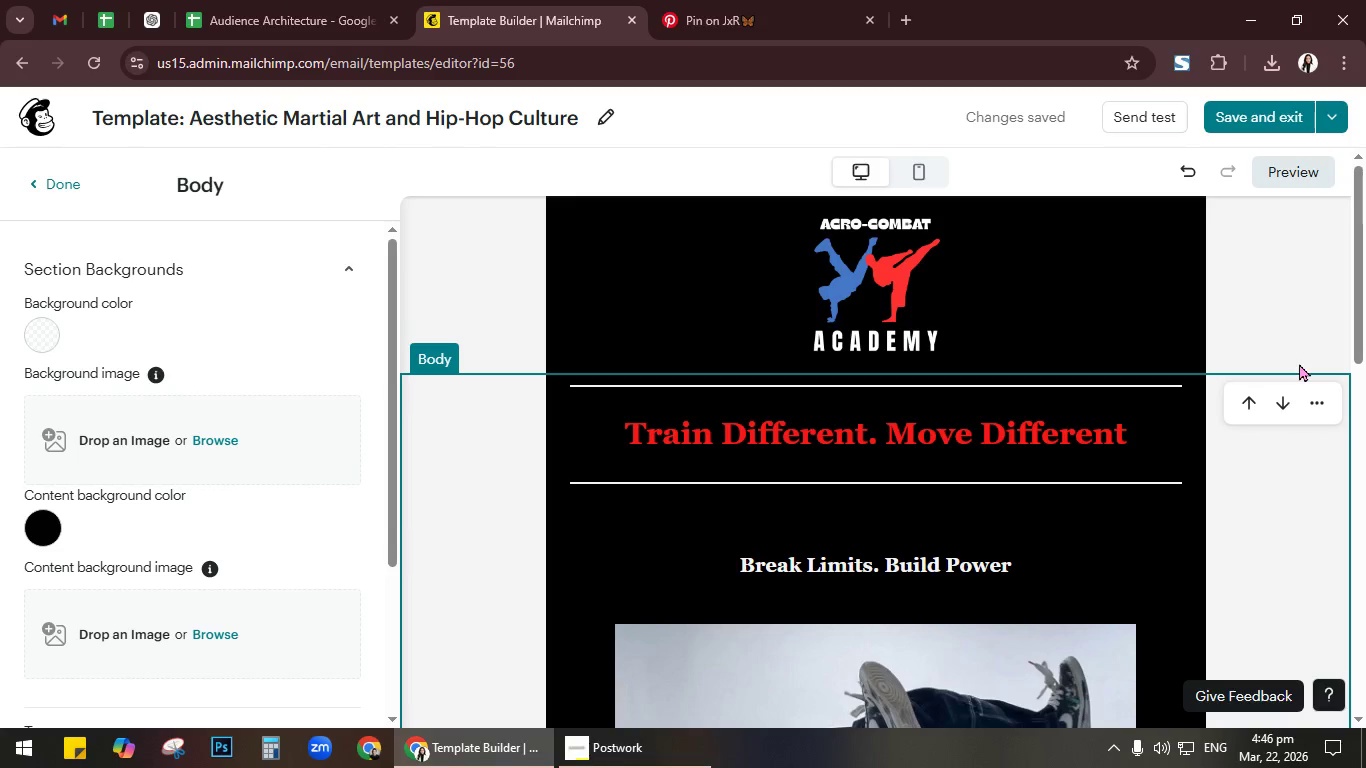 
scroll: coordinate [1299, 363], scroll_direction: down, amount: 5.0
 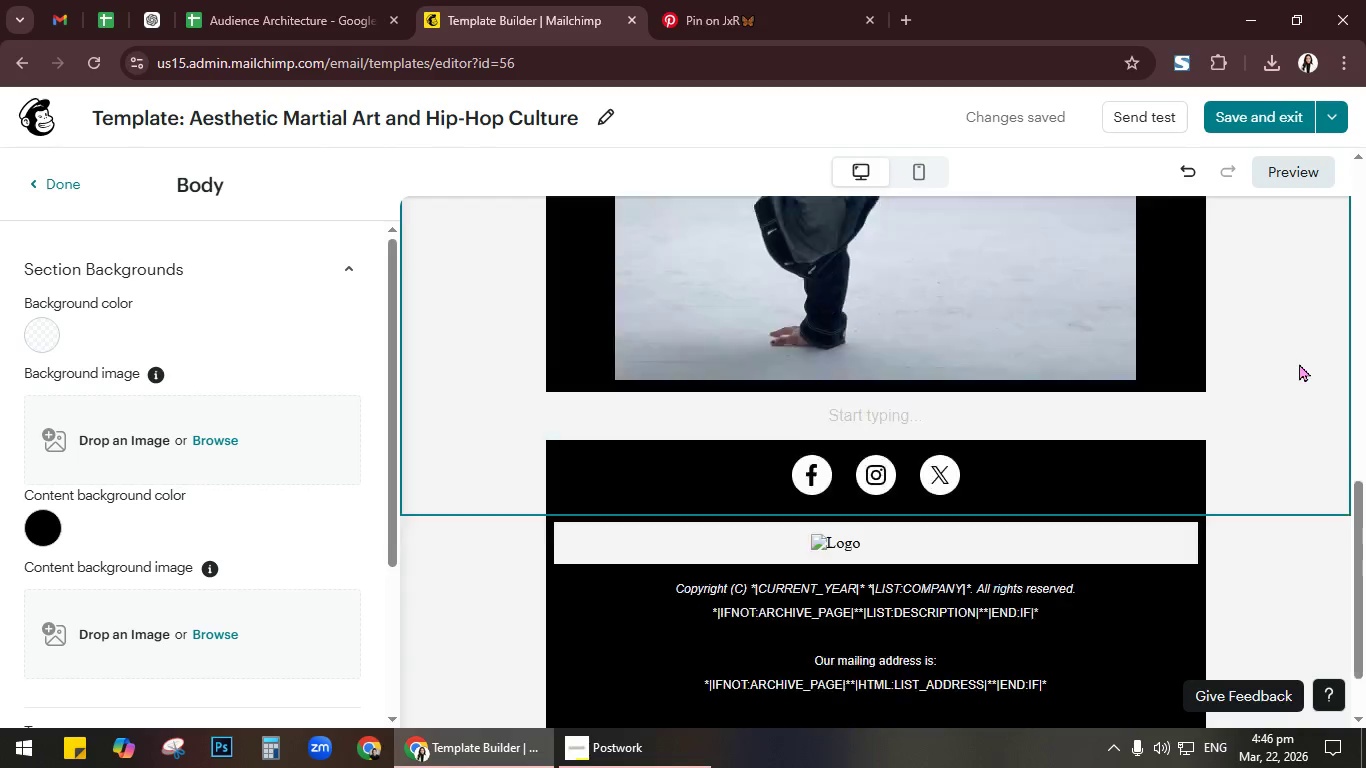 
scroll: coordinate [1299, 363], scroll_direction: up, amount: 1.0
 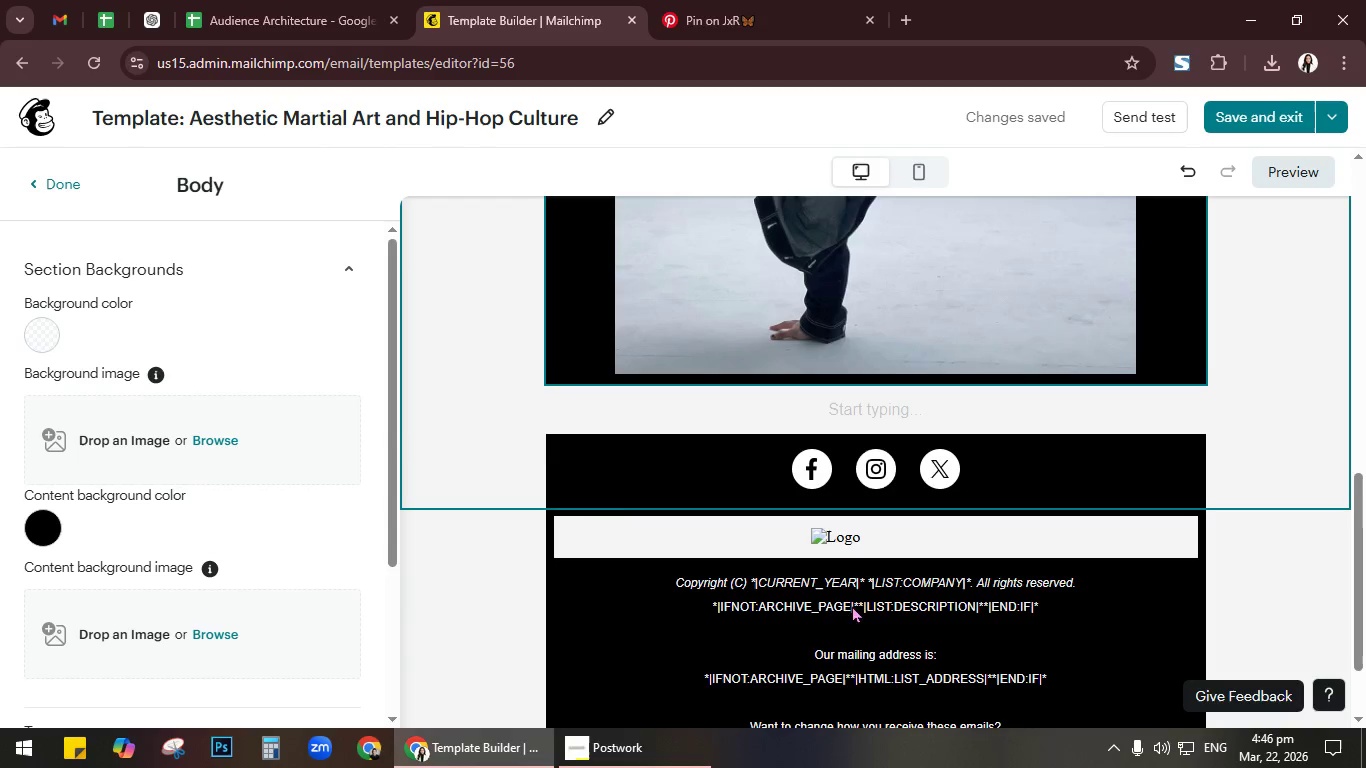 
mouse_move([801, 597])
 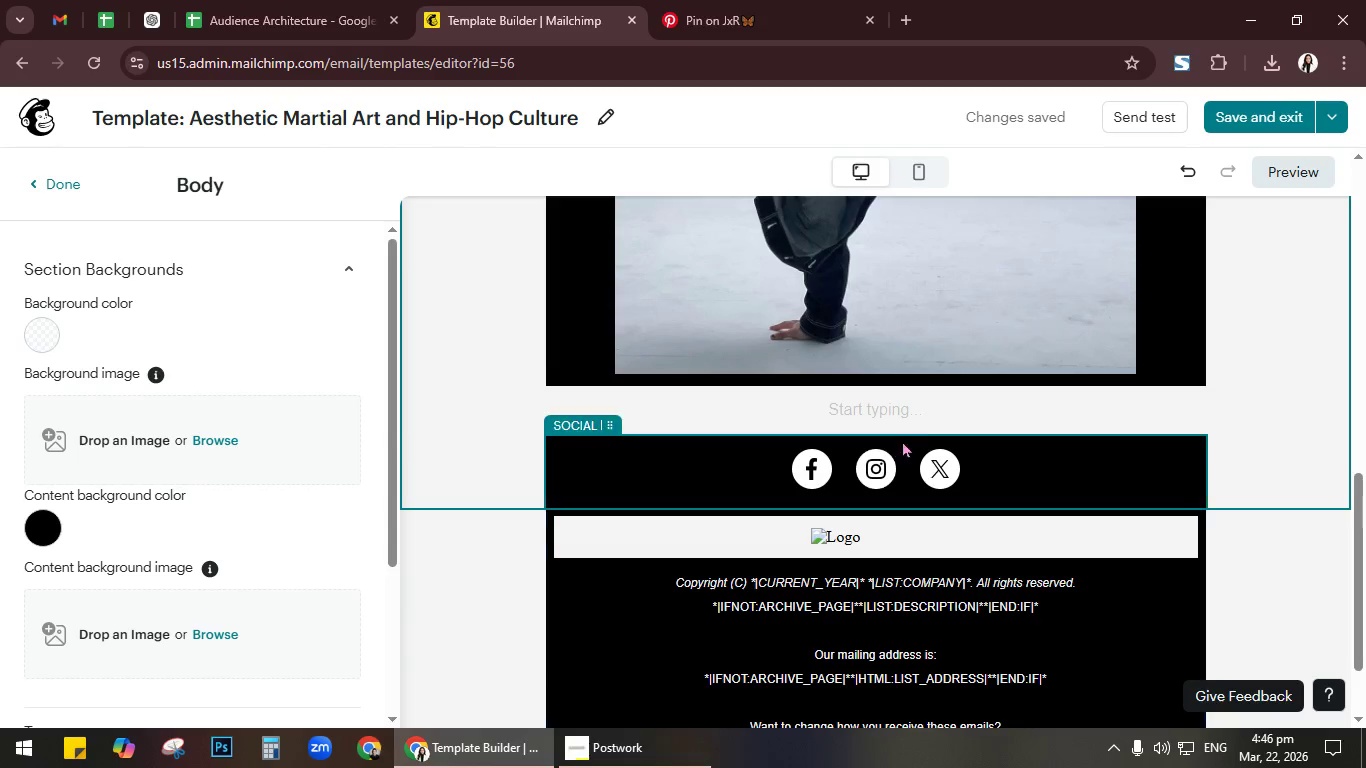 
left_click([928, 406])
 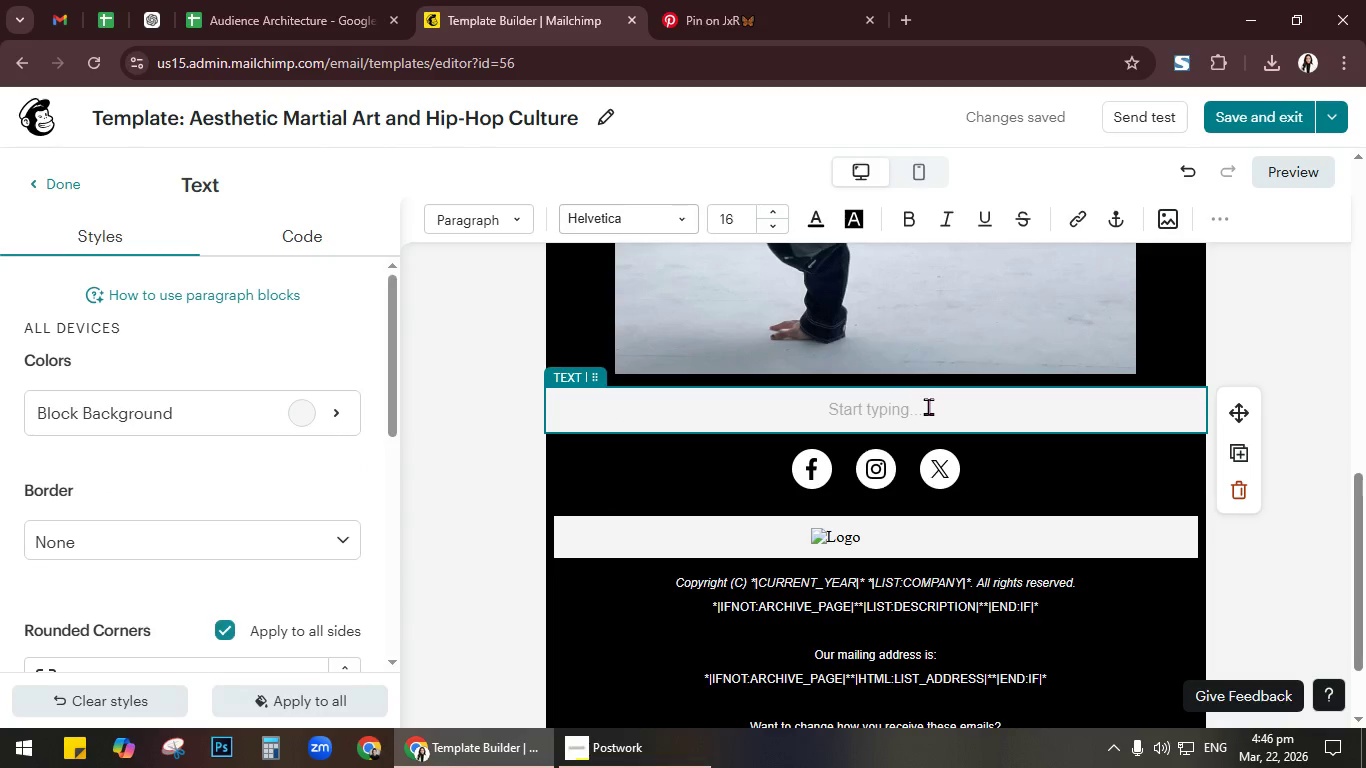 
type(Experice)
key(Backspace)
key(Backspace)
key(Backspace)
type(ince )
key(Backspace)
key(Backspace)
key(Backspace)
key(Backspace)
key(Backspace)
type(ience the fus)
 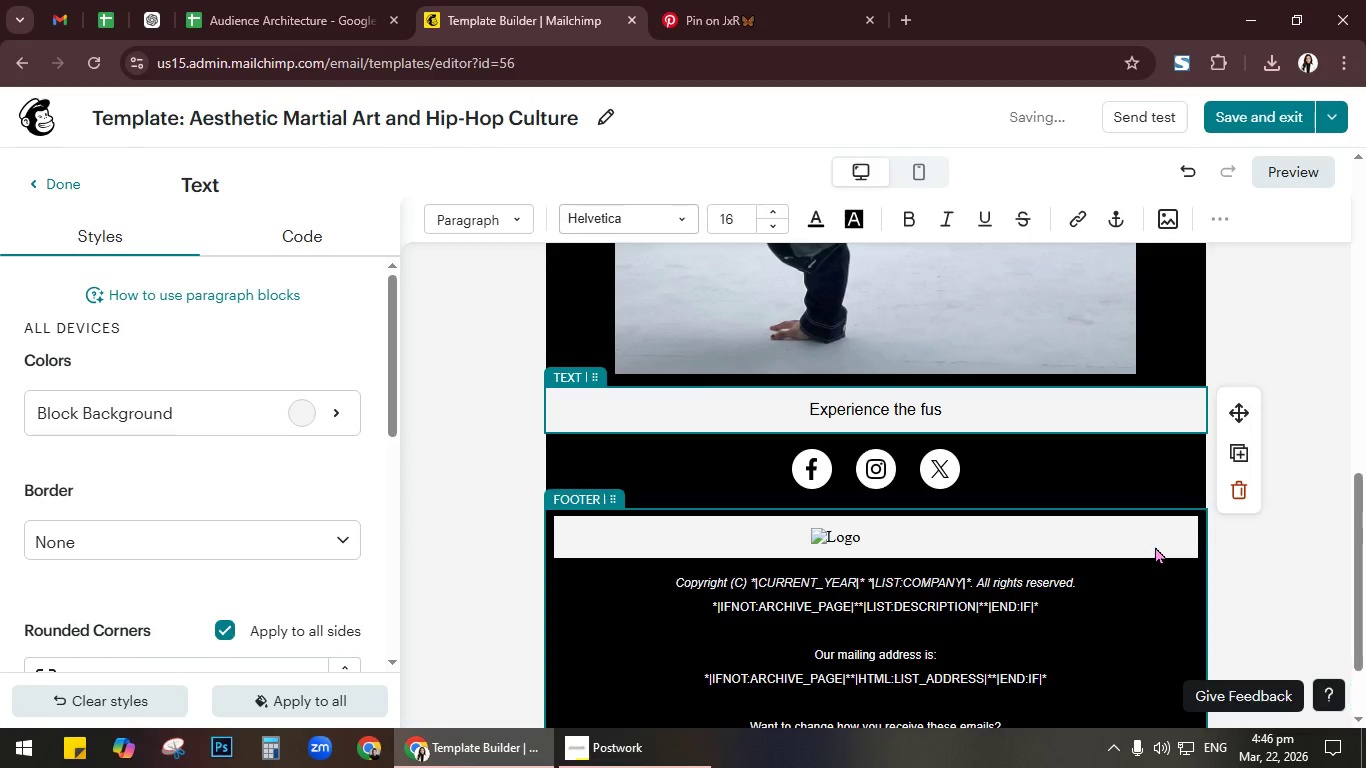 
type(ion of Brw)
key(Backspace)
type(eakdancing )
key(Backspace)
type(, Trivking)
key(Backspace)
key(Backspace)
key(Backspace)
key(Backspace)
key(Backspace)
type(cking, and Te Kwon Do Training)
 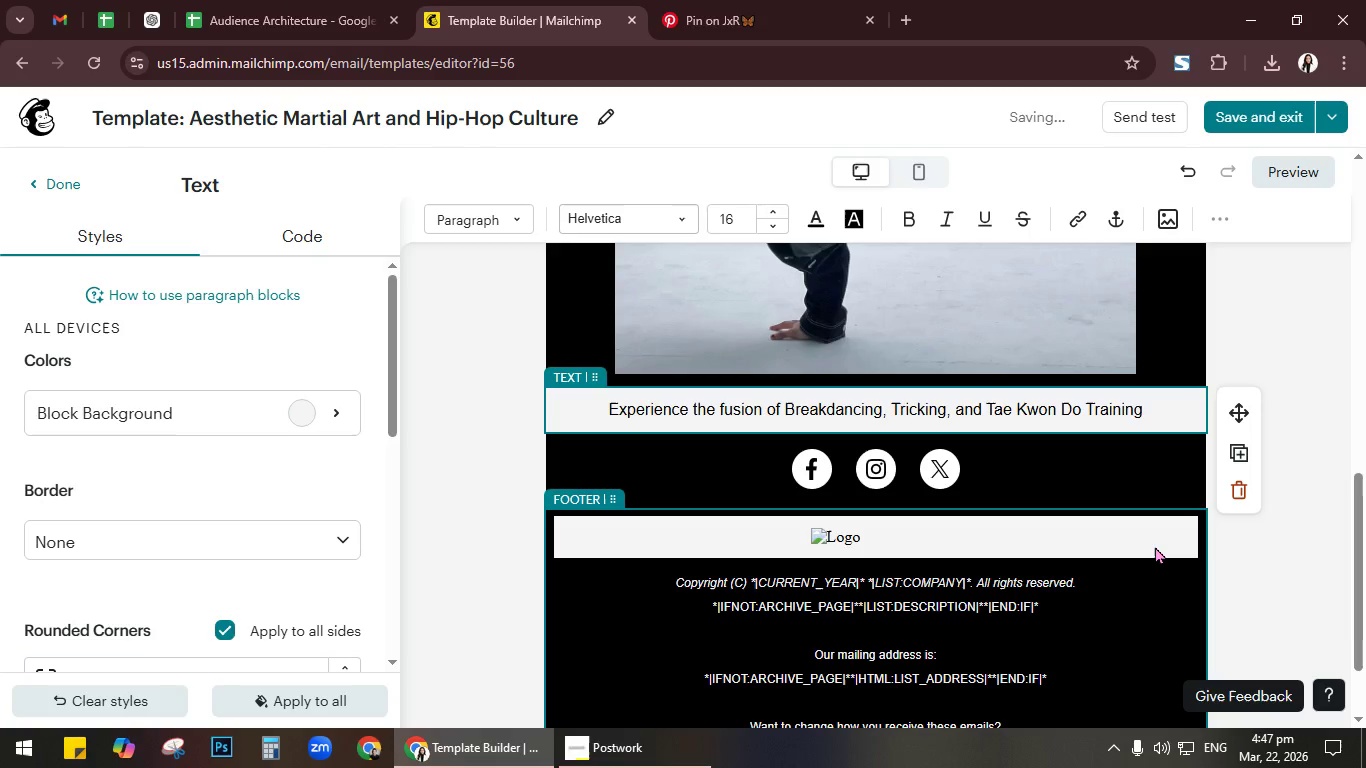 
type(desi)
key(Backspace)
key(Backspace)
key(Backspace)
key(Backspace)
key(Backspace)
 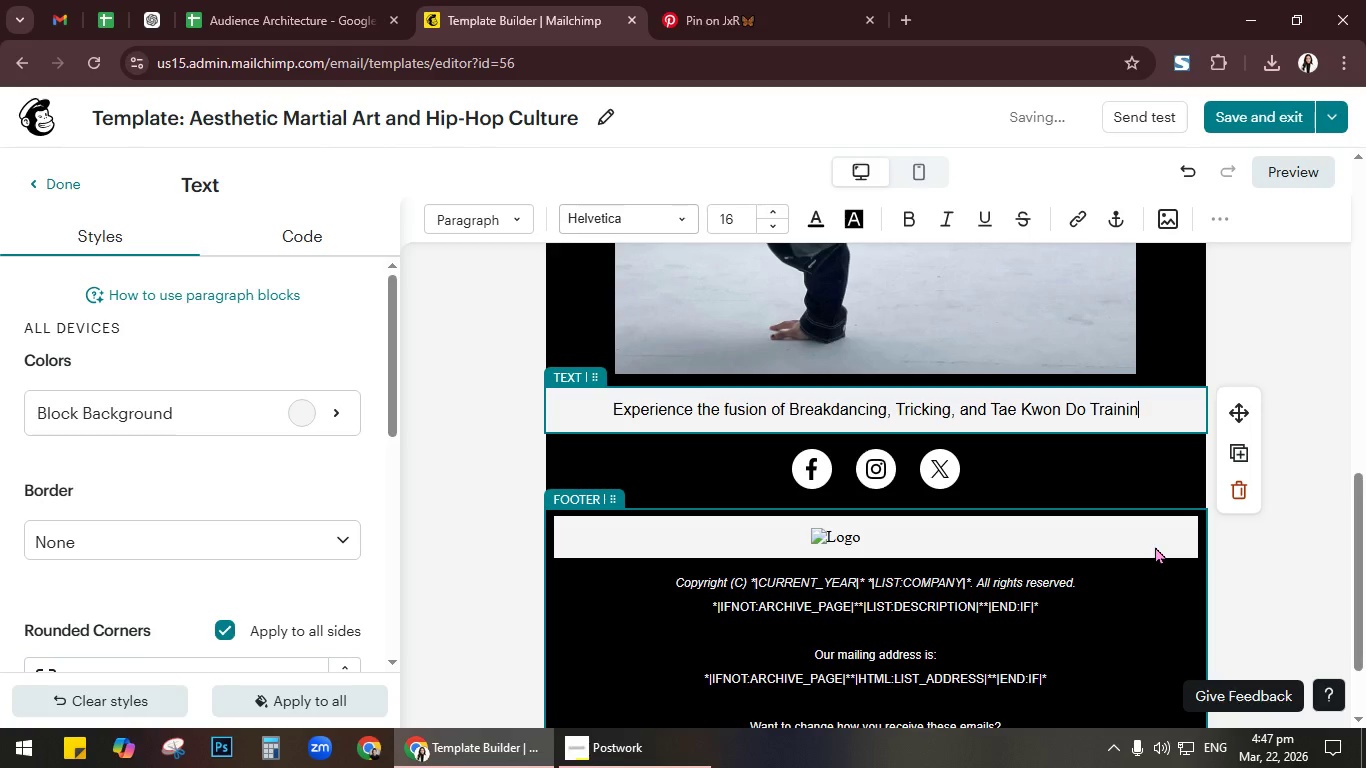 
type(g designs)
key(Backspace)
type(ed for all levels)
 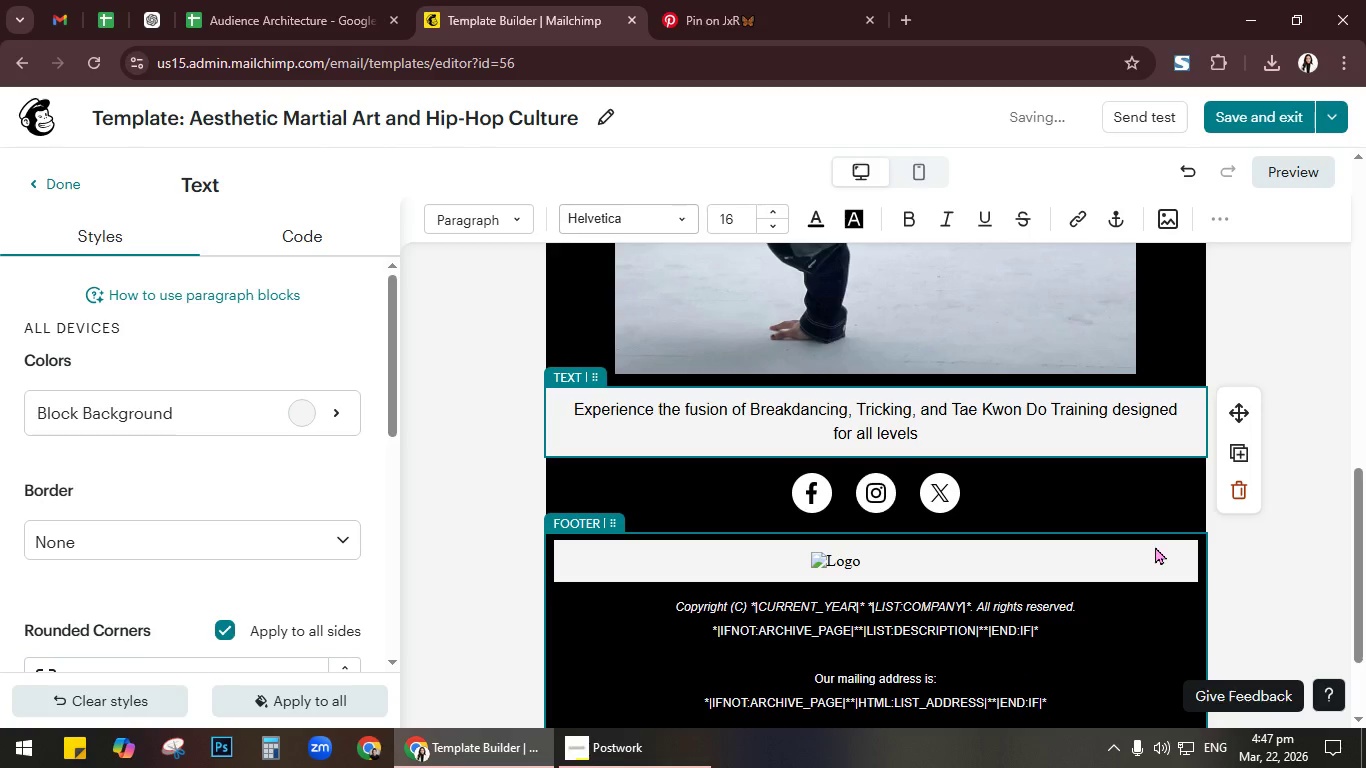 
key(Control+ControlLeft)
 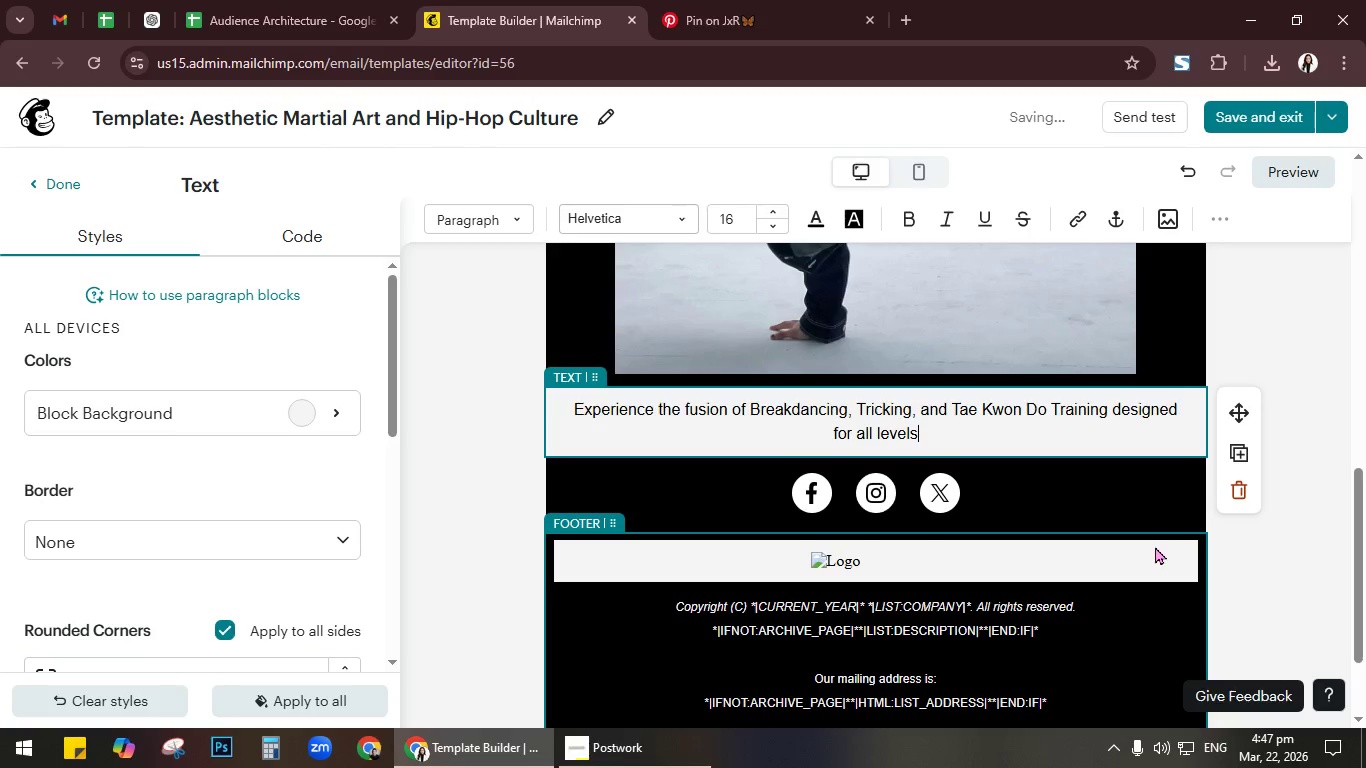 
key(Control+A)
 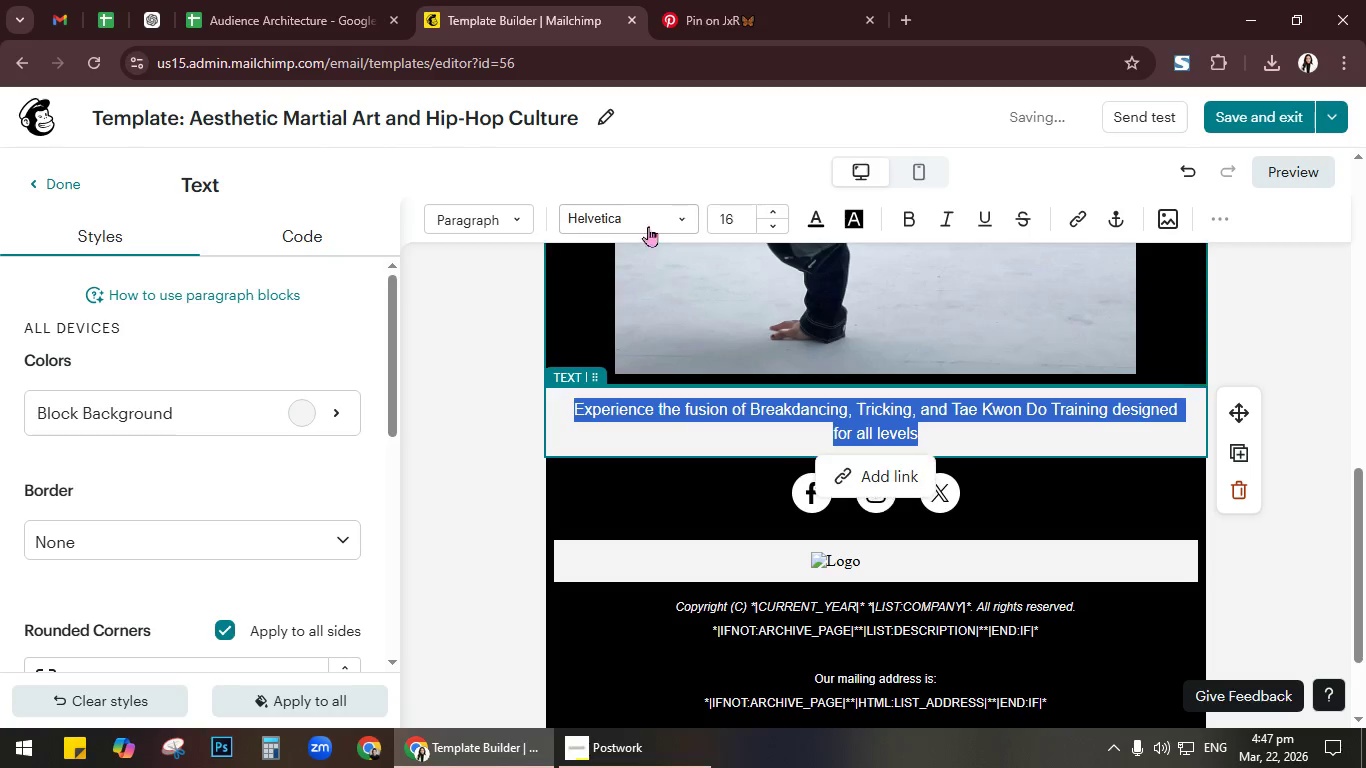 
left_click([651, 221])
 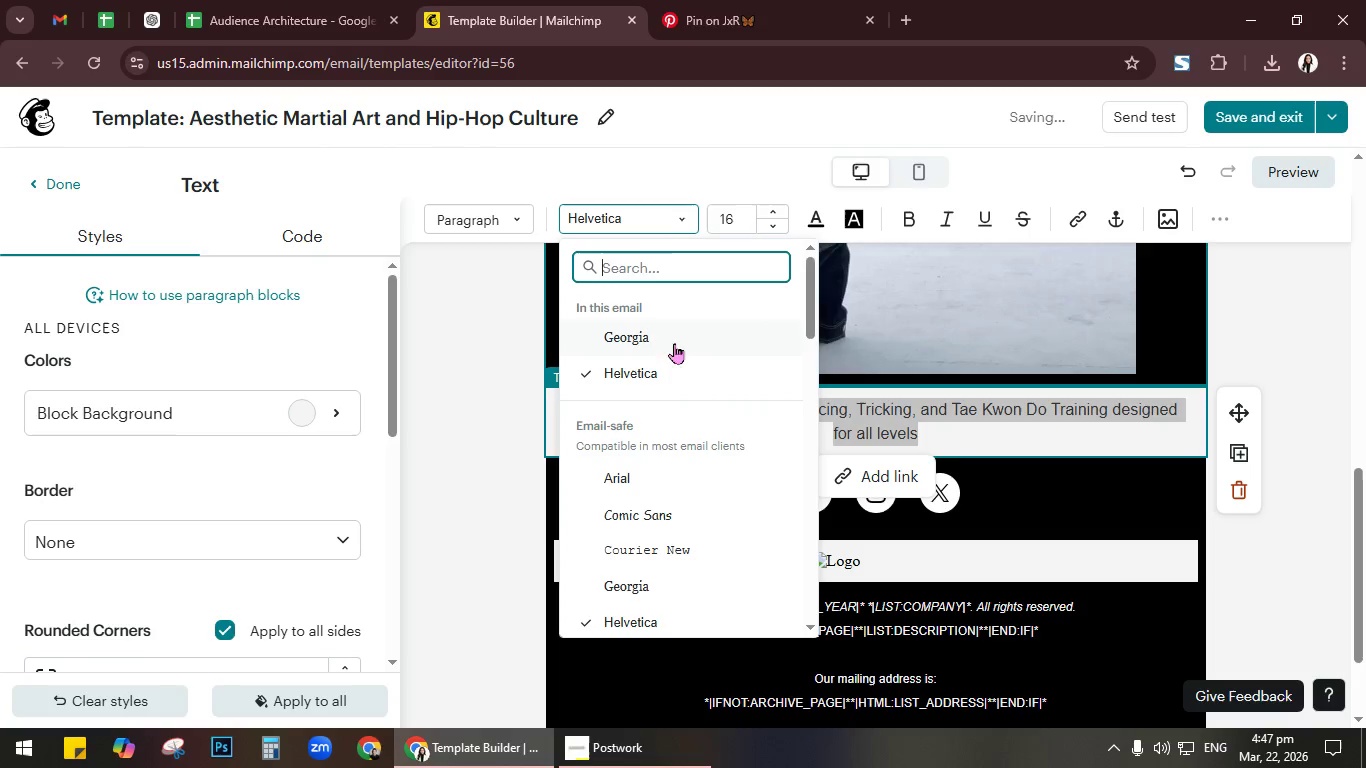 
scroll: coordinate [737, 533], scroll_direction: down, amount: 7.0
 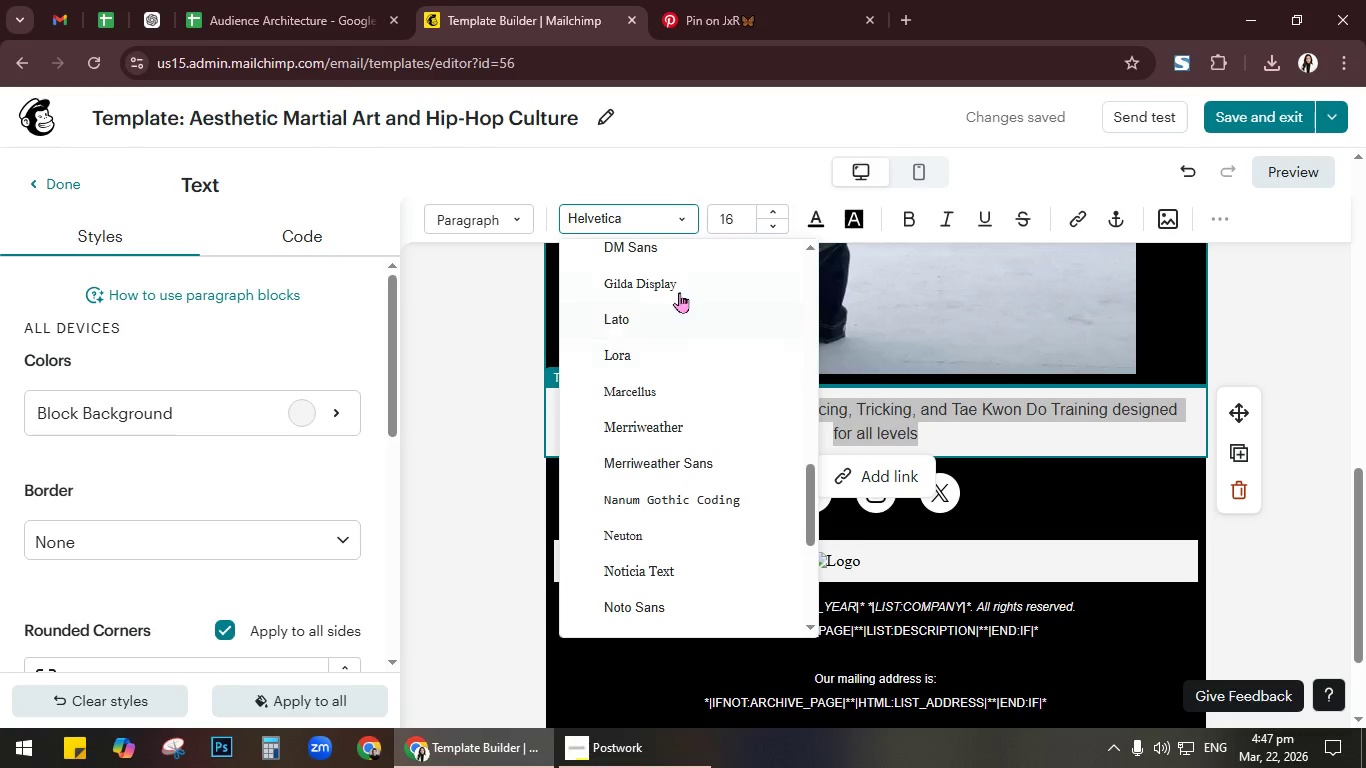 
left_click([671, 280])
 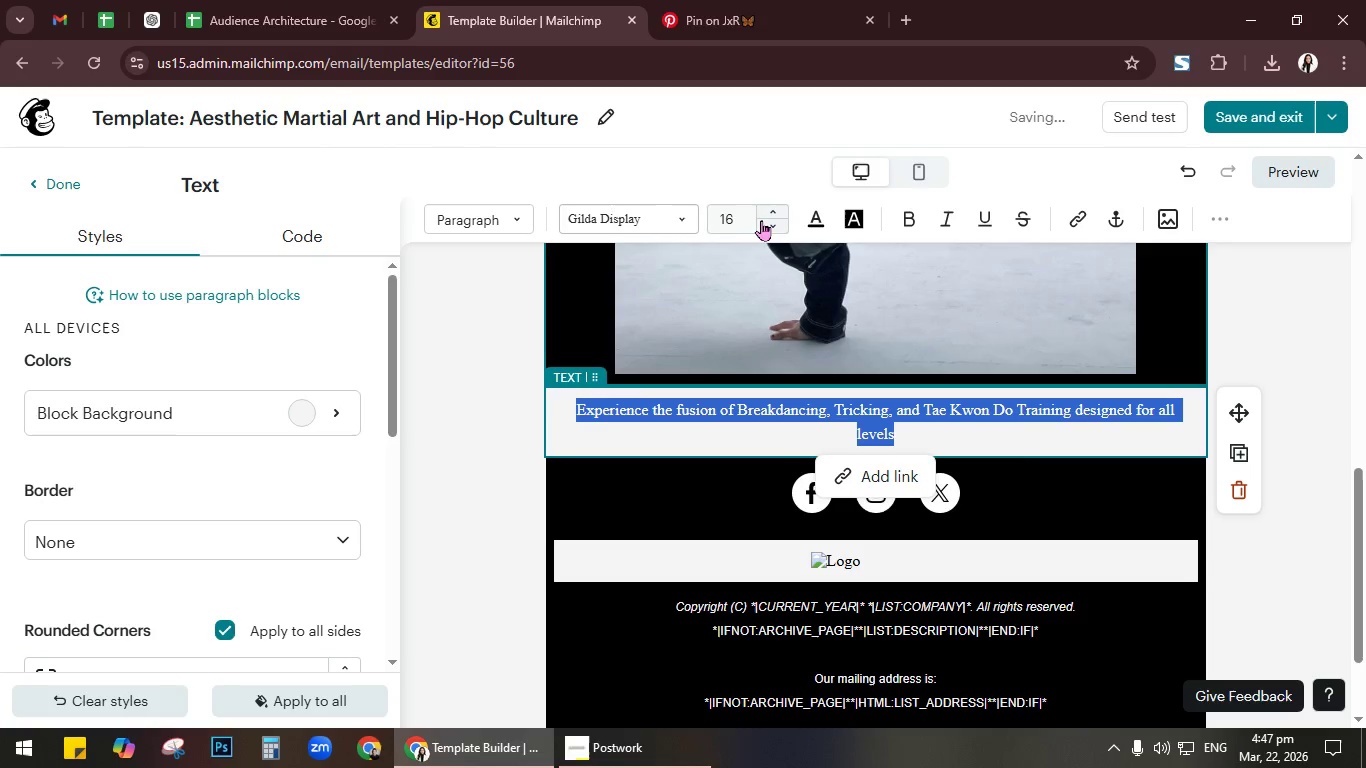 
left_click([901, 215])
 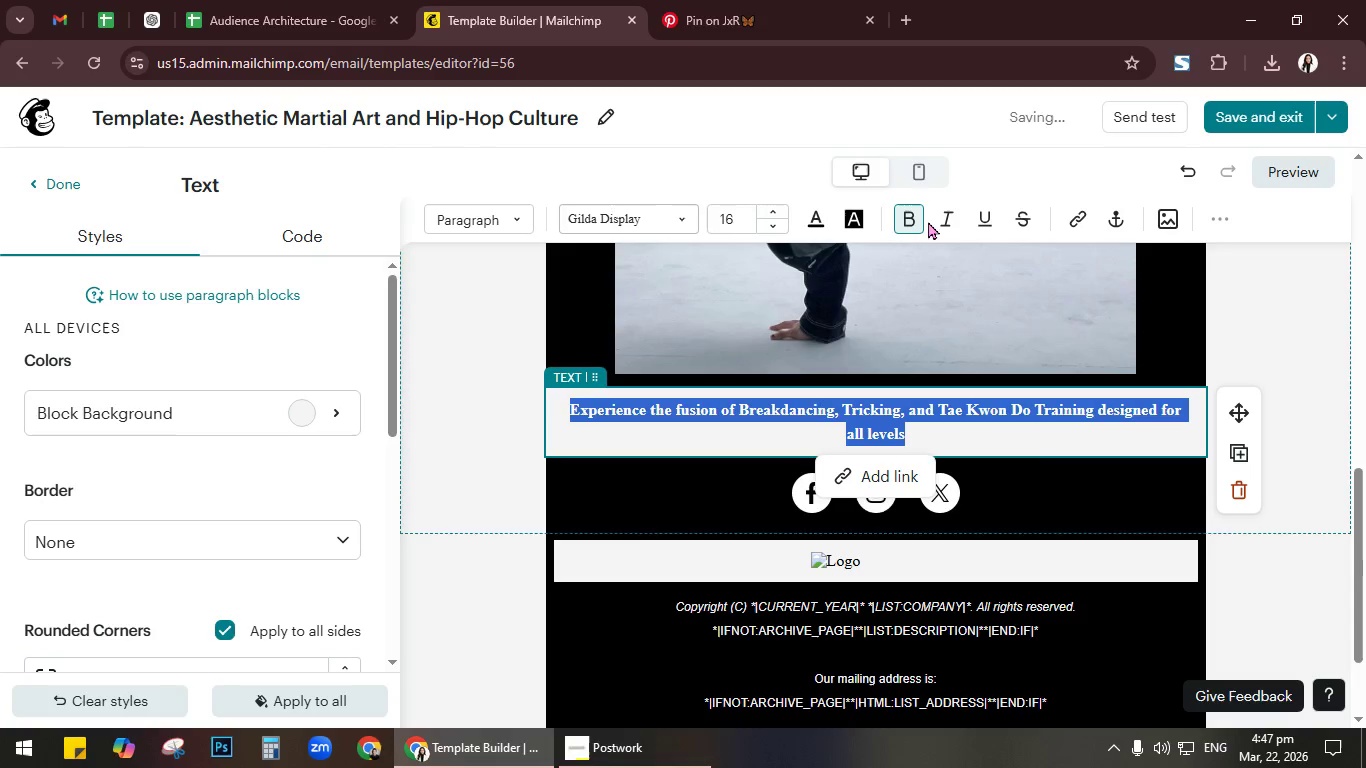 
left_click([777, 226])
 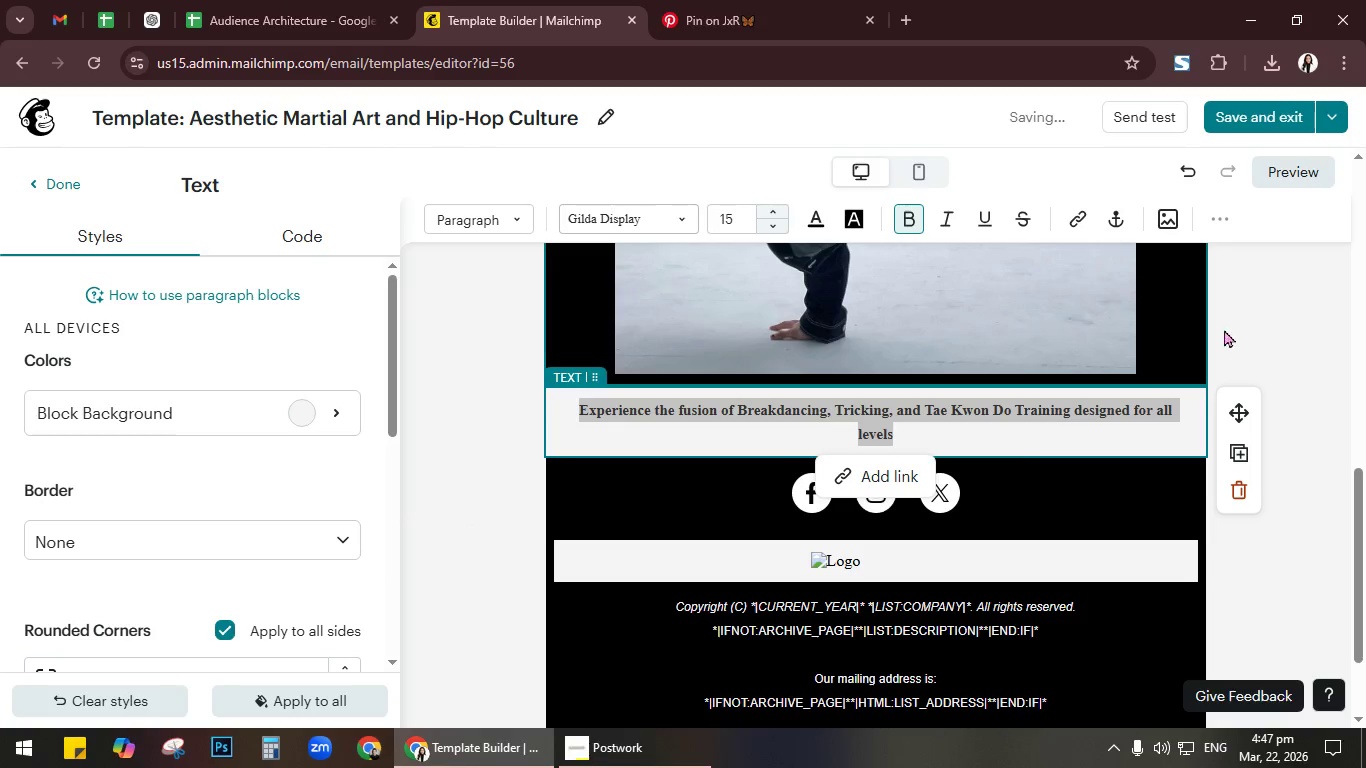 
left_click([1251, 338])
 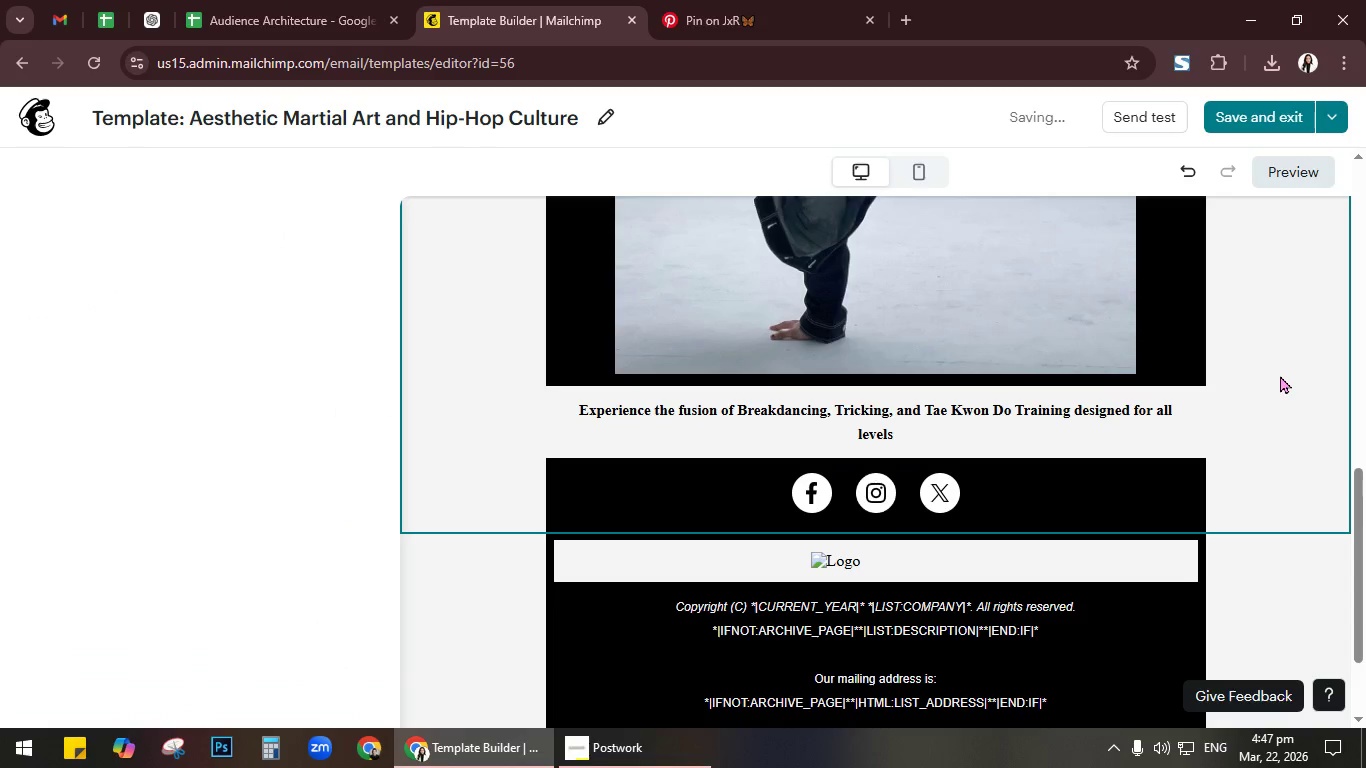 
scroll: coordinate [1280, 375], scroll_direction: up, amount: 1.0
 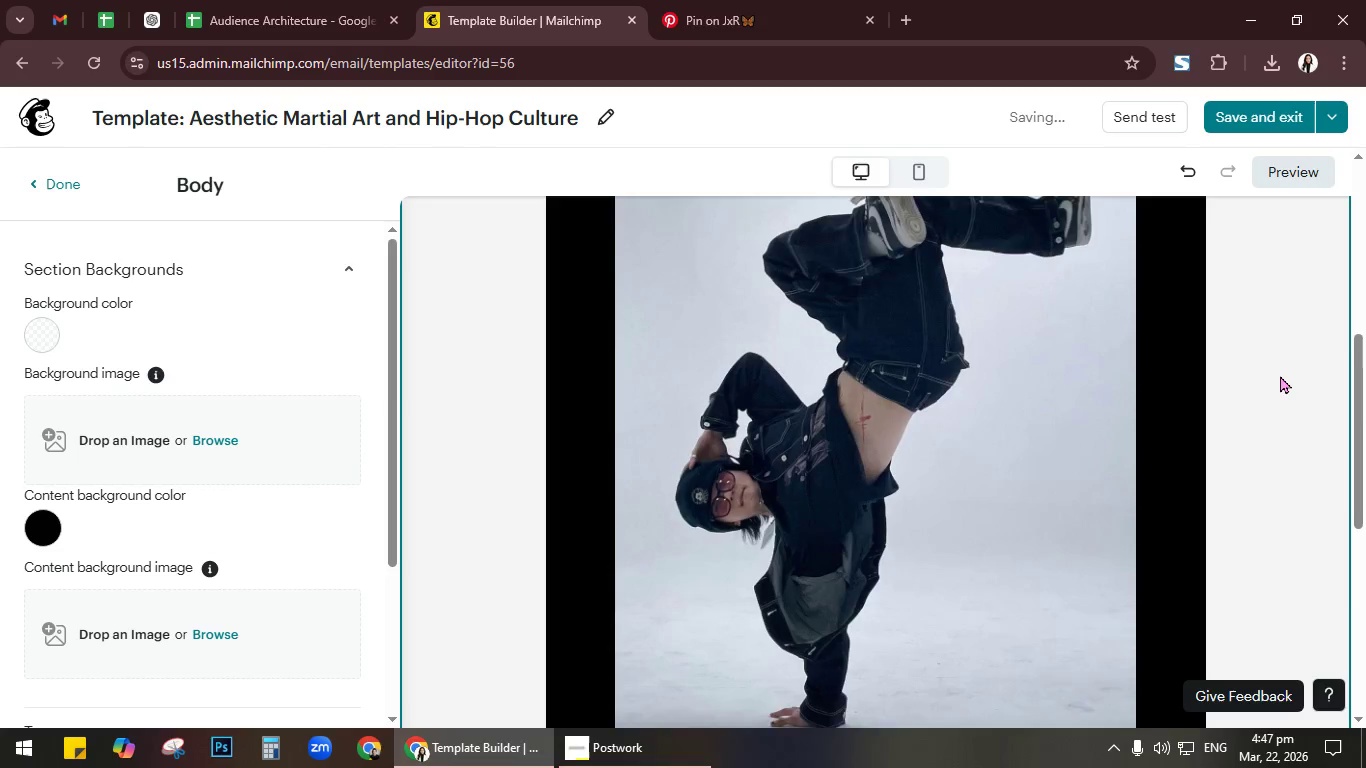 
scroll: coordinate [1280, 375], scroll_direction: down, amount: 4.0
 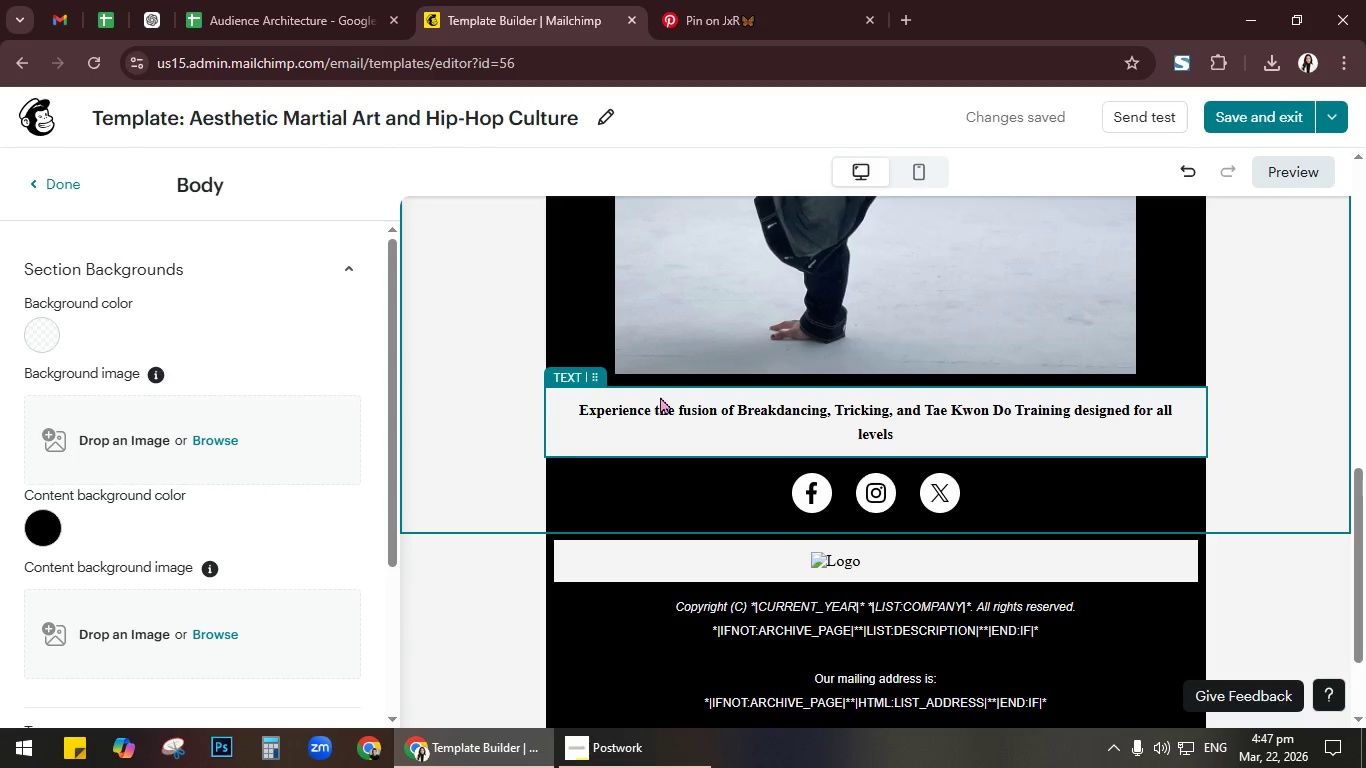 
left_click([558, 431])
 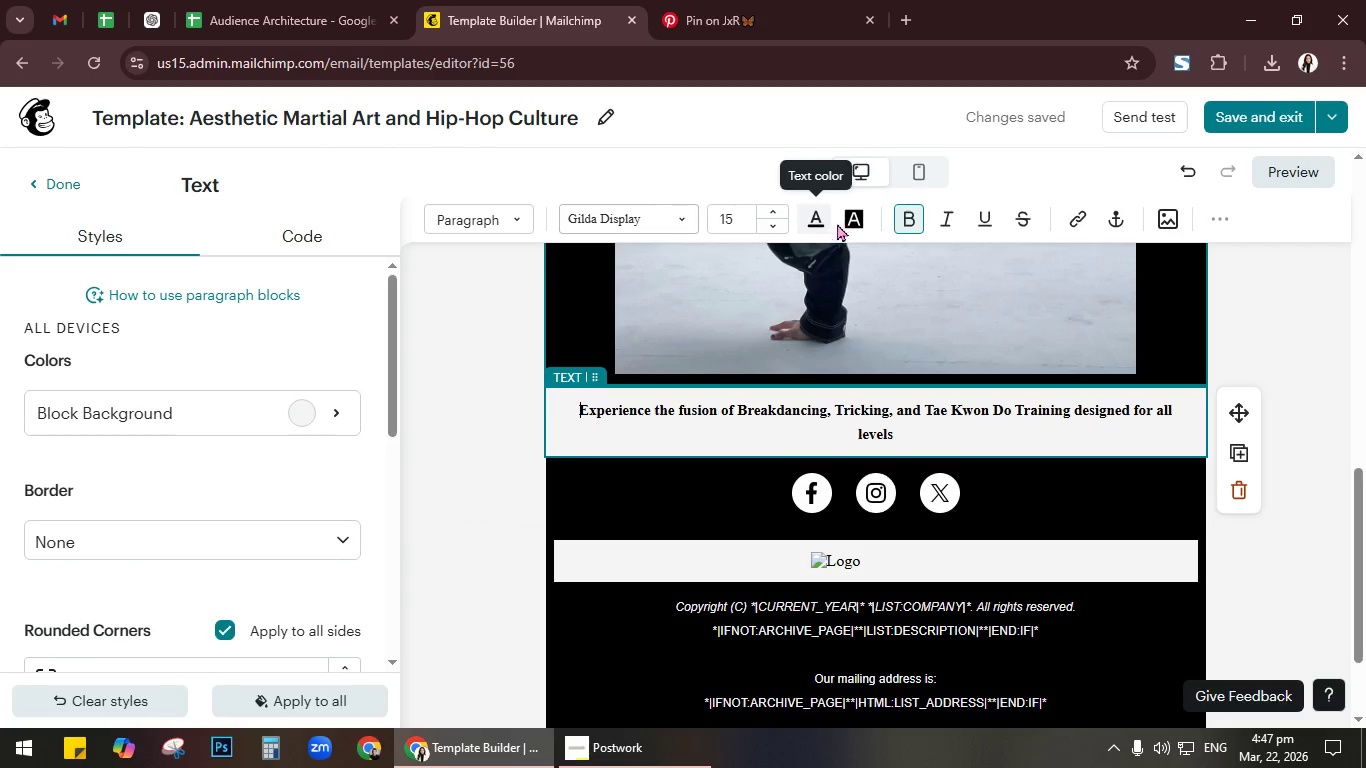 
wait(5.06)
 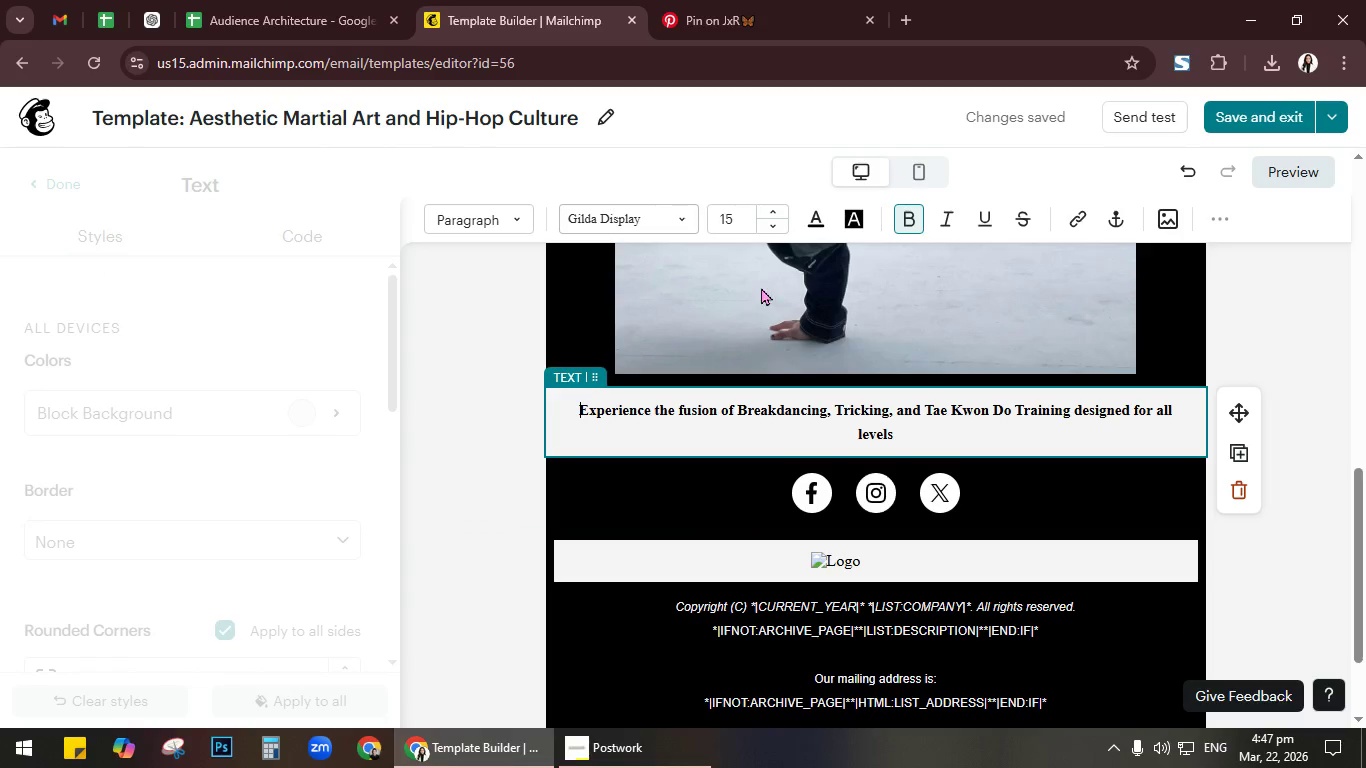 
left_click([304, 414])
 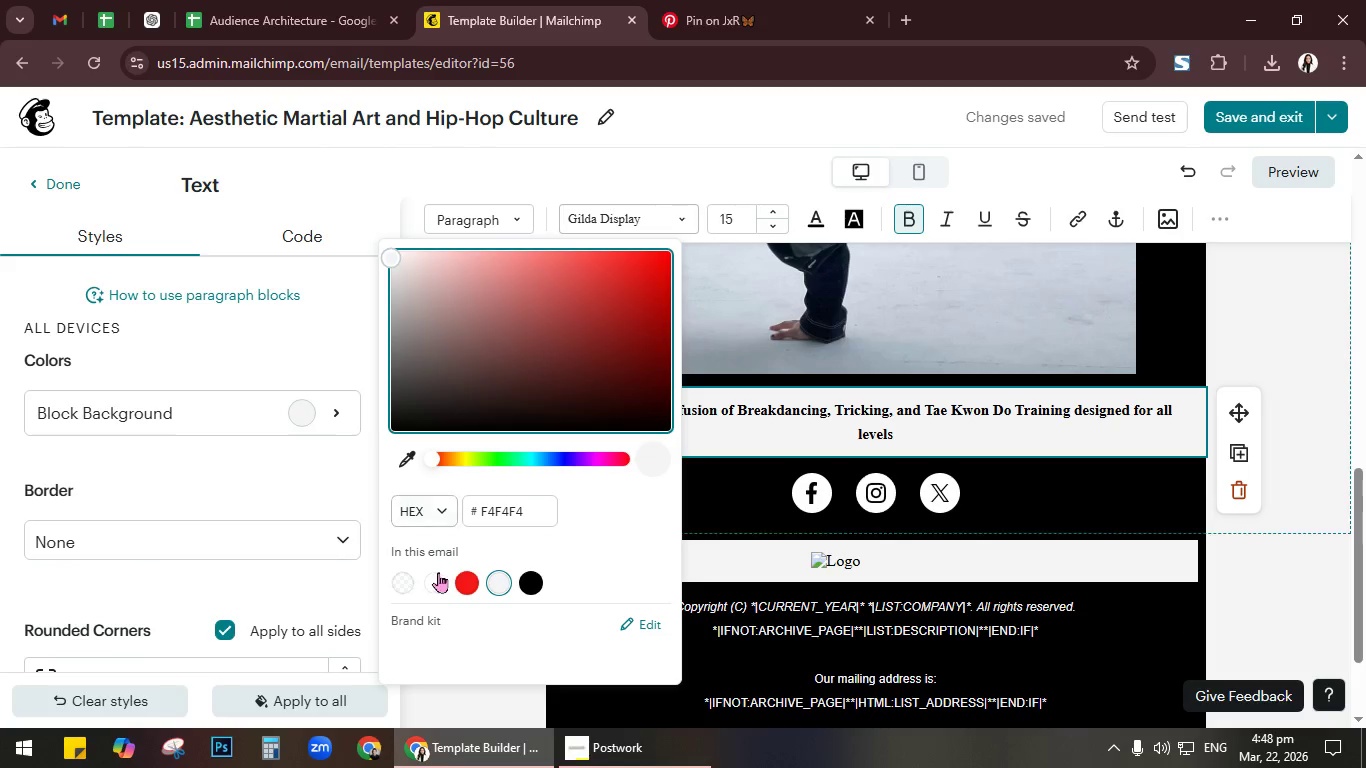 
left_click([467, 580])
 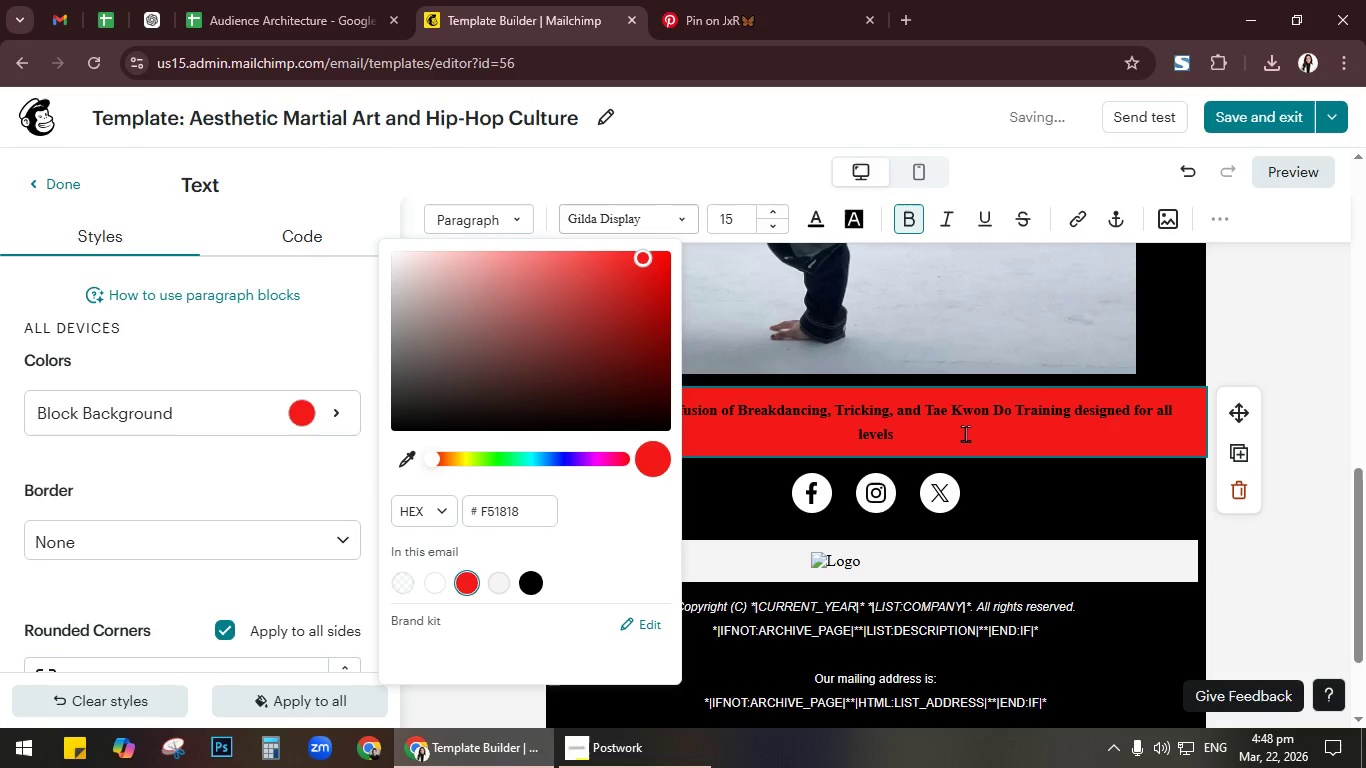 
left_click([954, 434])
 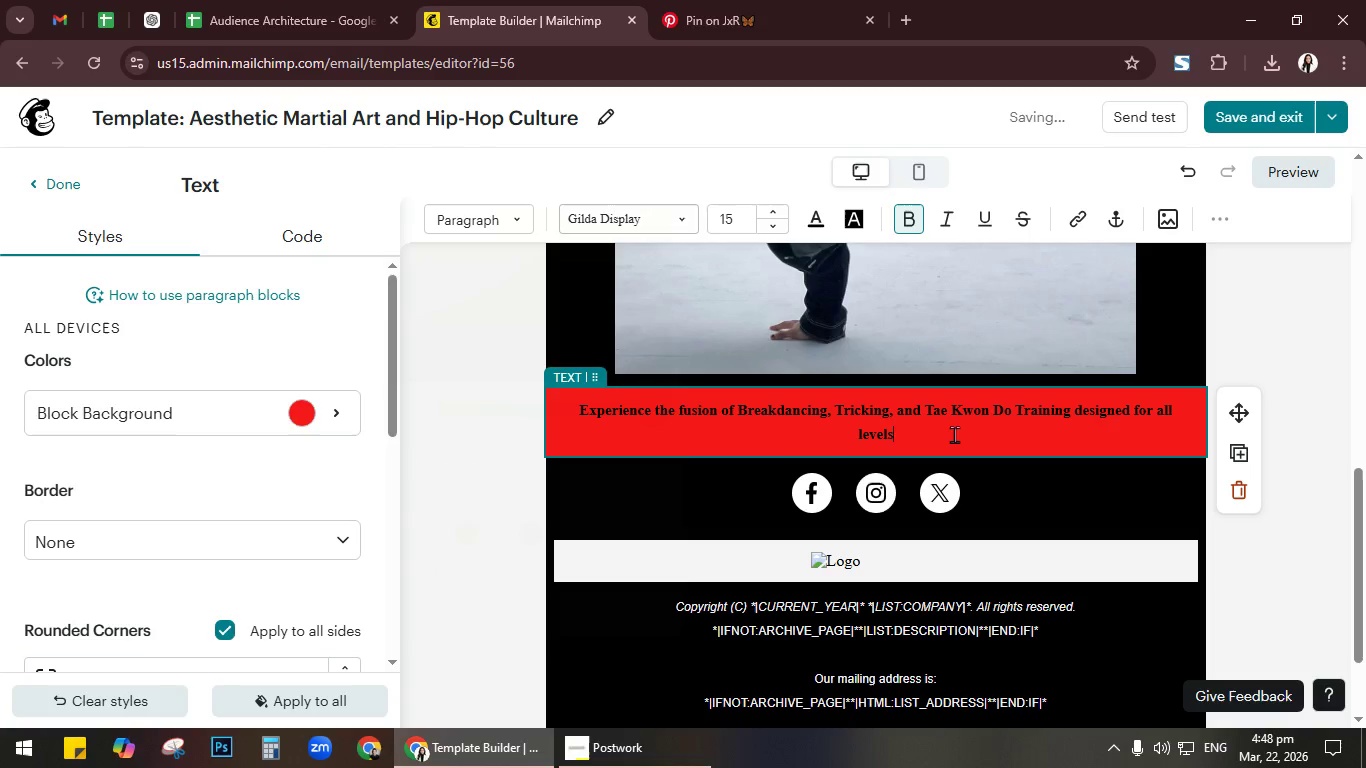 
key(Control+A)
 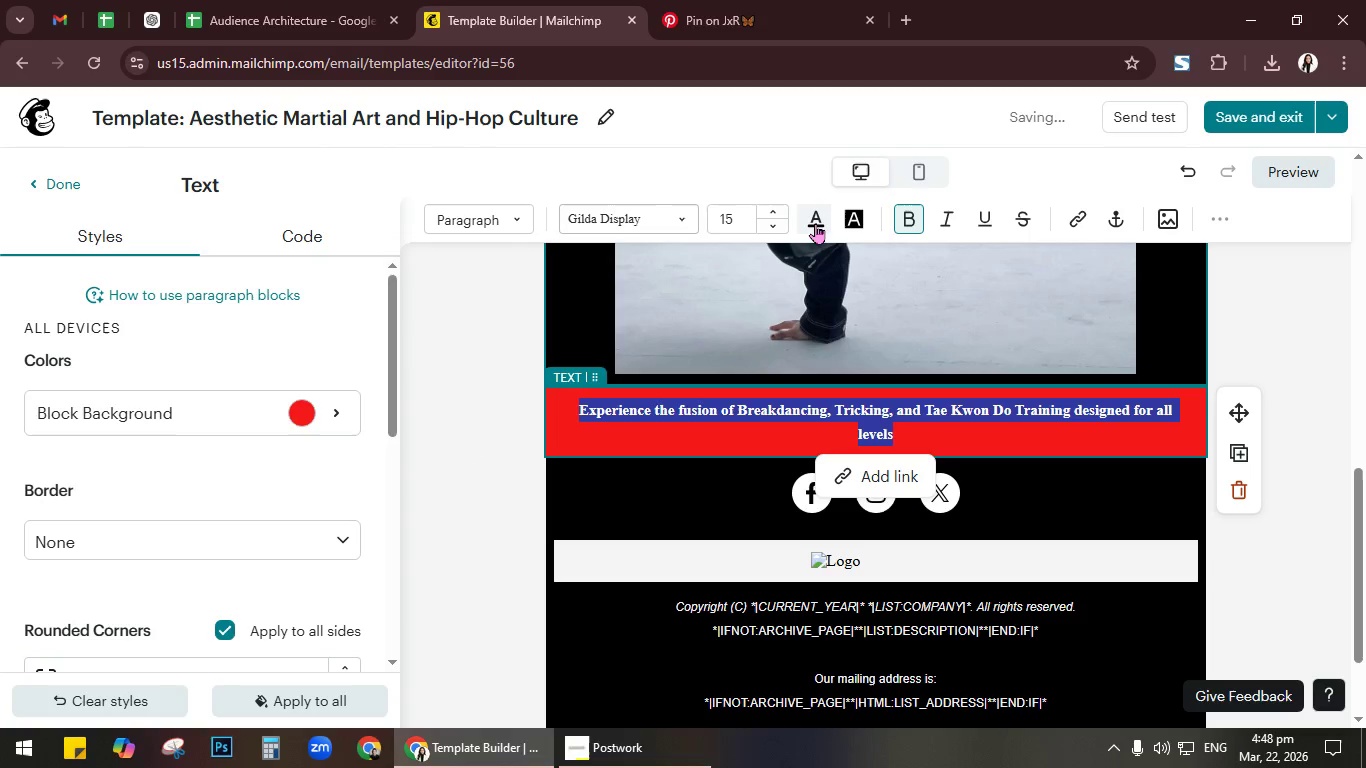 
left_click([815, 223])
 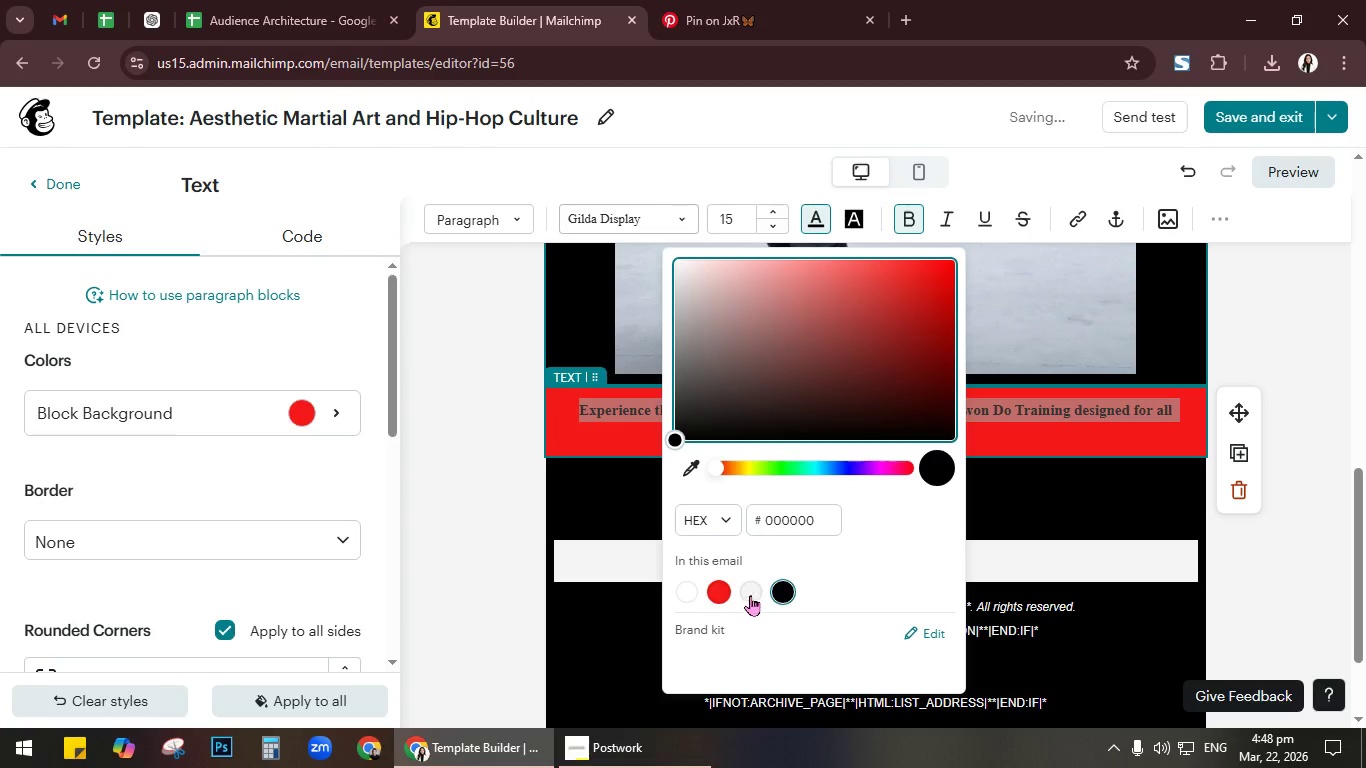 
left_click([750, 593])
 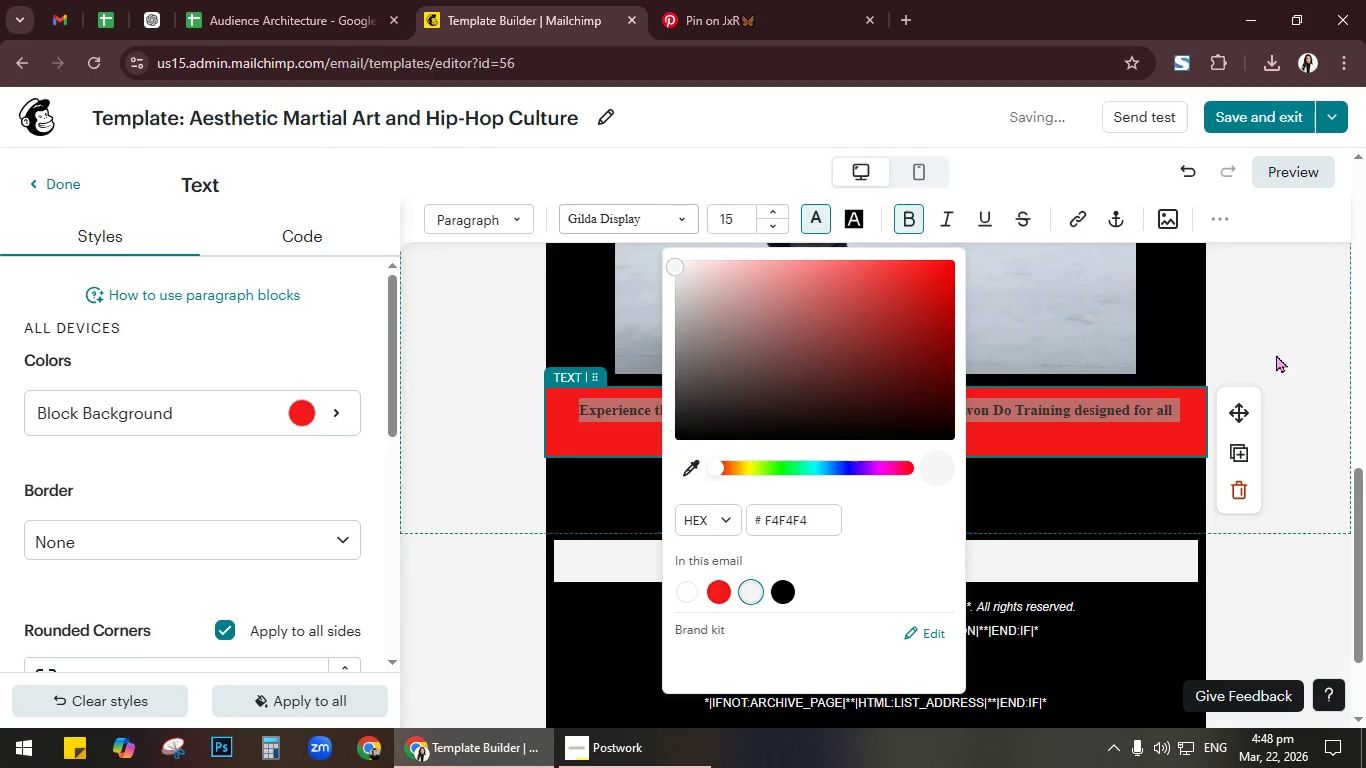 
left_click([1278, 353])
 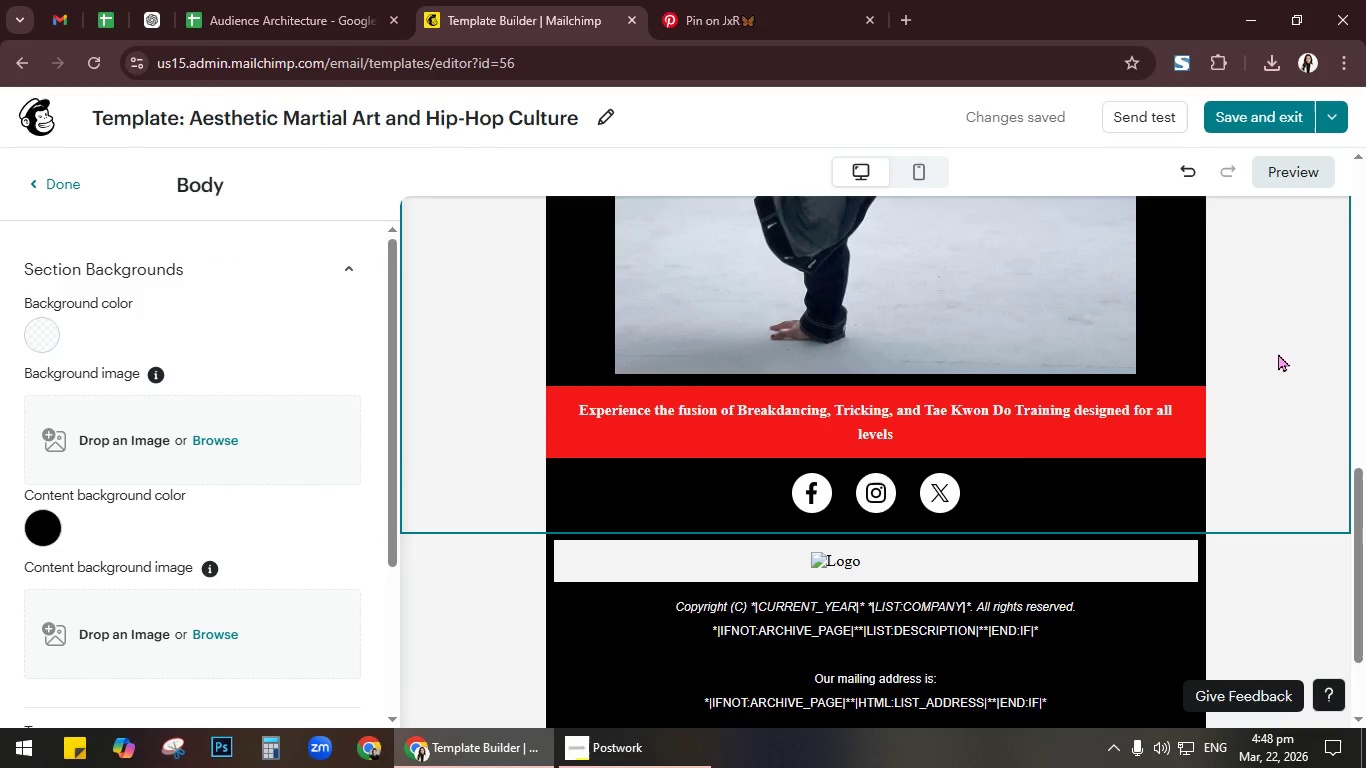 
wait(5.73)
 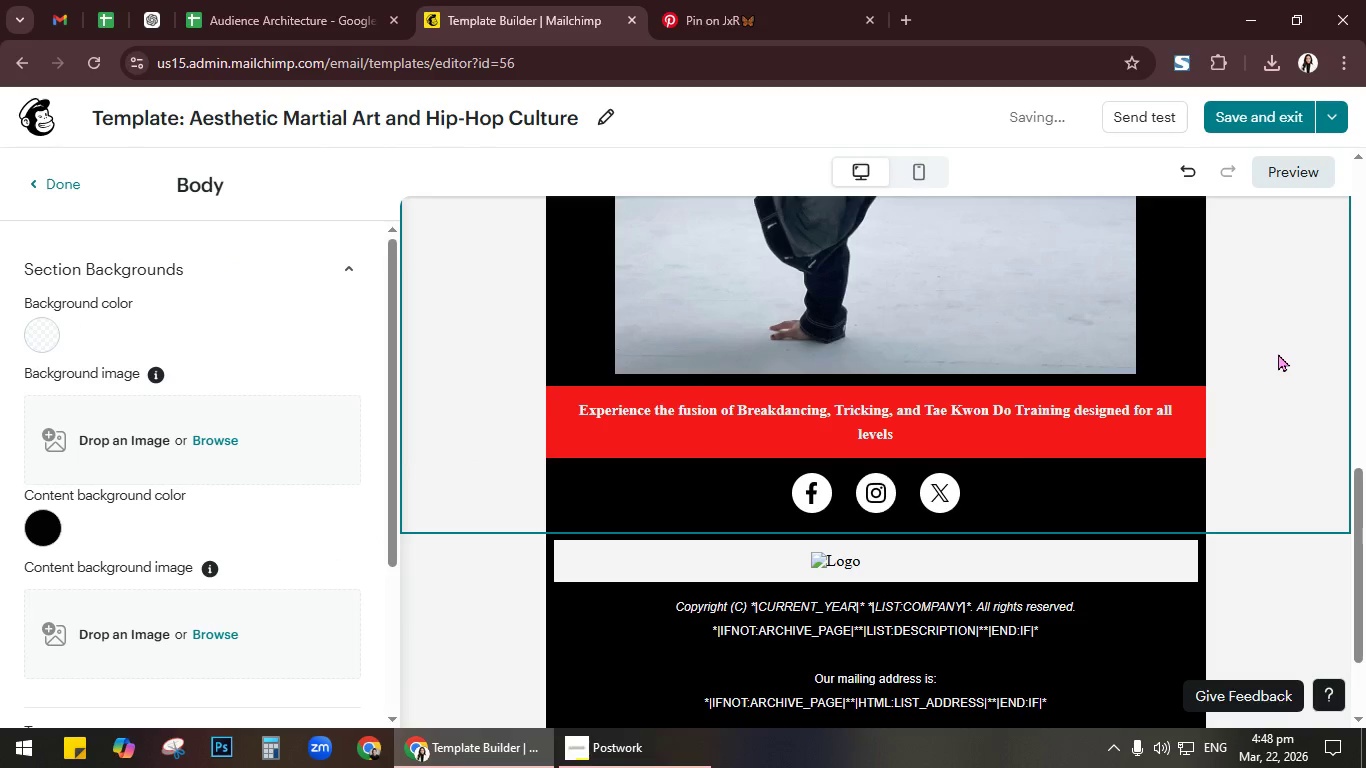 
scroll: coordinate [1279, 352], scroll_direction: up, amount: 5.0
 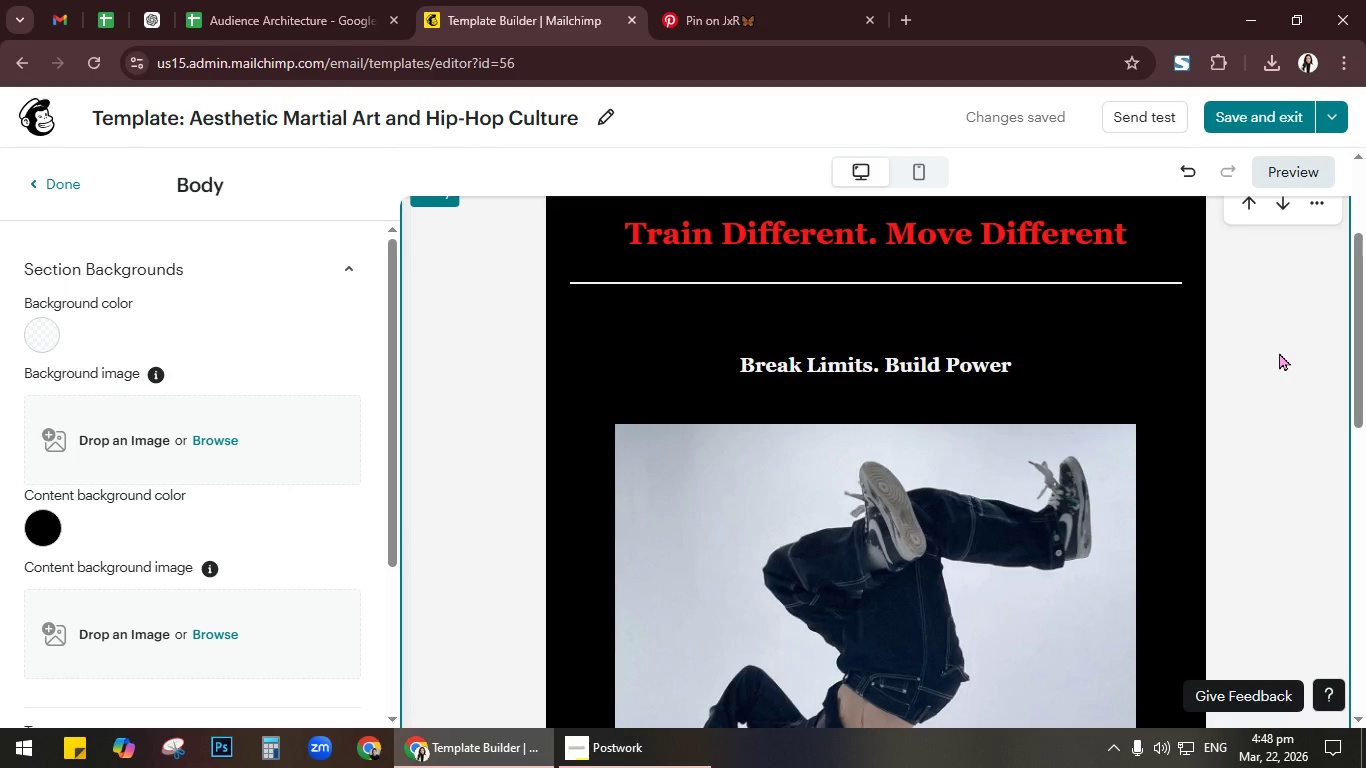 
scroll: coordinate [1276, 352], scroll_direction: down, amount: 7.0
 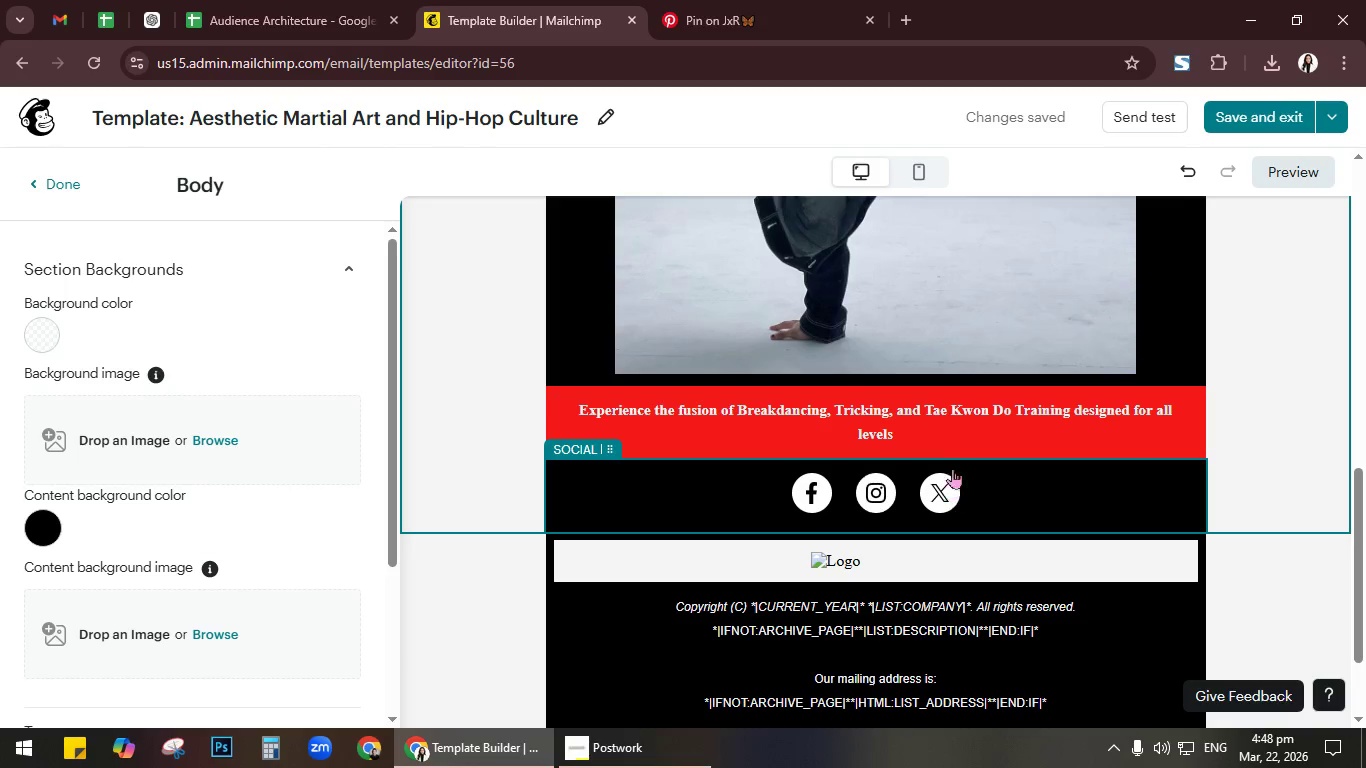 
left_click([953, 437])
 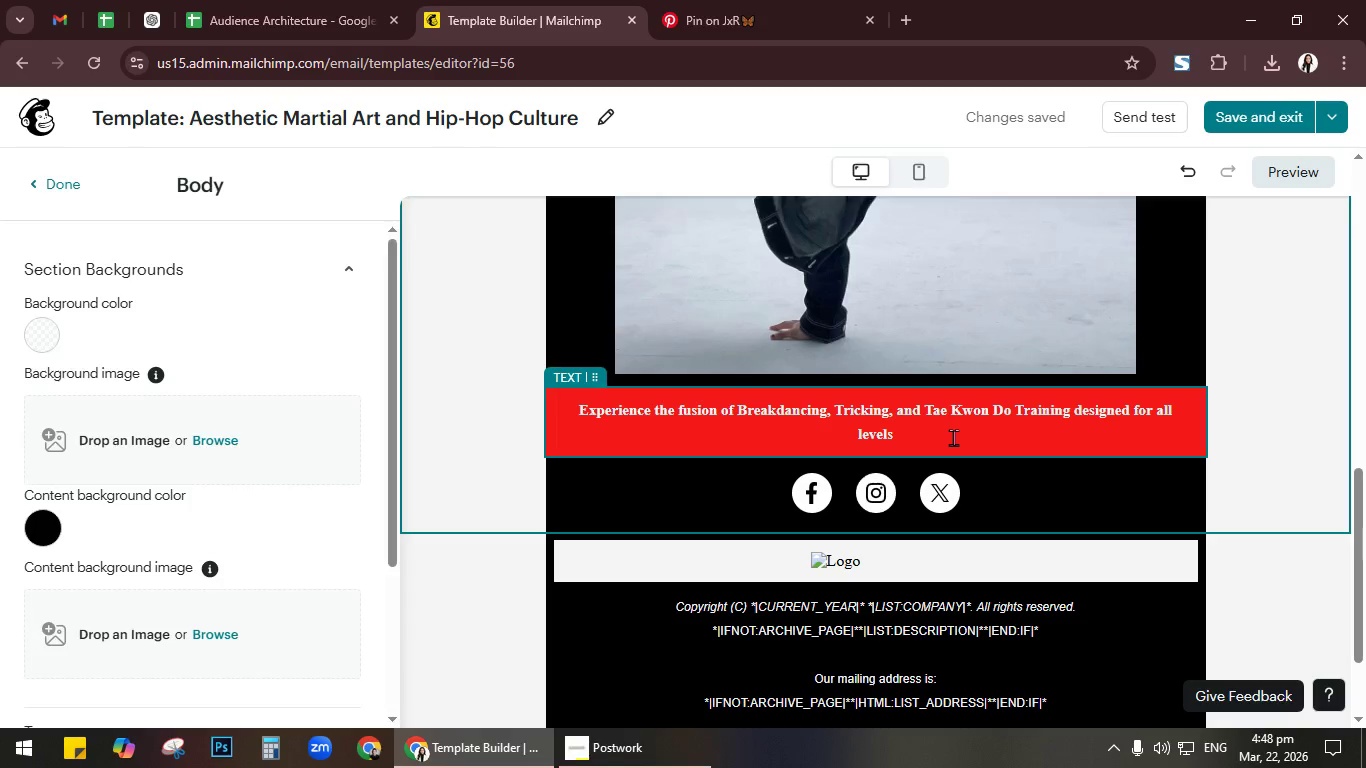 
key(Control+A)
 